 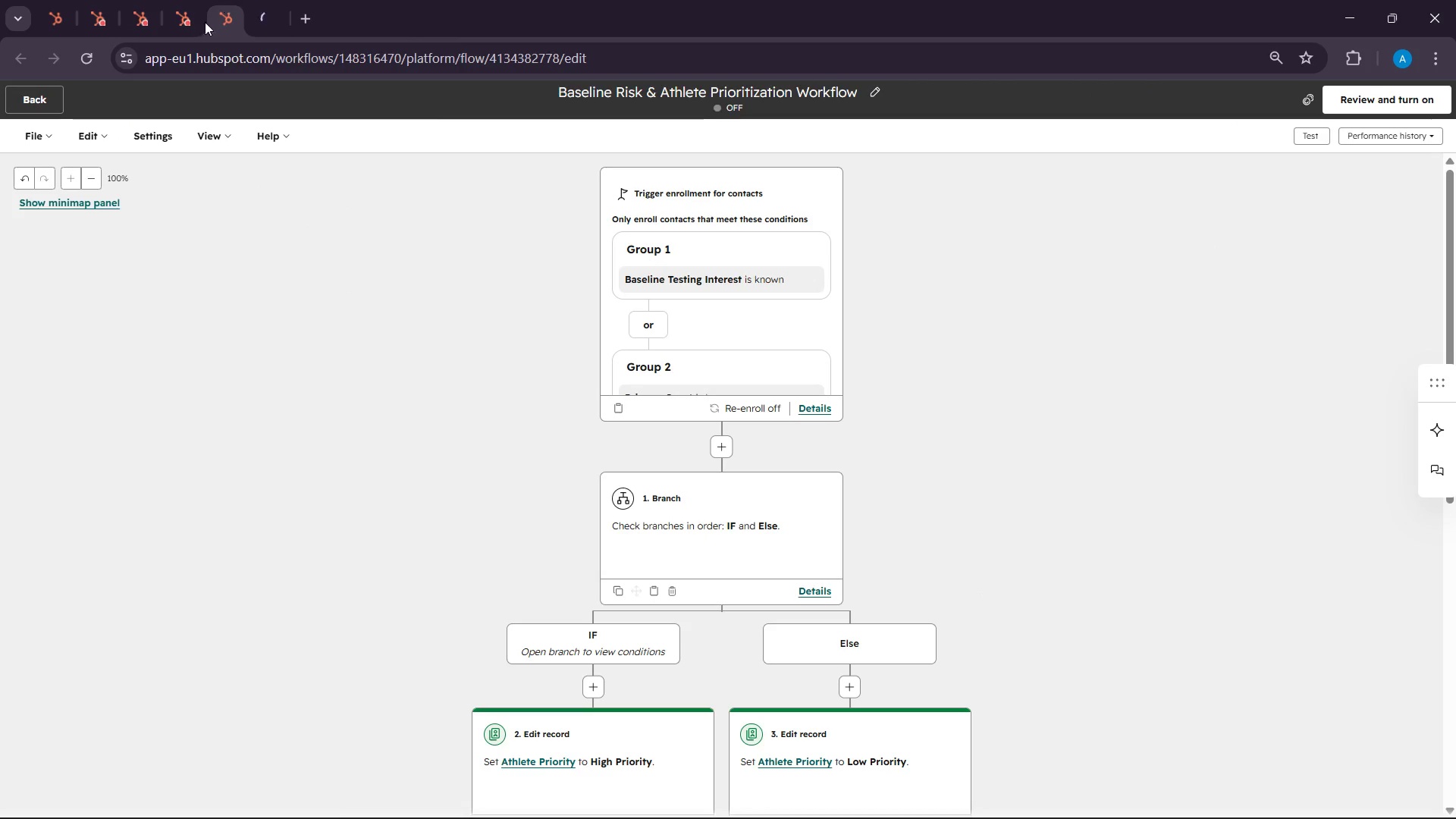 
left_click([36, 97])
 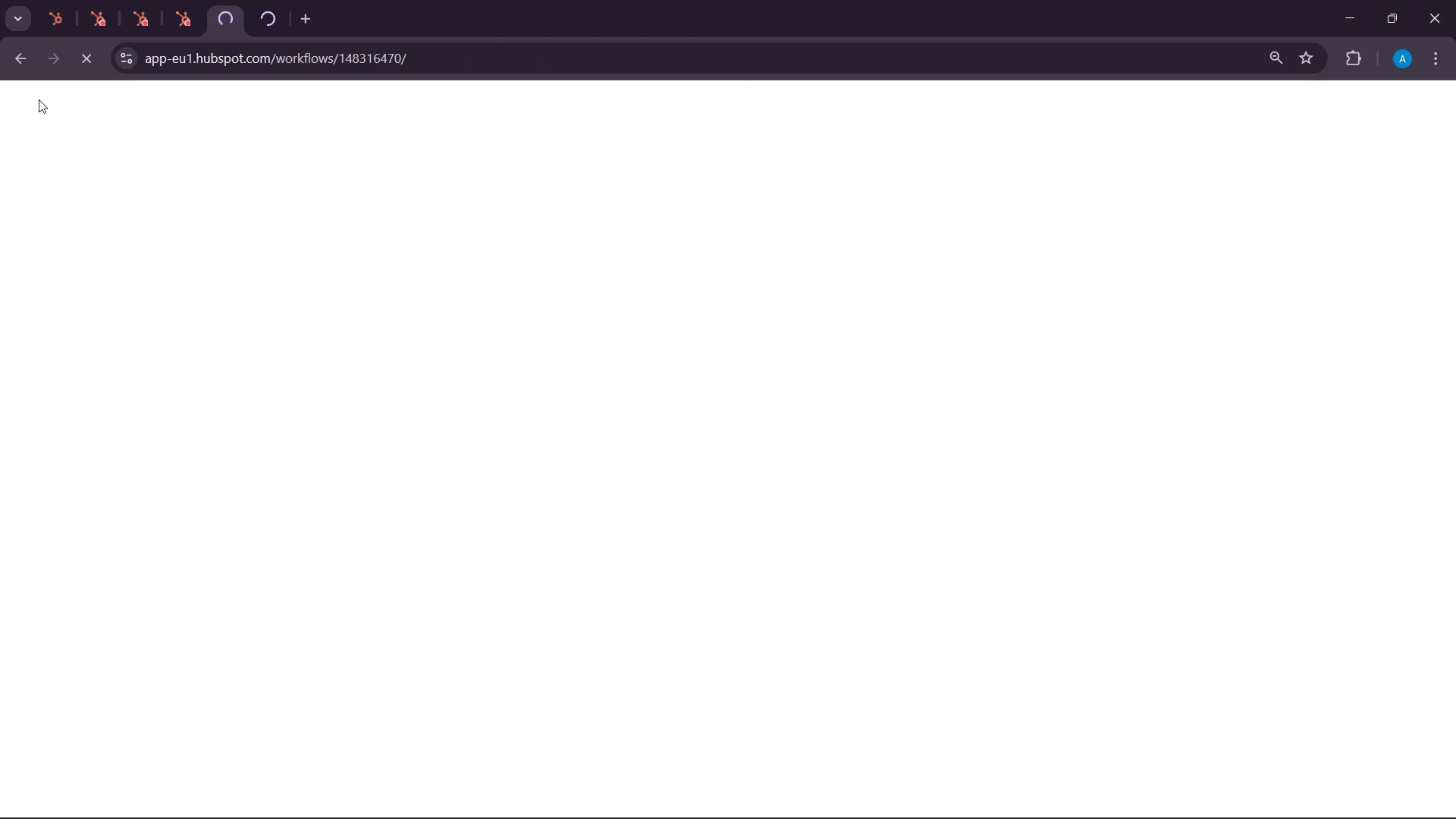 
left_click([194, 1])
 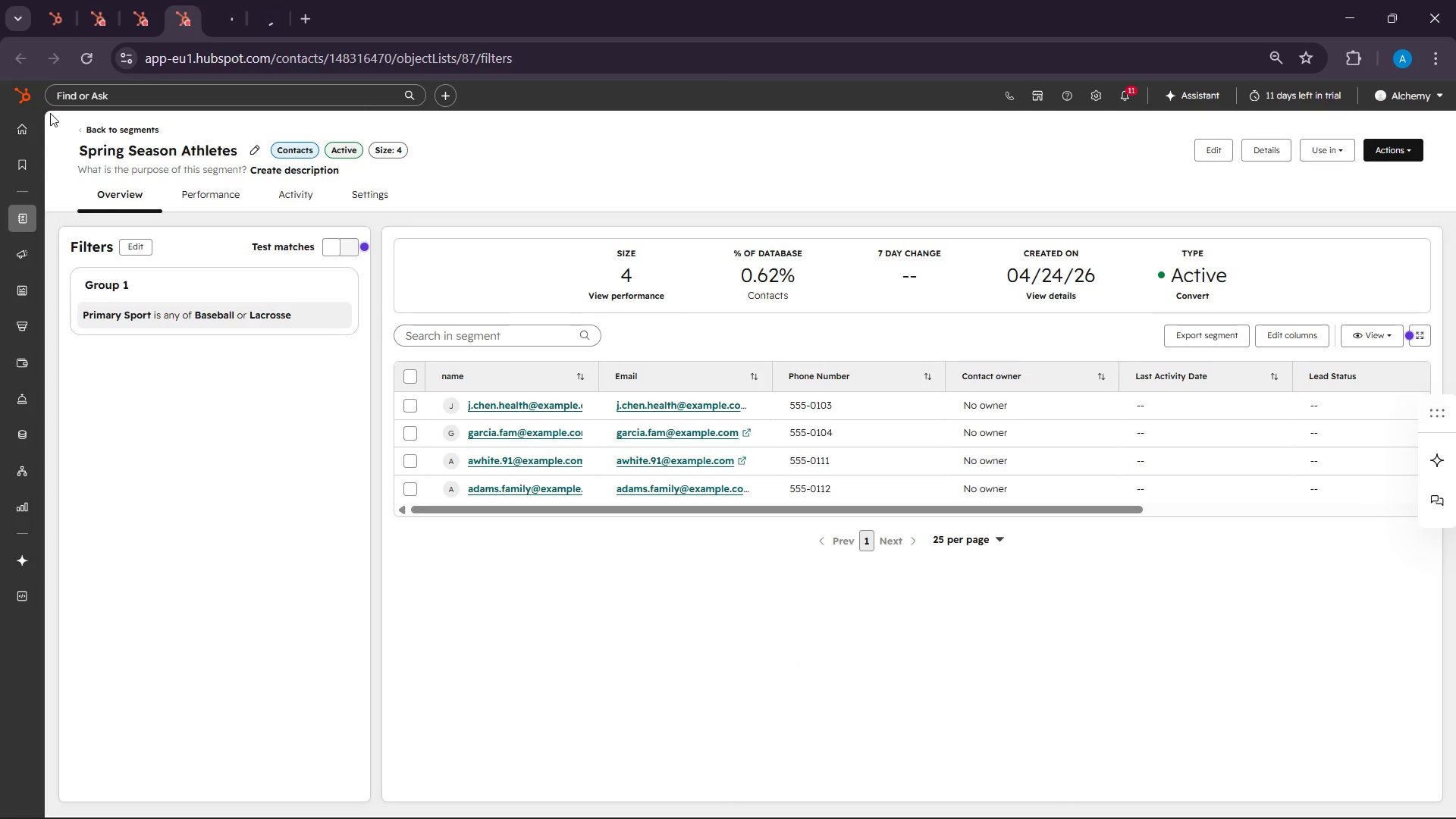 
left_click([17, 92])
 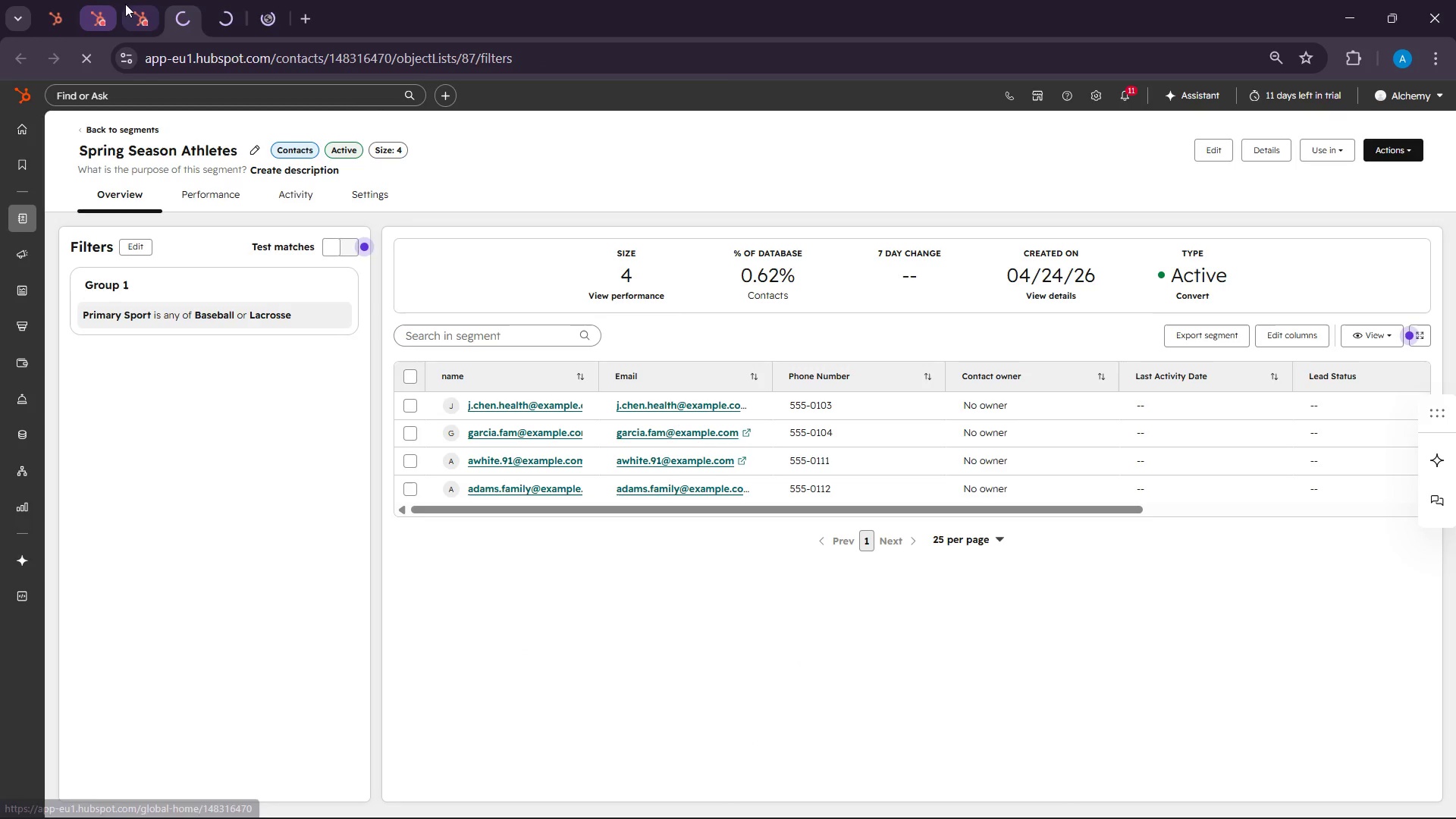 
left_click([140, 0])
 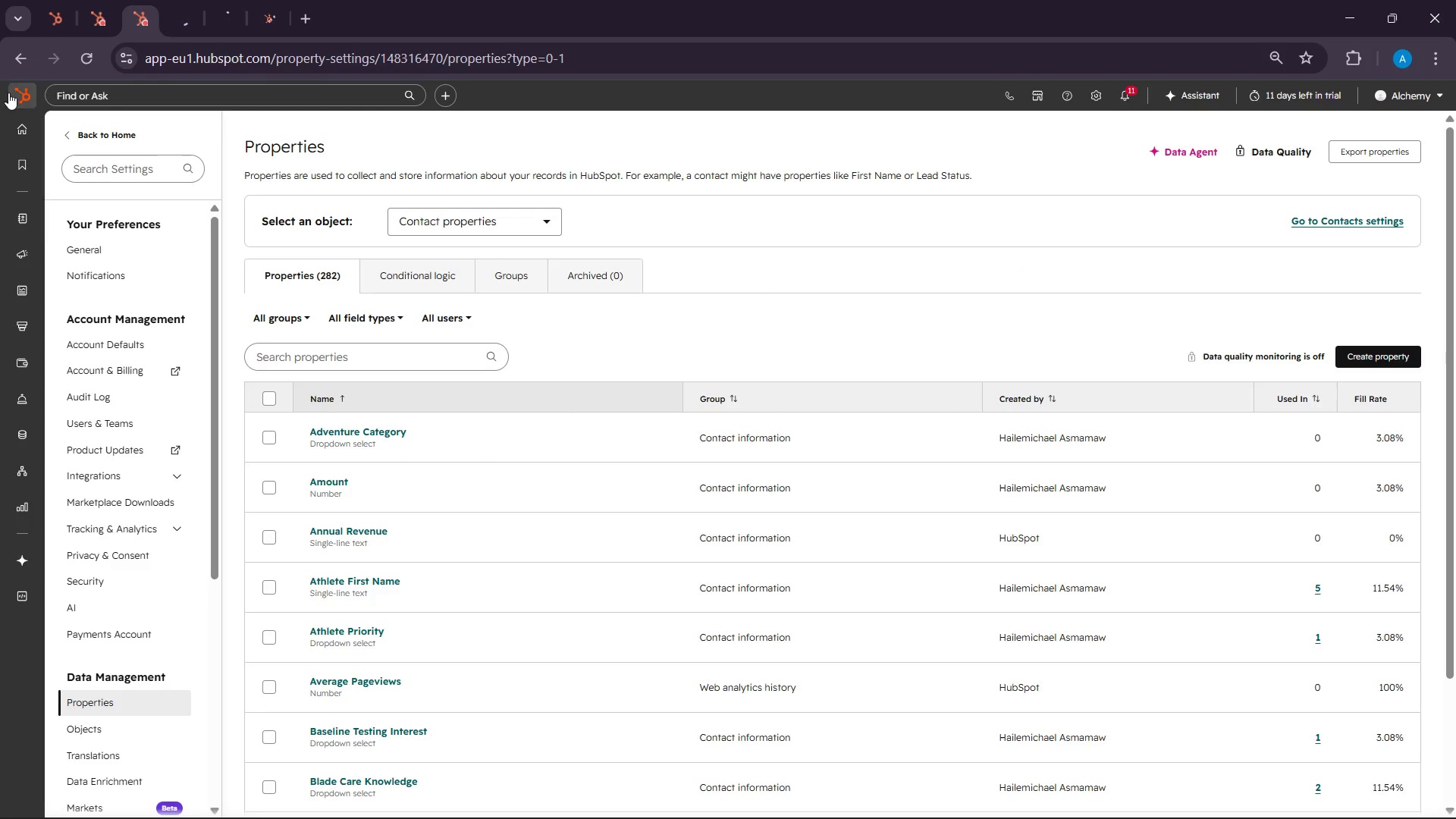 
left_click([0, 95])
 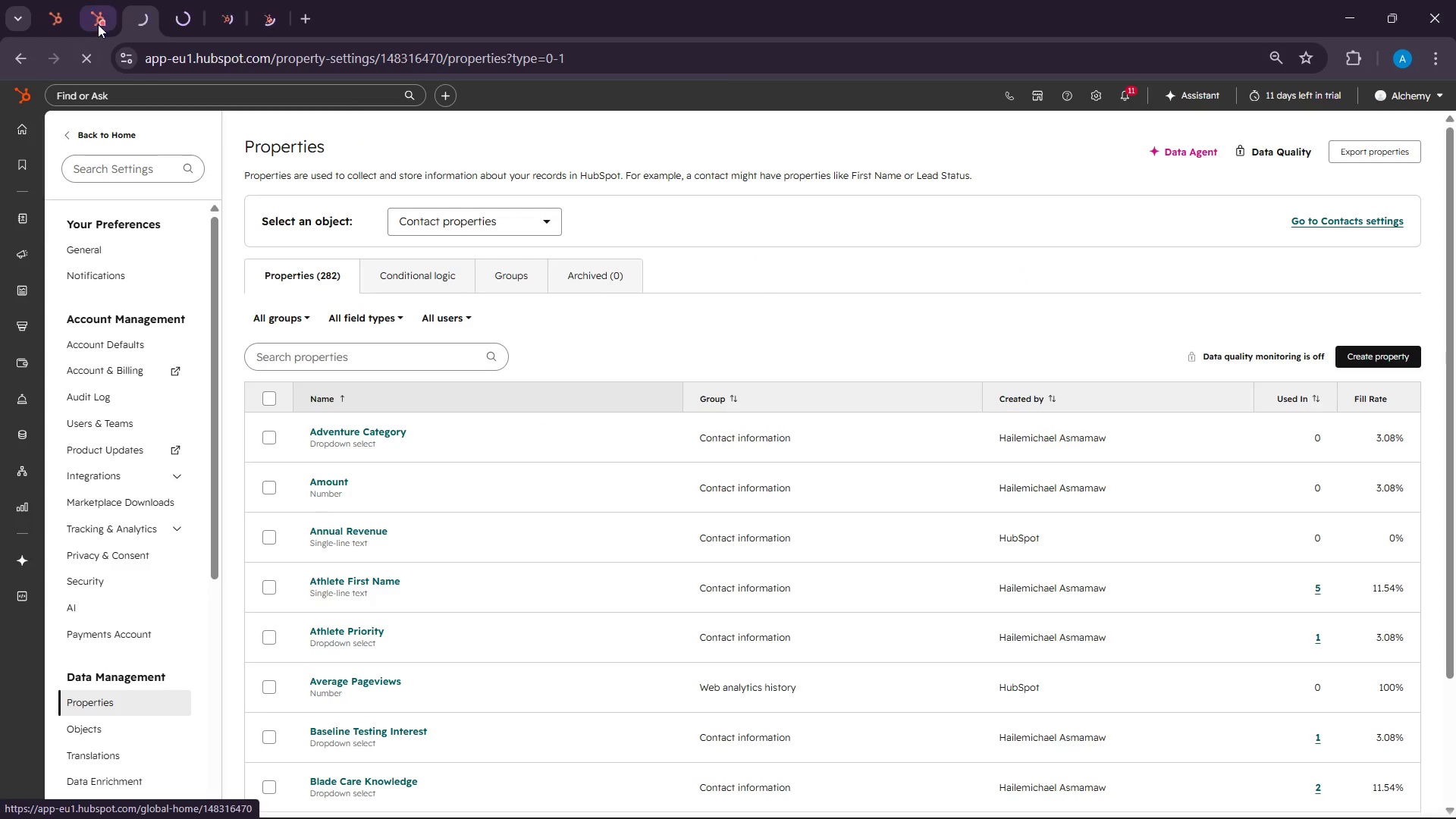 
left_click([102, 2])
 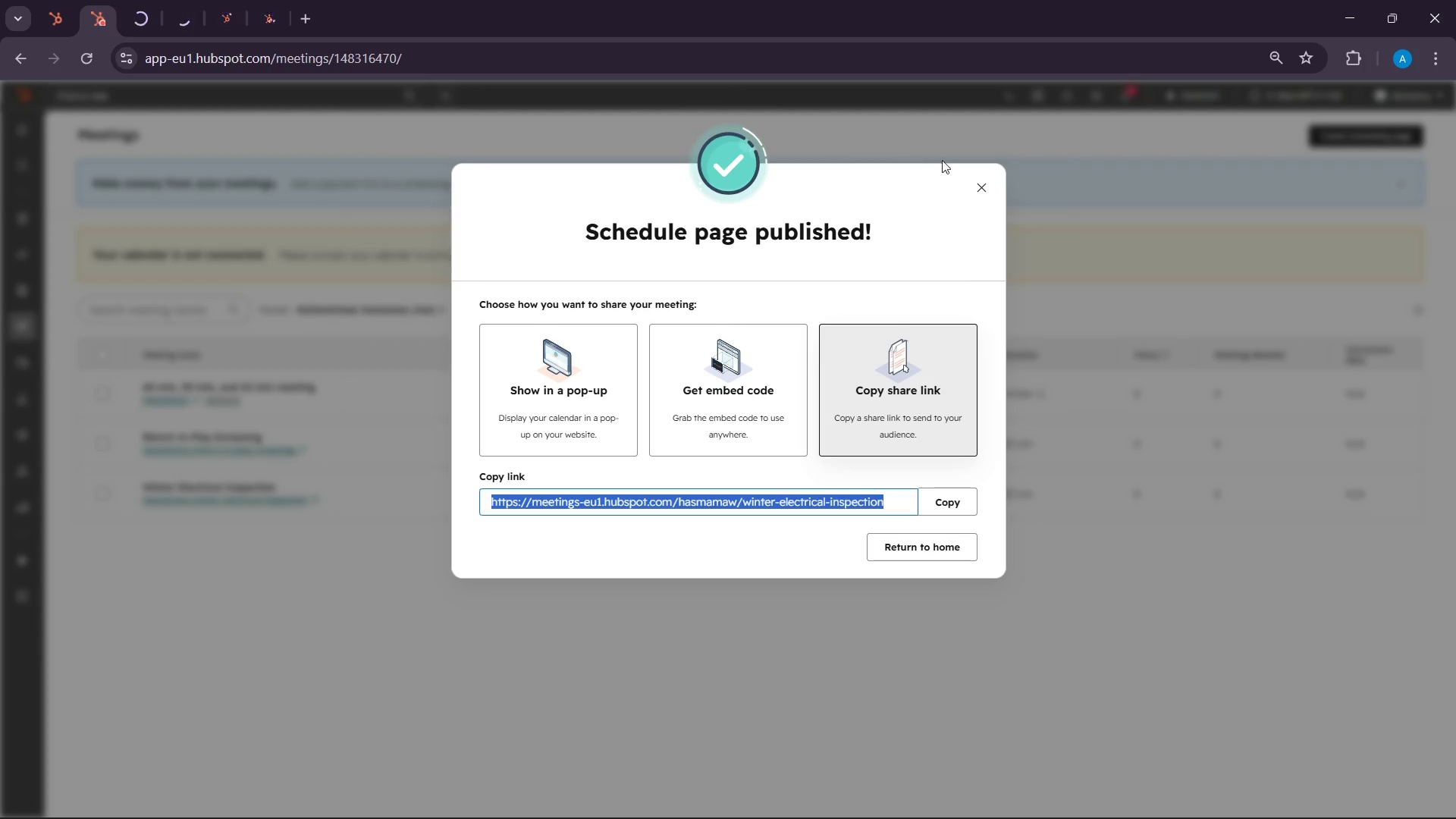 
left_click([981, 181])
 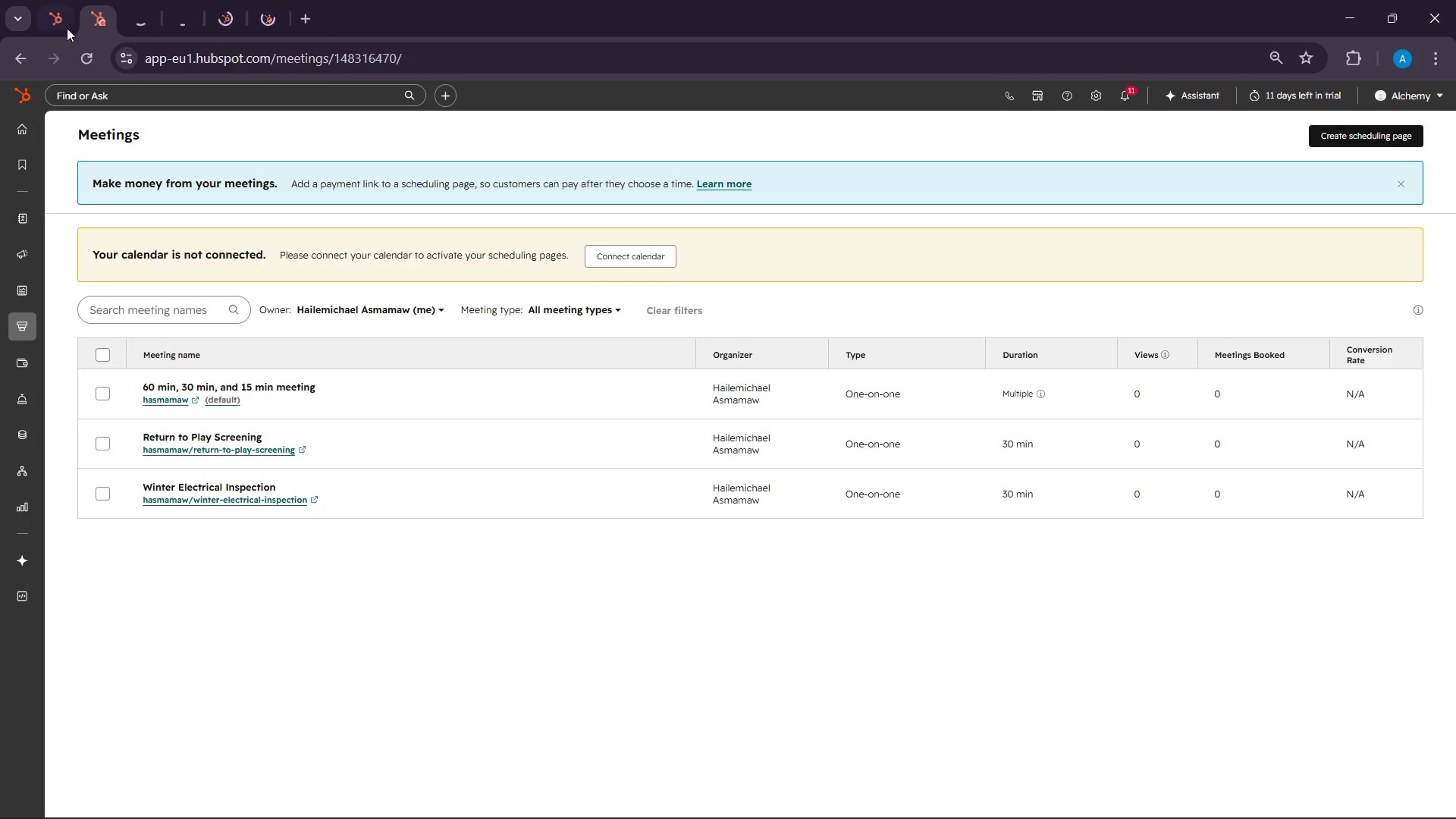 
left_click([28, 88])
 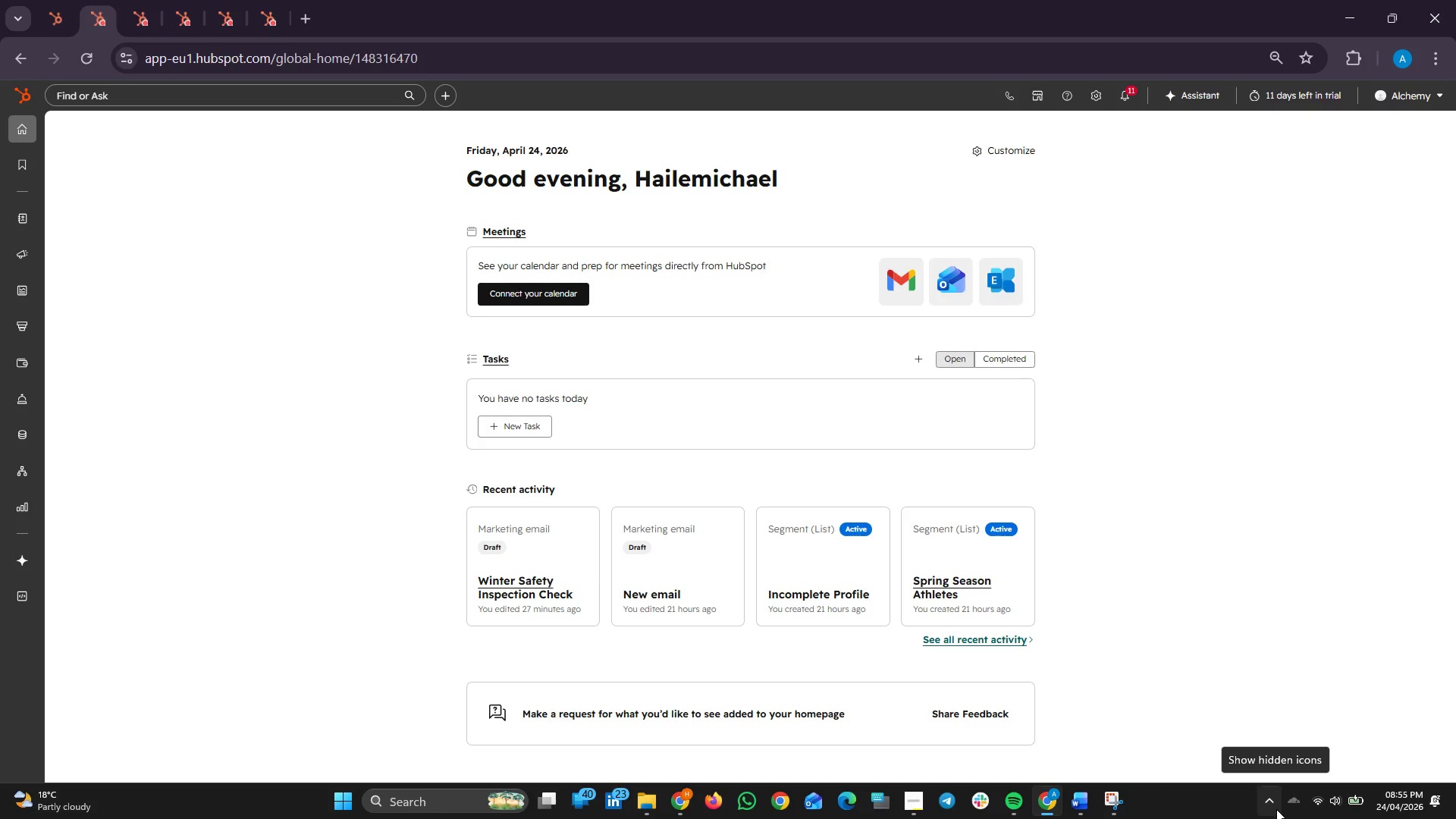 
wait(66.92)
 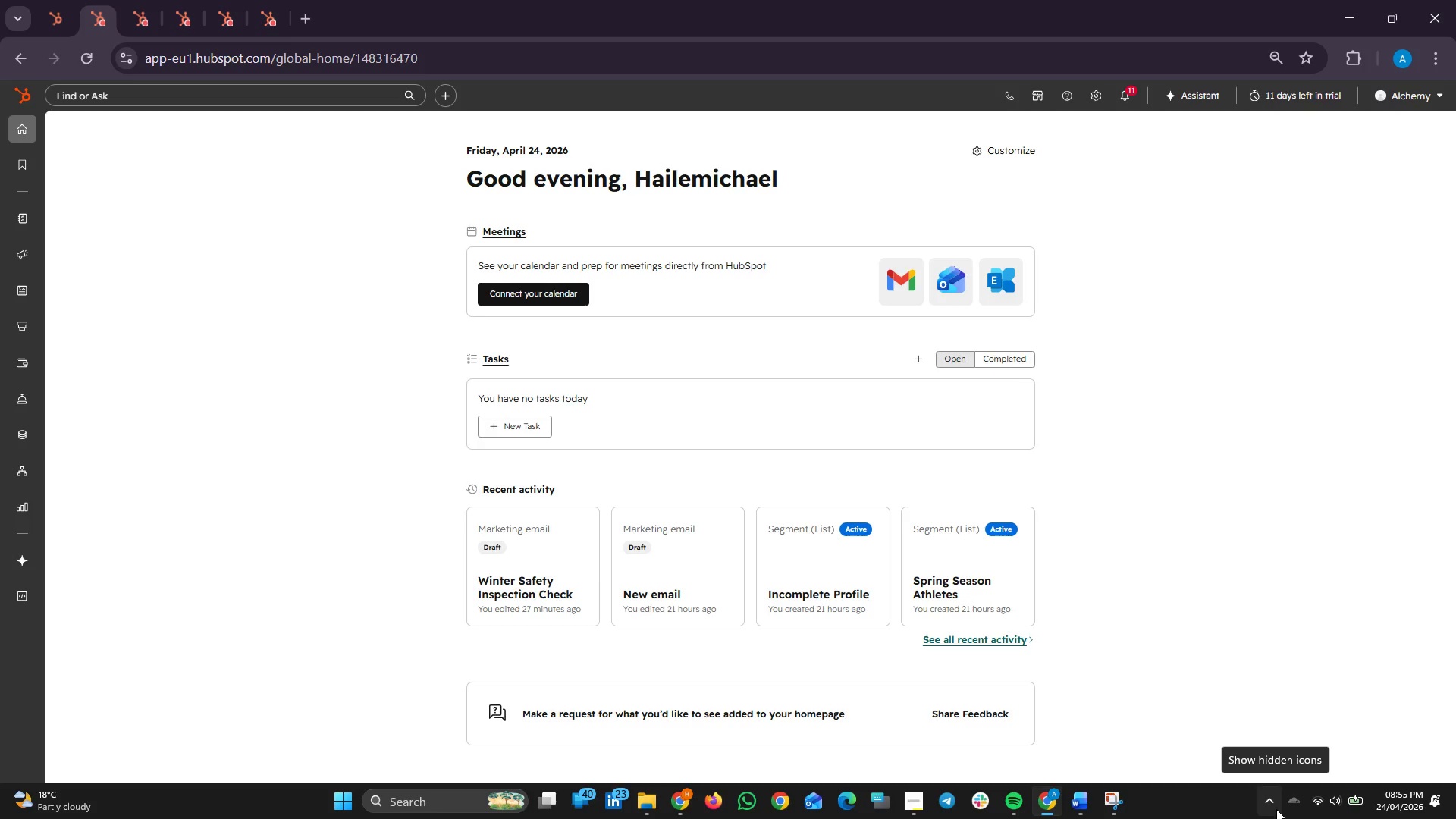 
left_click([38, 0])
 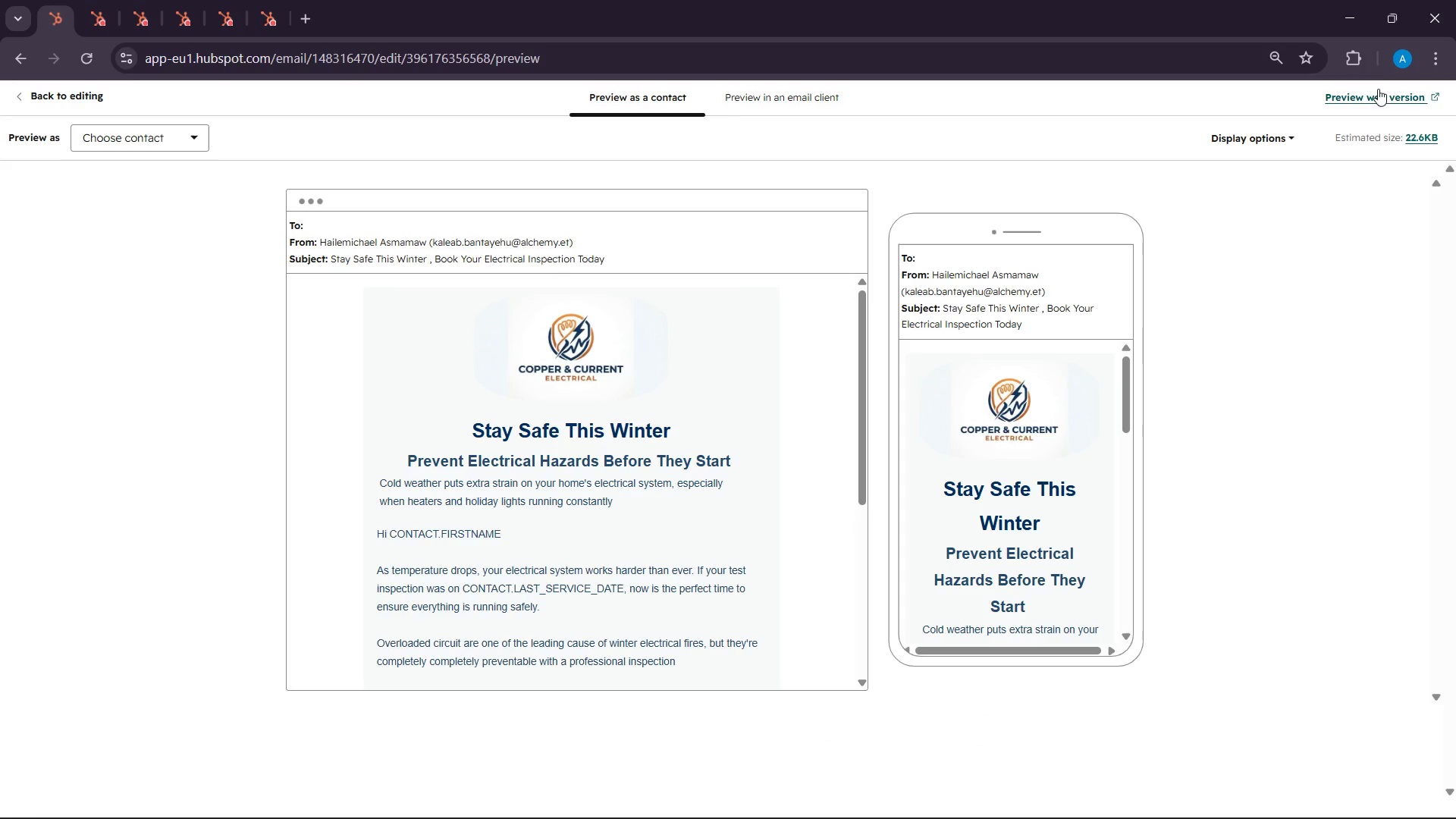 
scroll: coordinate [828, 318], scroll_direction: up, amount: 8.0
 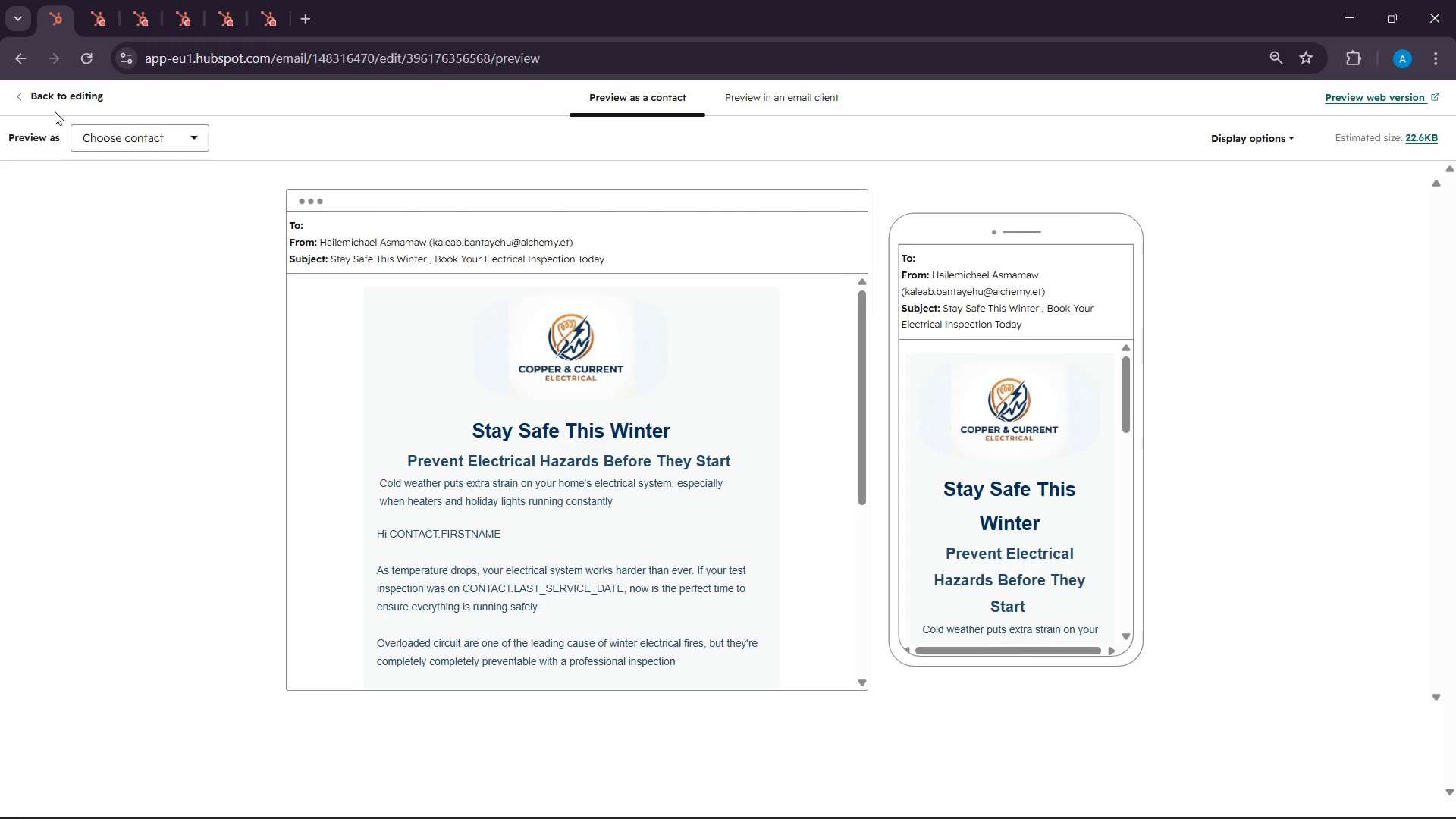 
left_click([44, 101])
 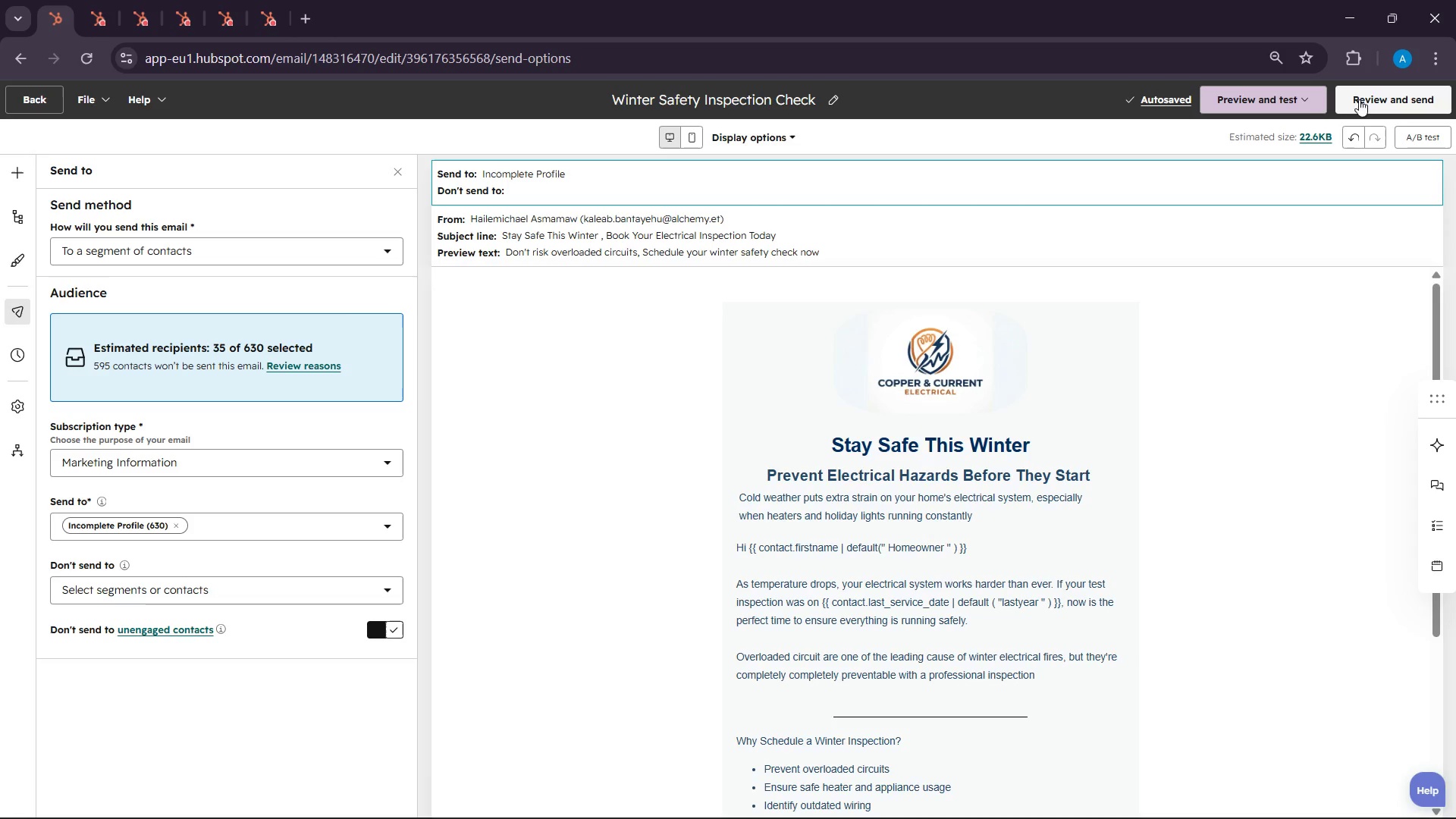 
left_click([1373, 96])
 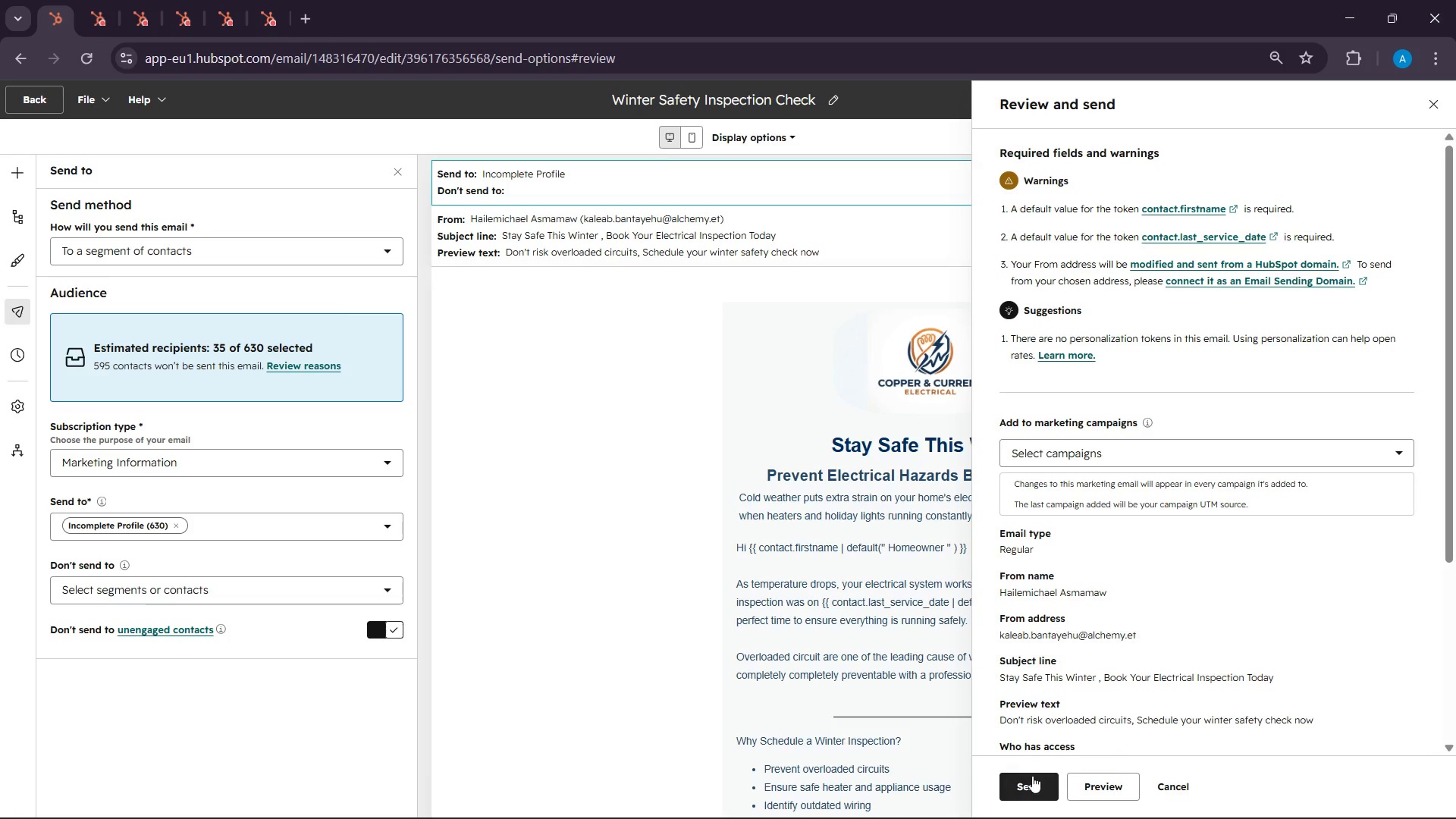 
left_click([1030, 776])
 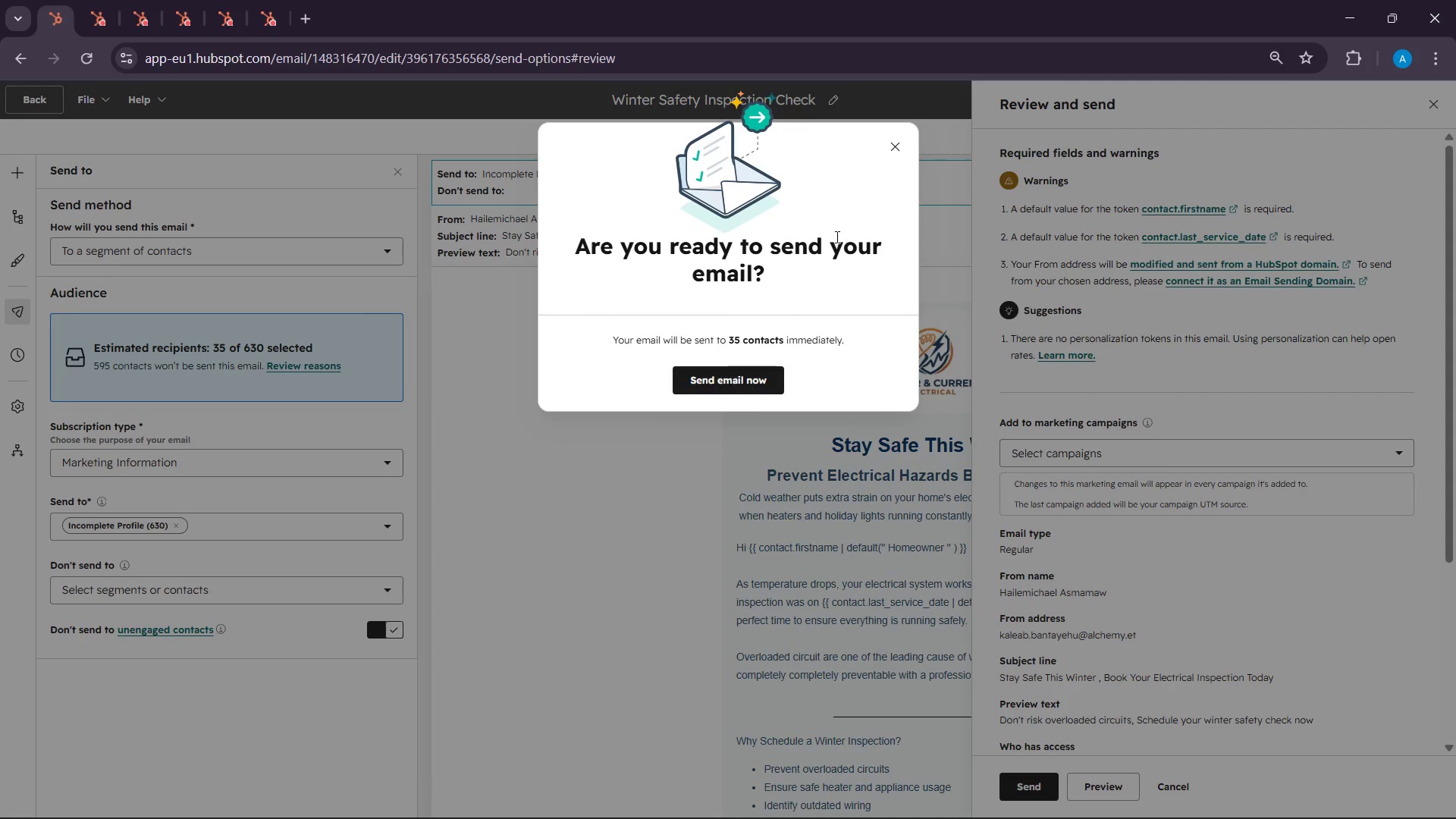 
left_click([902, 140])
 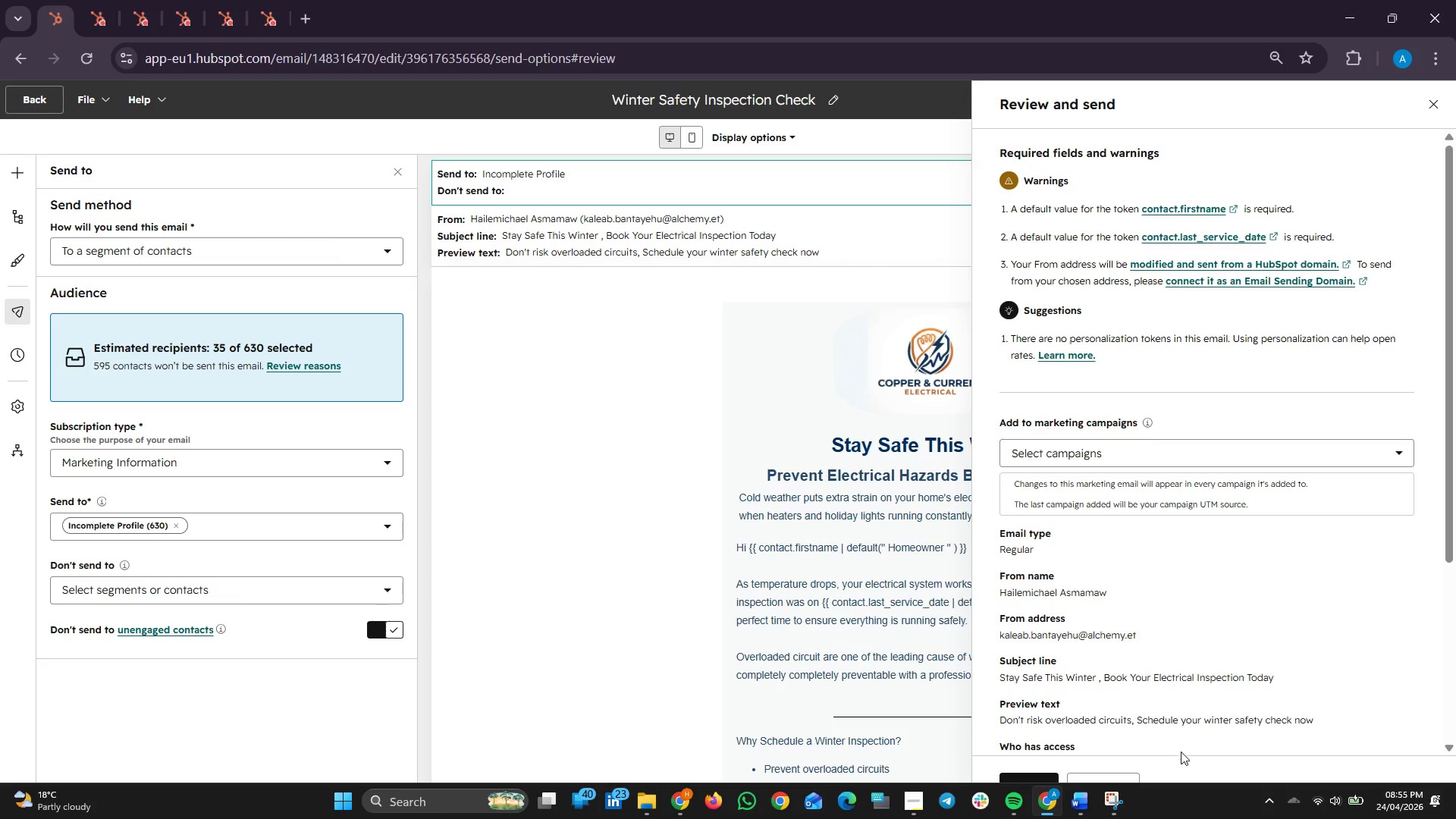 
left_click([1166, 795])
 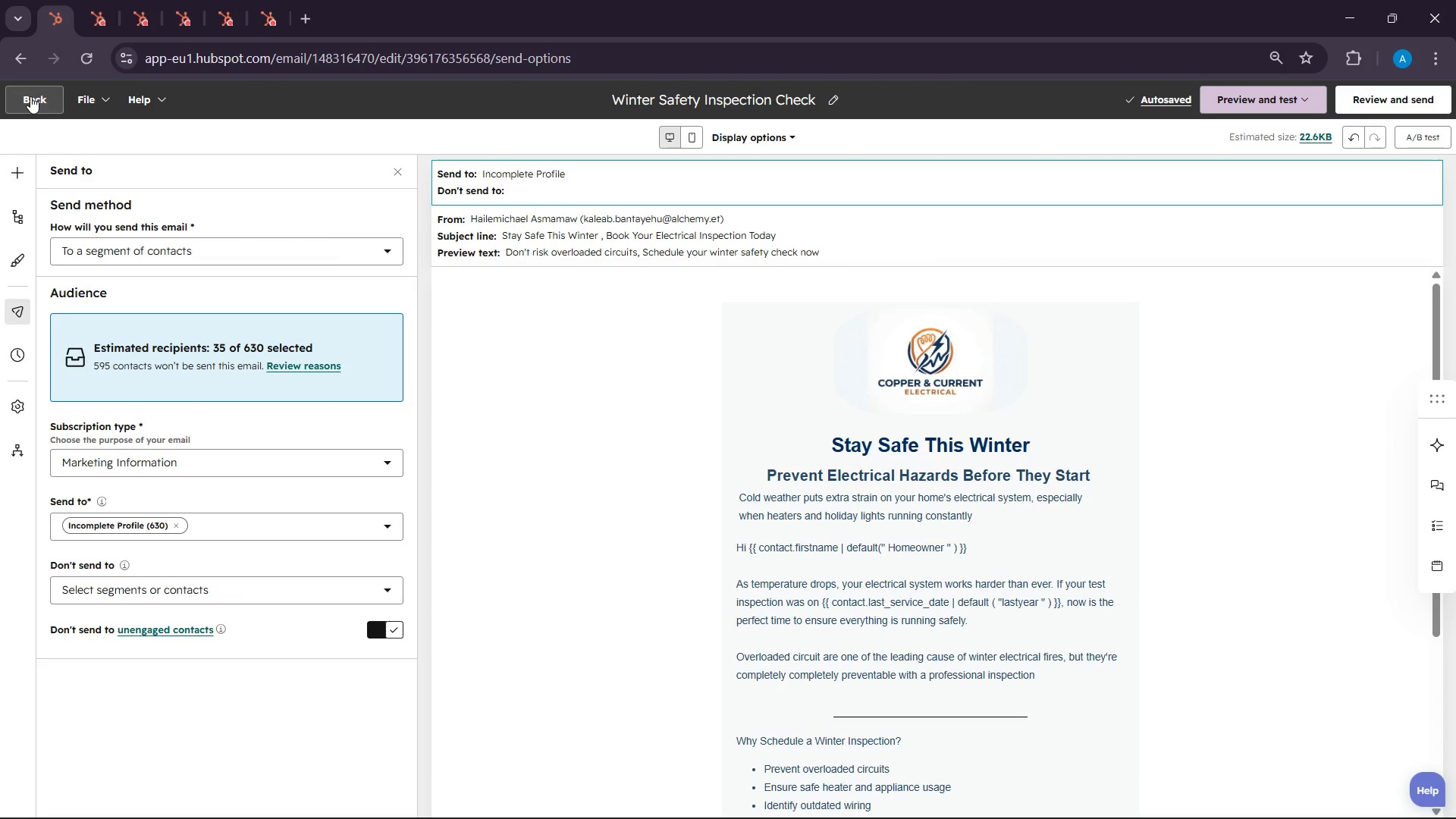 
left_click([30, 93])
 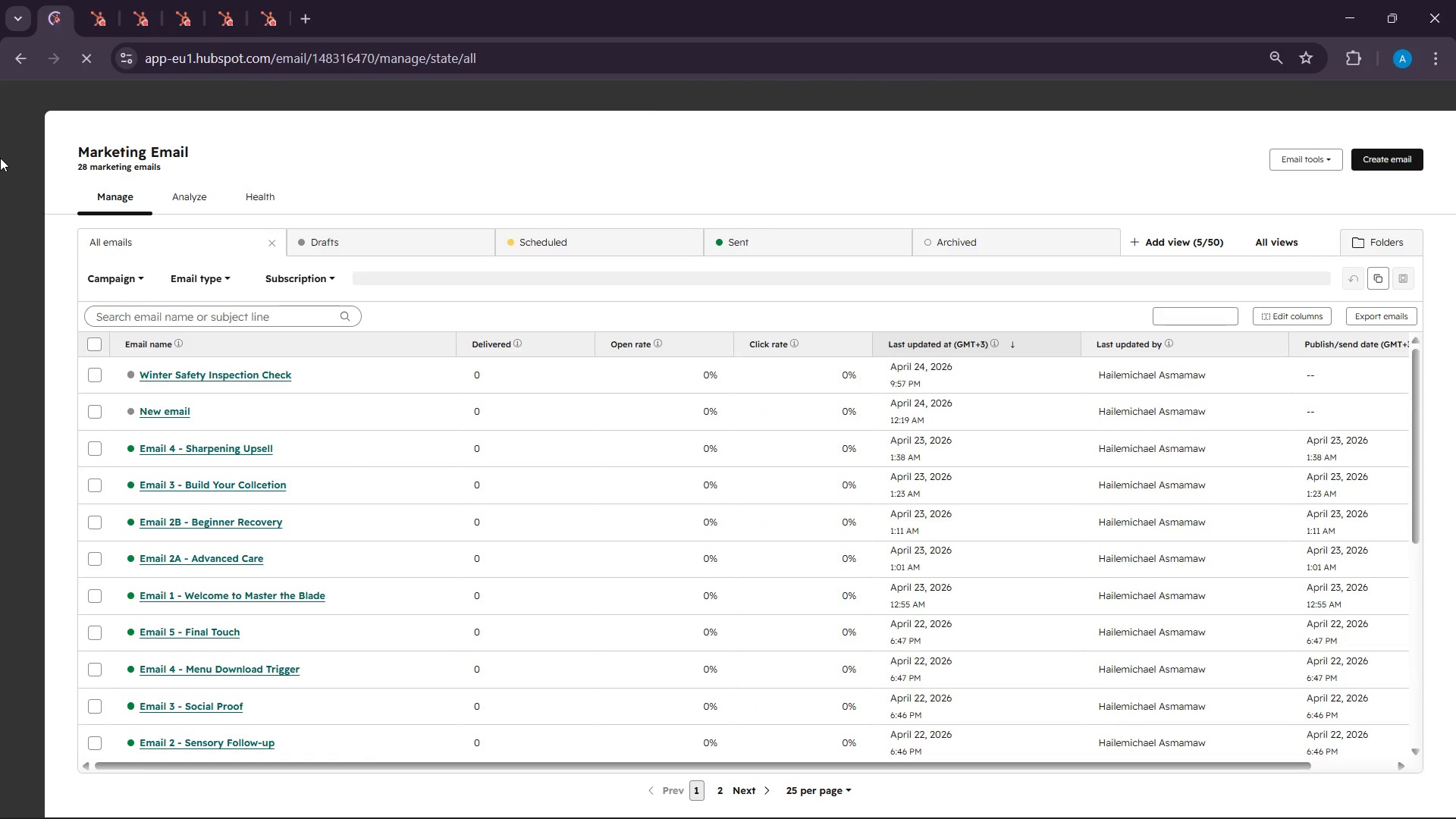 
wait(6.74)
 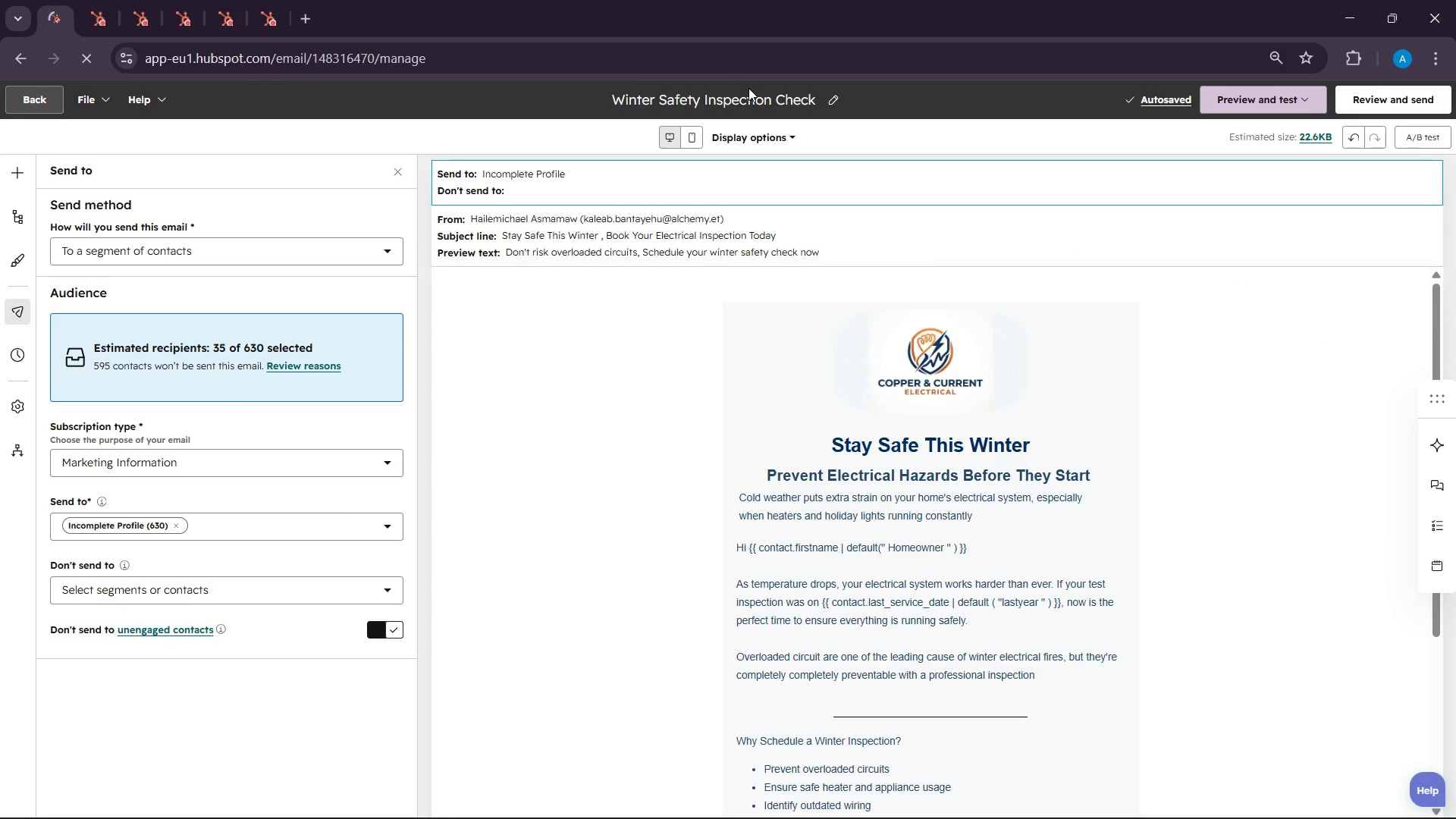 
left_click([20, 96])
 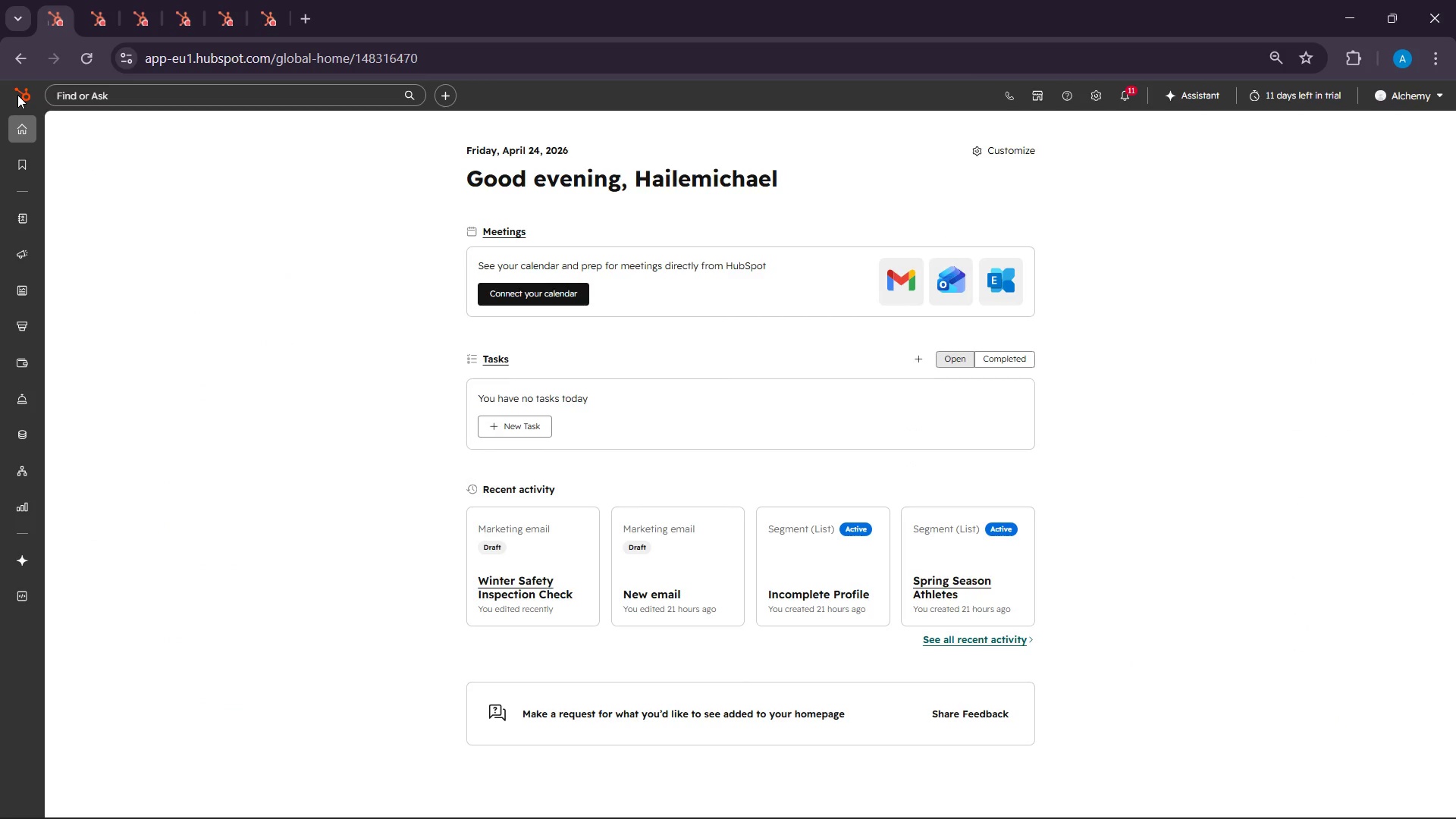 
wait(44.55)
 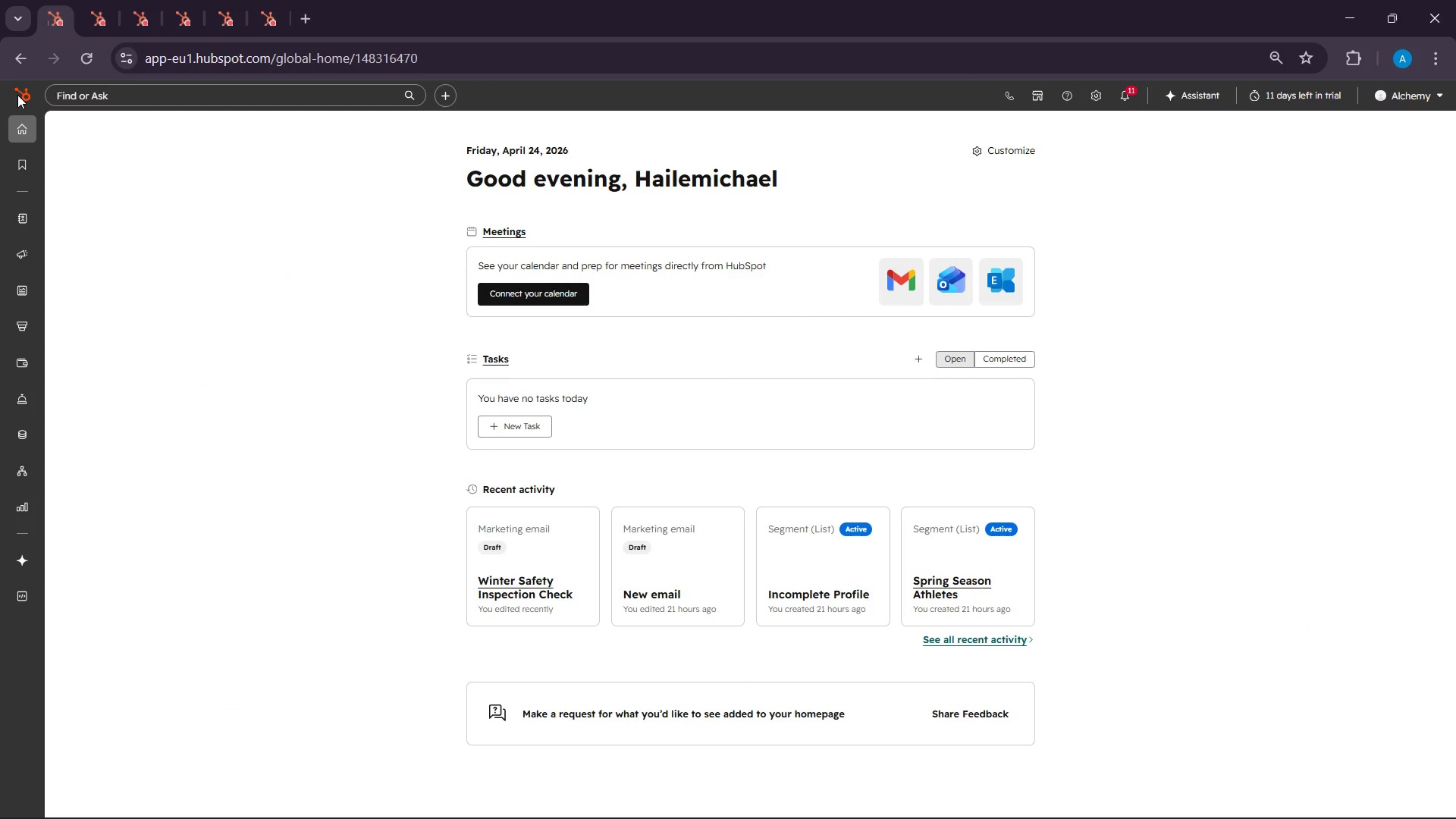 
left_click([650, 808])
 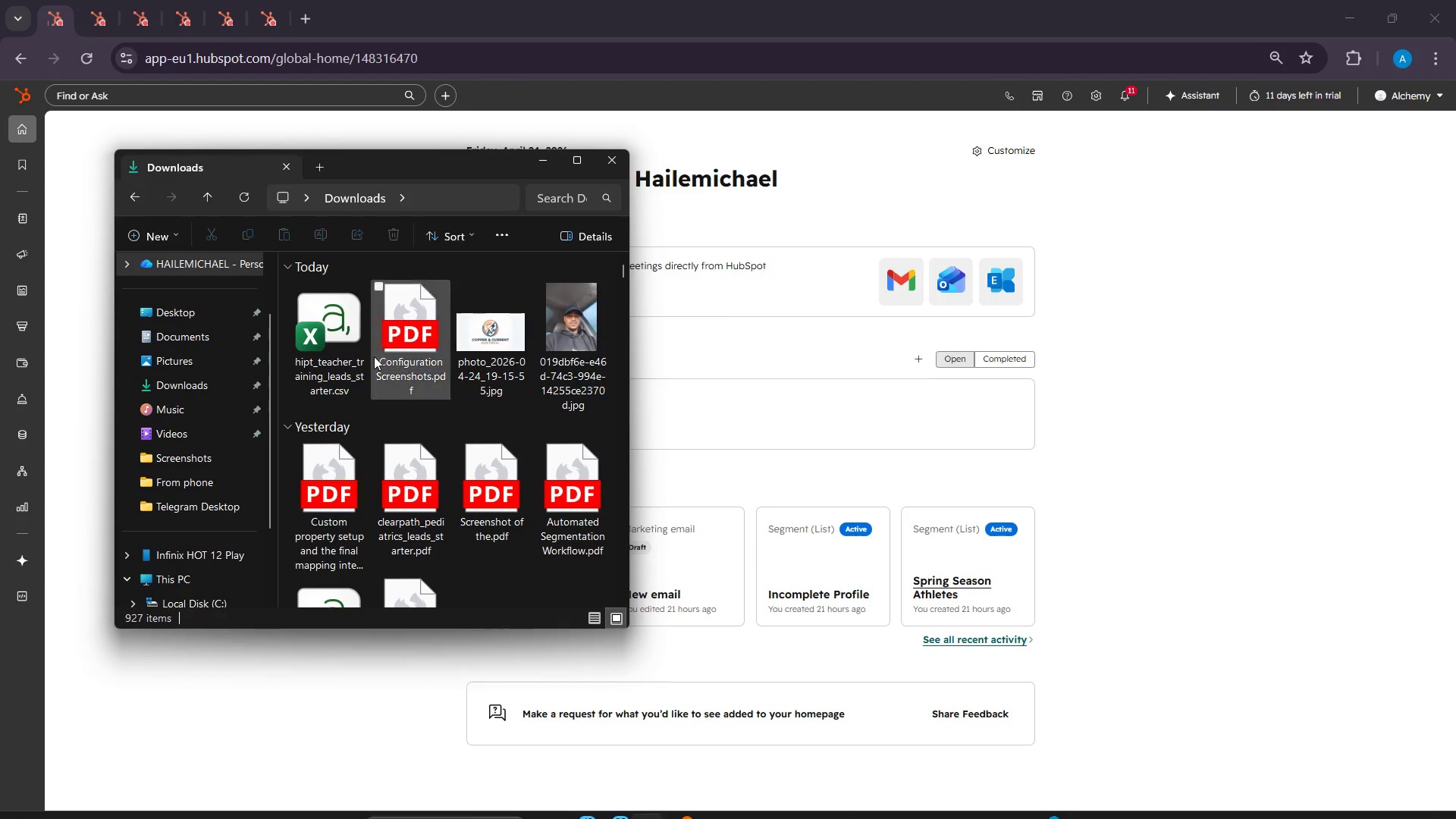 
double_click([332, 324])
 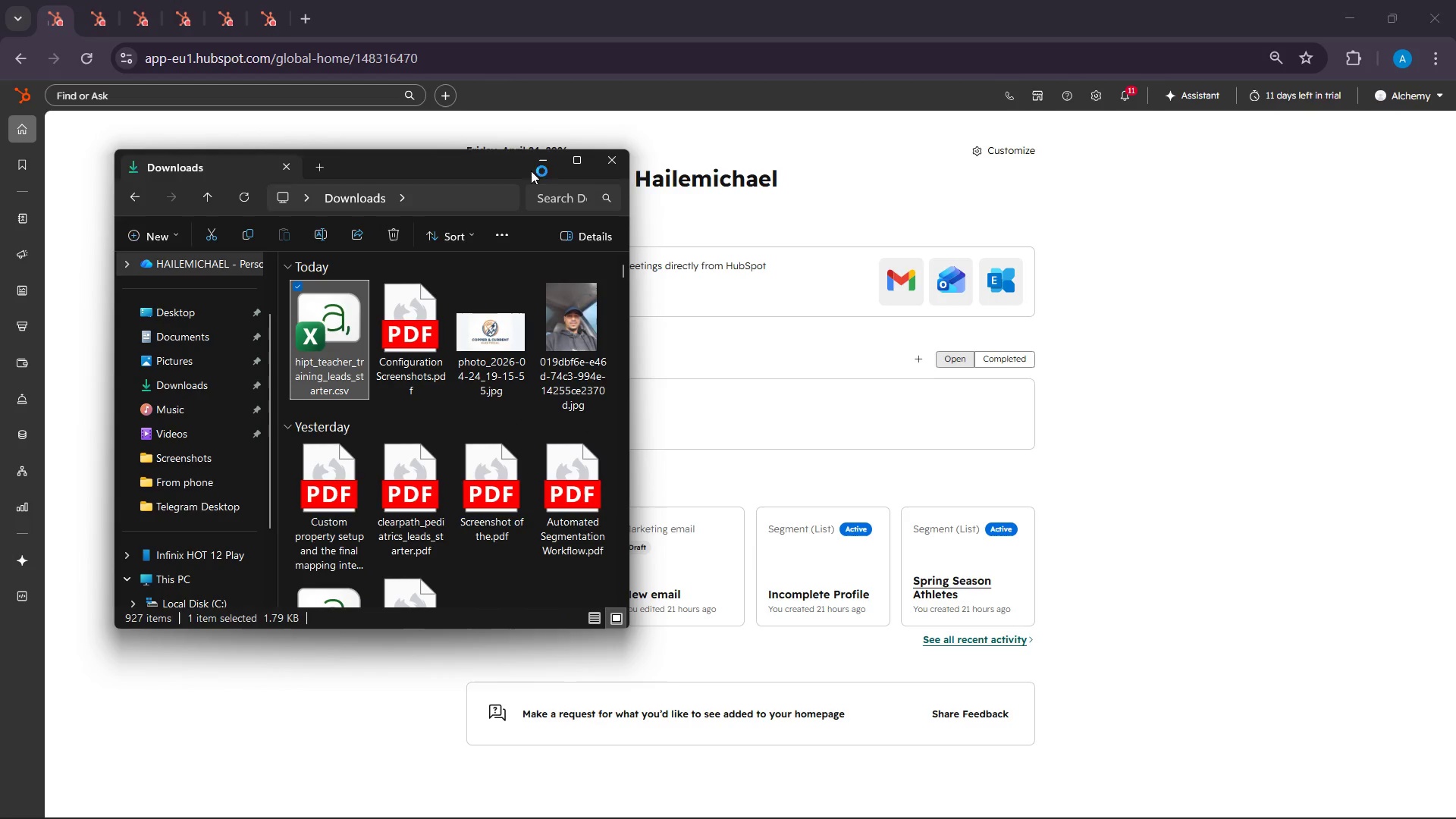 
left_click([554, 155])
 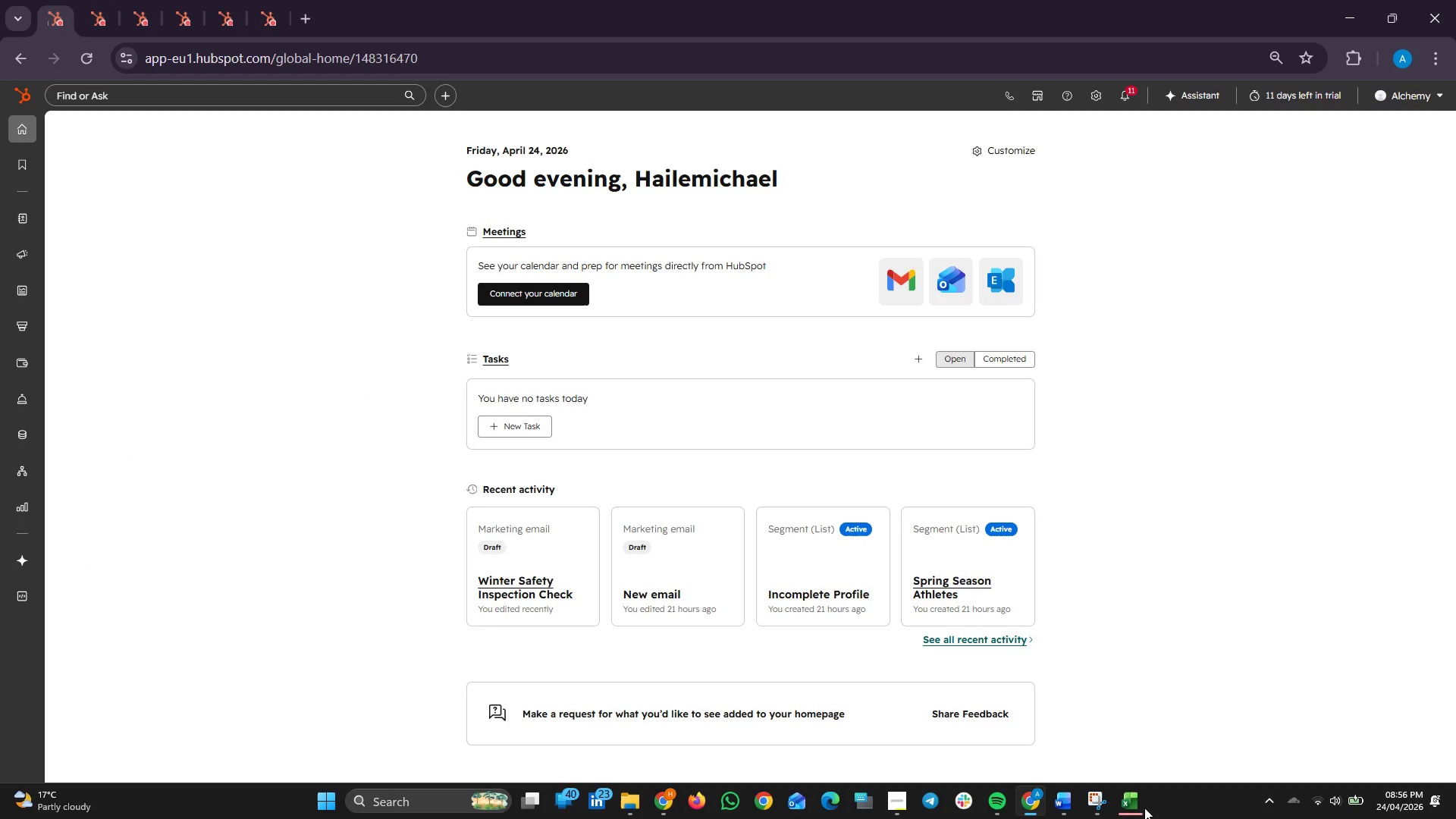 
left_click([1134, 800])
 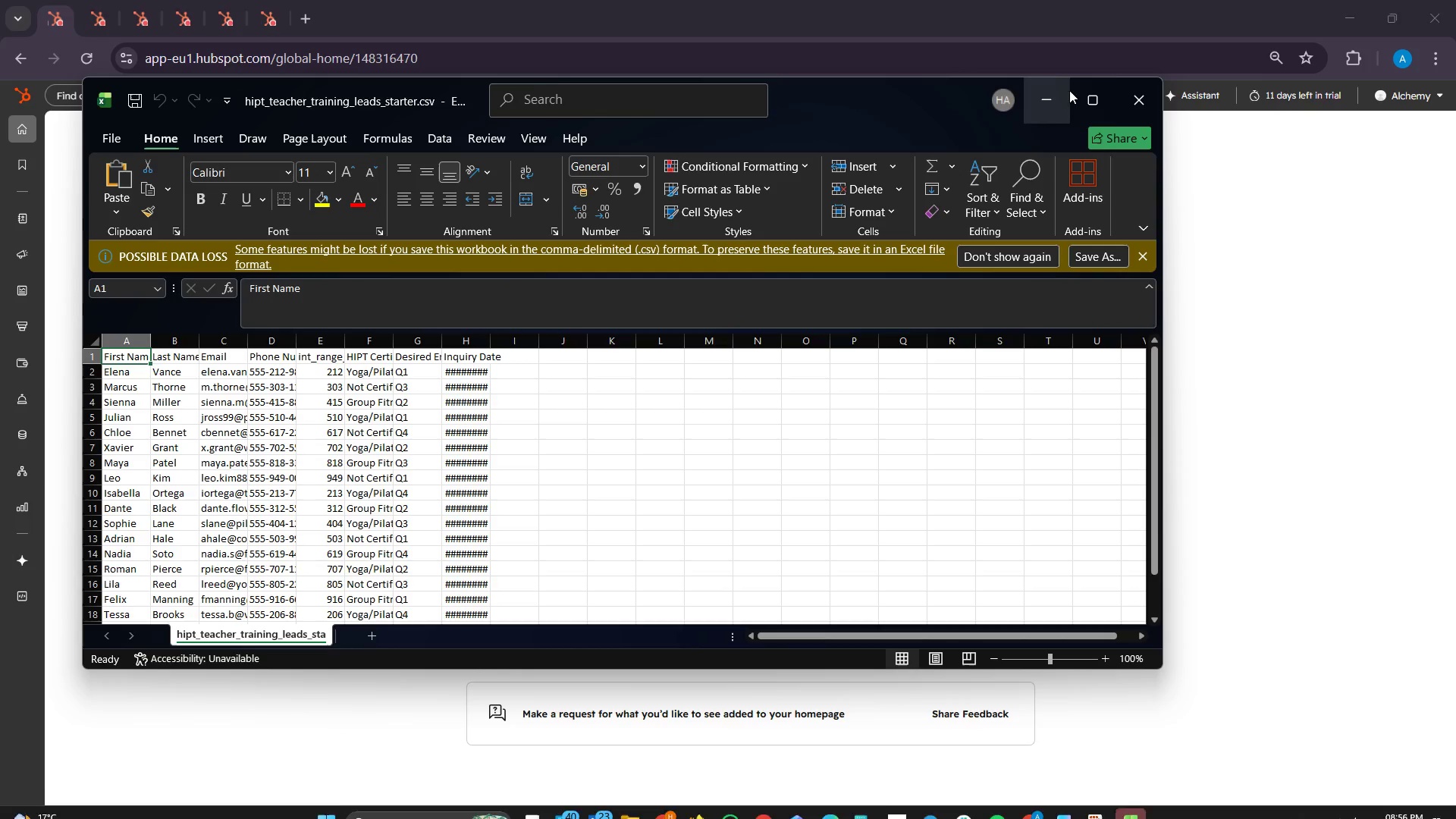 
left_click([1108, 96])
 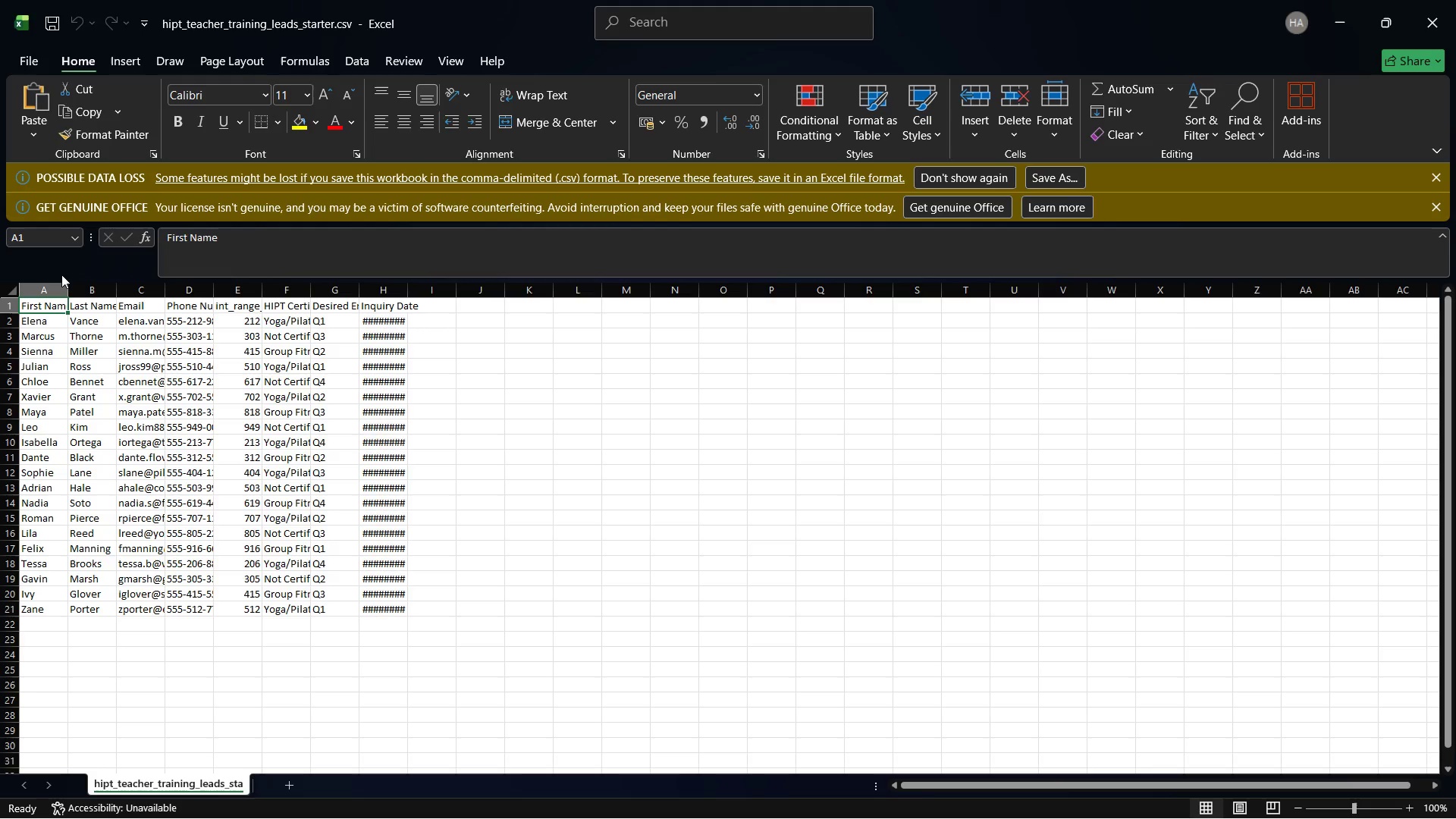 
left_click_drag(start_coordinate=[66, 289], to_coordinate=[152, 290])
 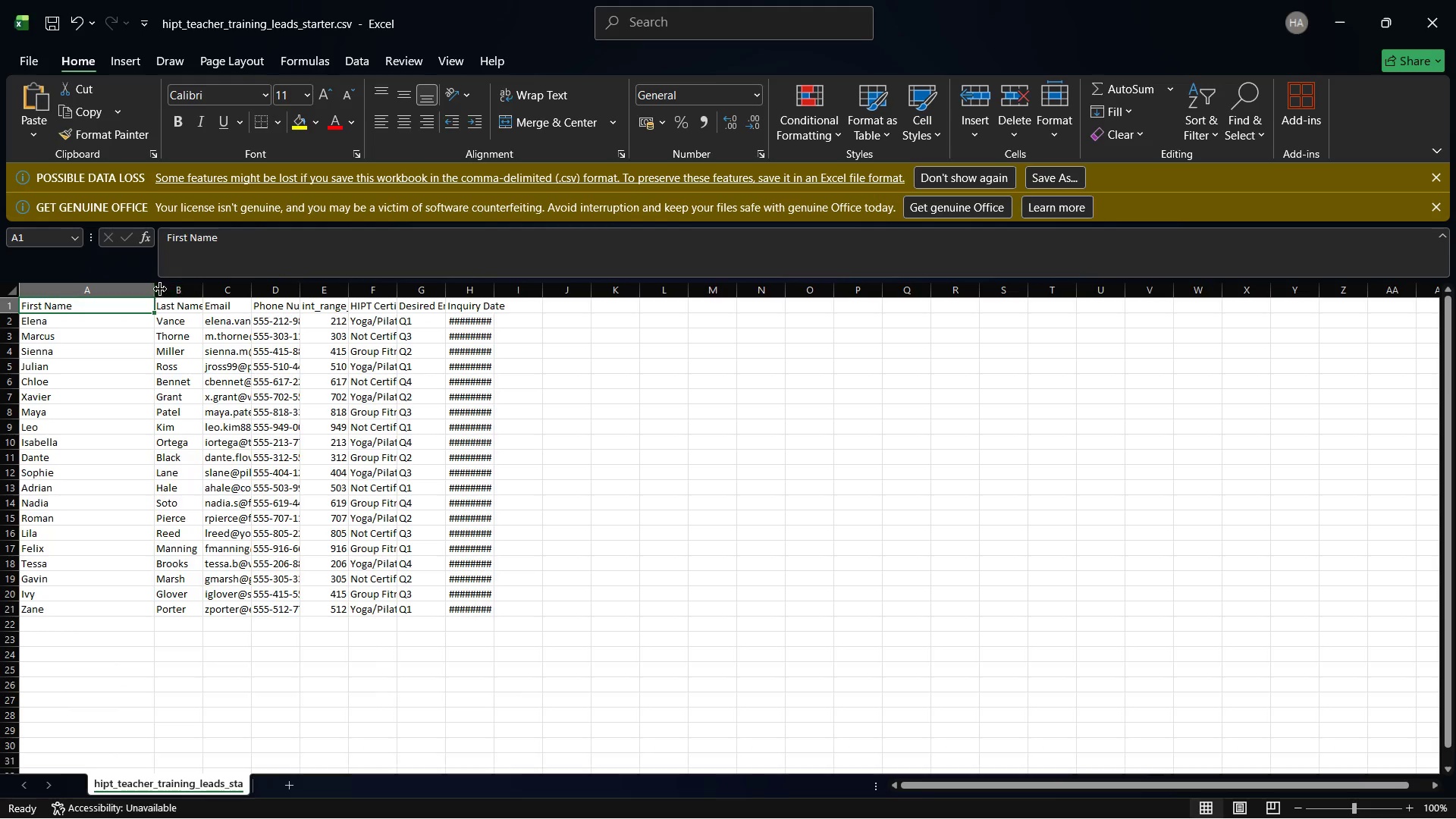 
left_click_drag(start_coordinate=[153, 287], to_coordinate=[122, 283])
 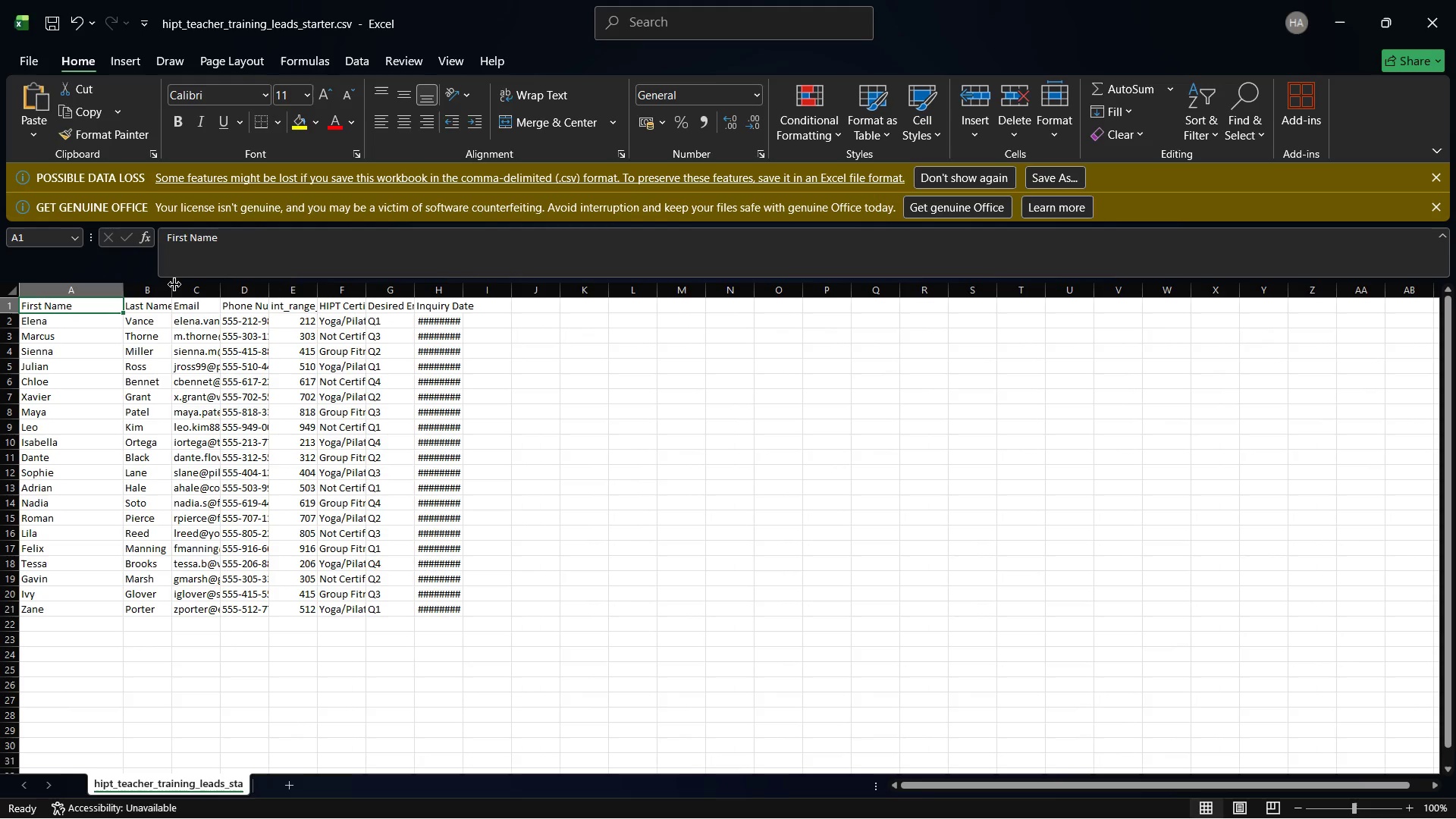 
left_click_drag(start_coordinate=[174, 283], to_coordinate=[217, 283])
 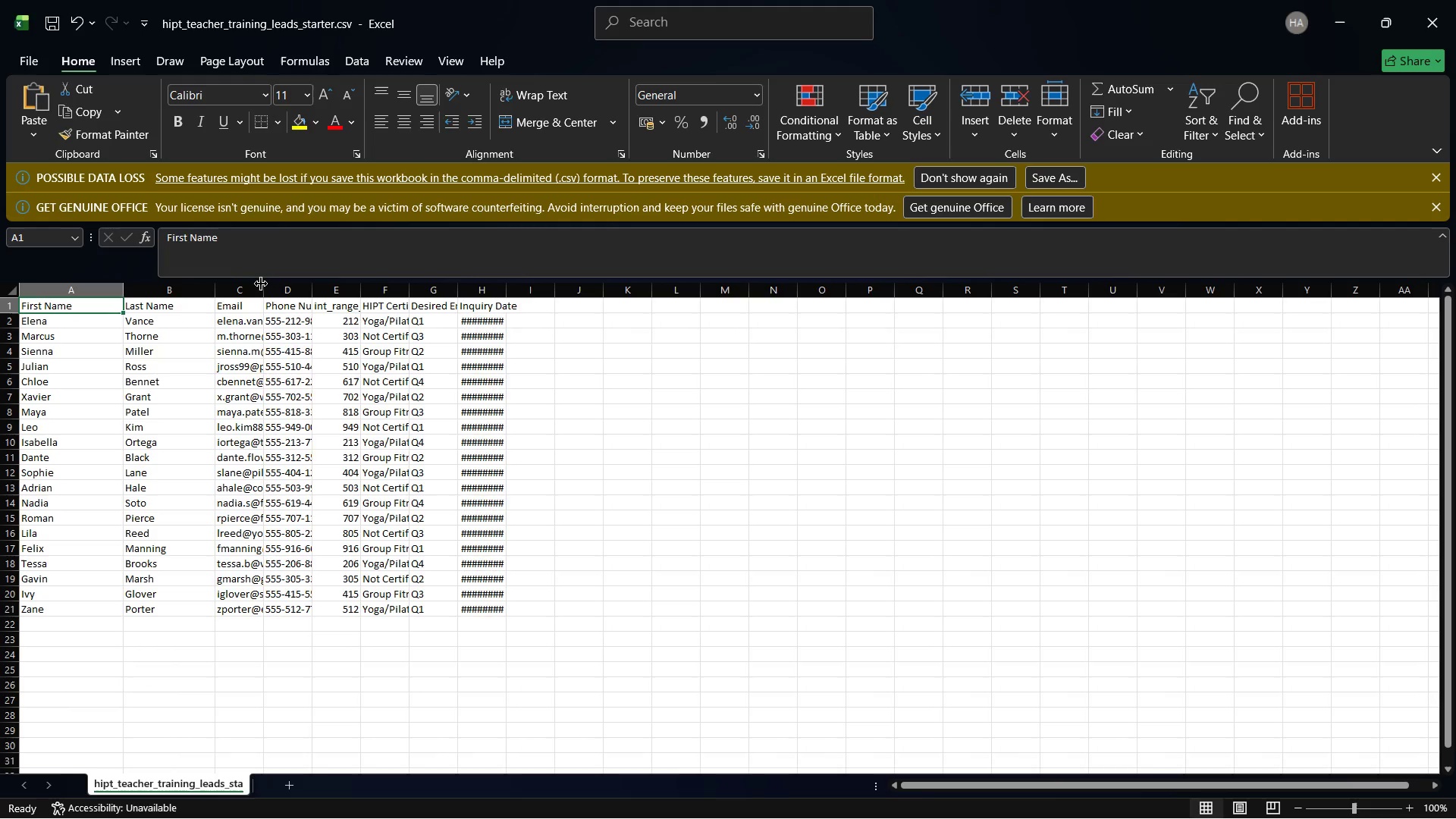 
left_click_drag(start_coordinate=[257, 289], to_coordinate=[300, 282])
 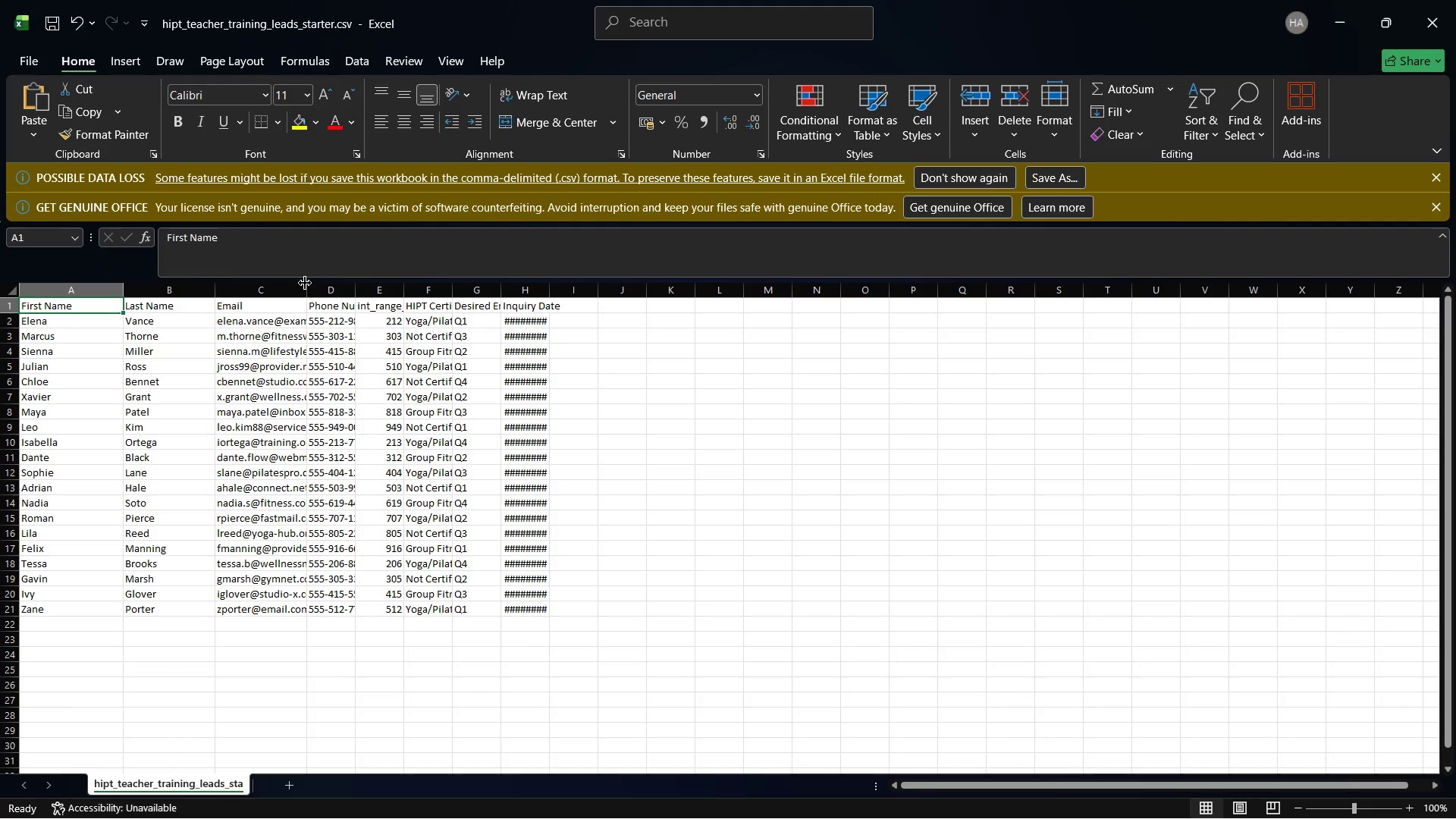 
left_click_drag(start_coordinate=[305, 283], to_coordinate=[350, 285])
 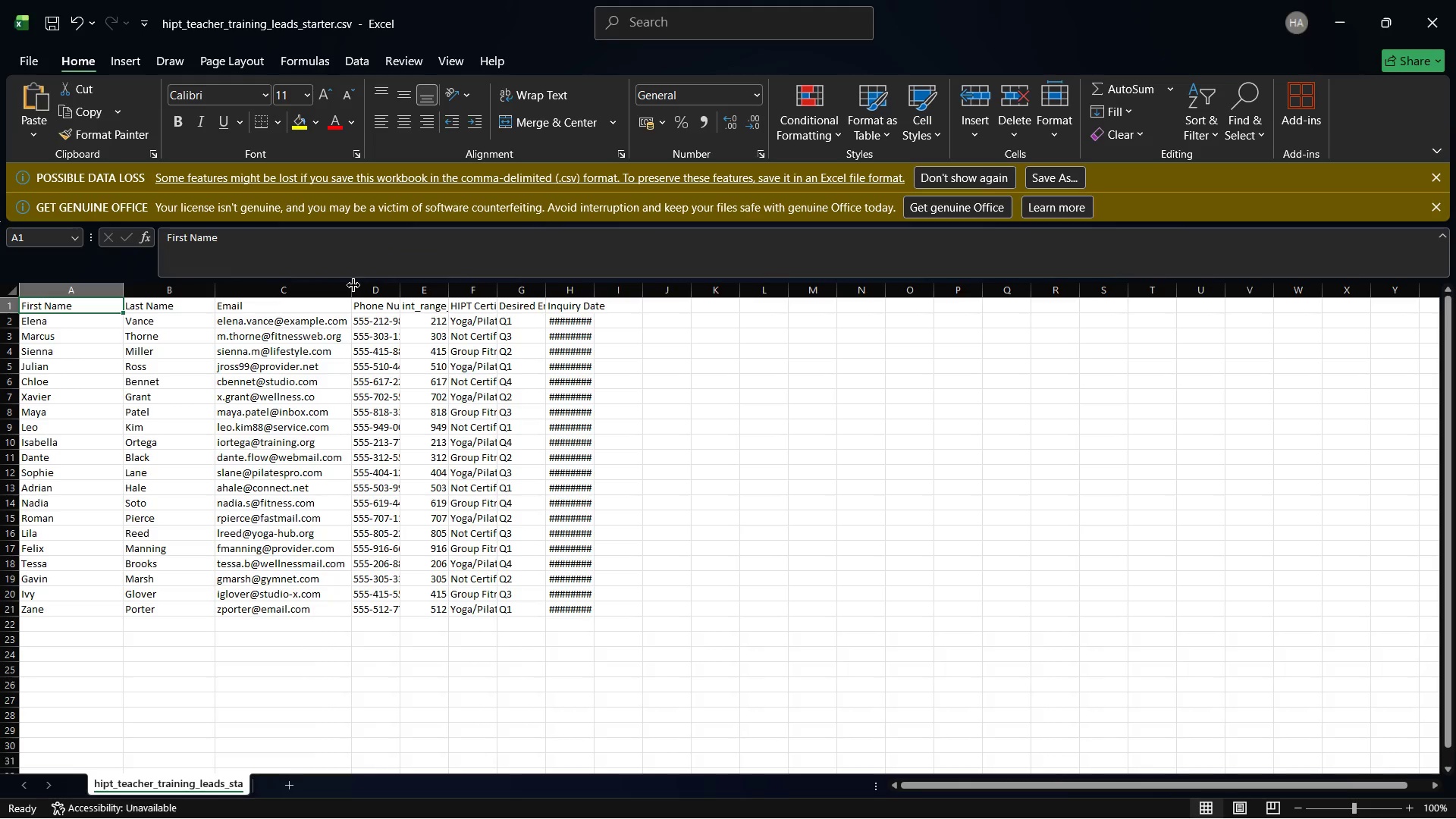 
left_click_drag(start_coordinate=[353, 285], to_coordinate=[373, 288])
 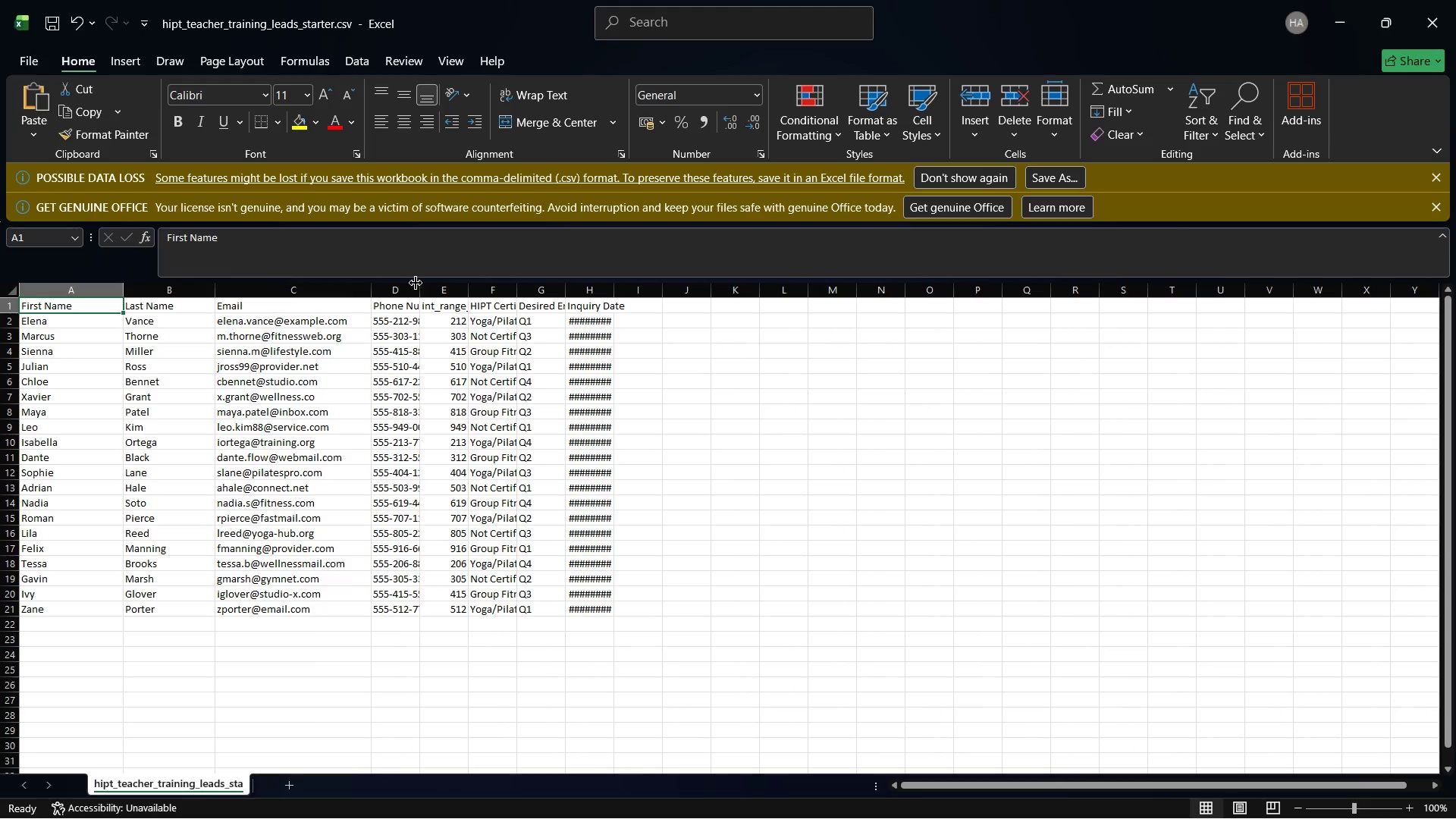 
left_click_drag(start_coordinate=[416, 283], to_coordinate=[460, 284])
 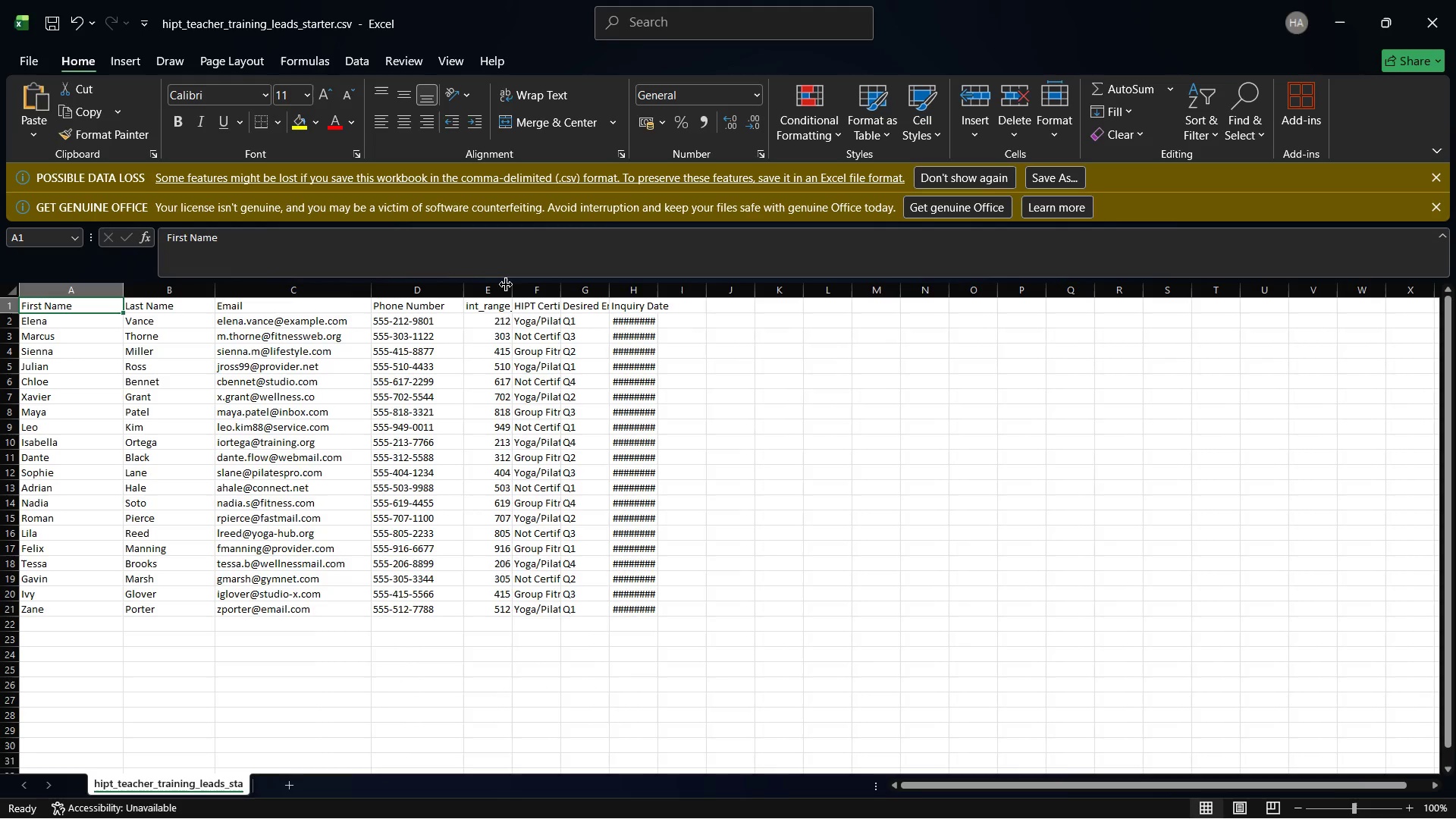 
left_click_drag(start_coordinate=[509, 284], to_coordinate=[554, 284])
 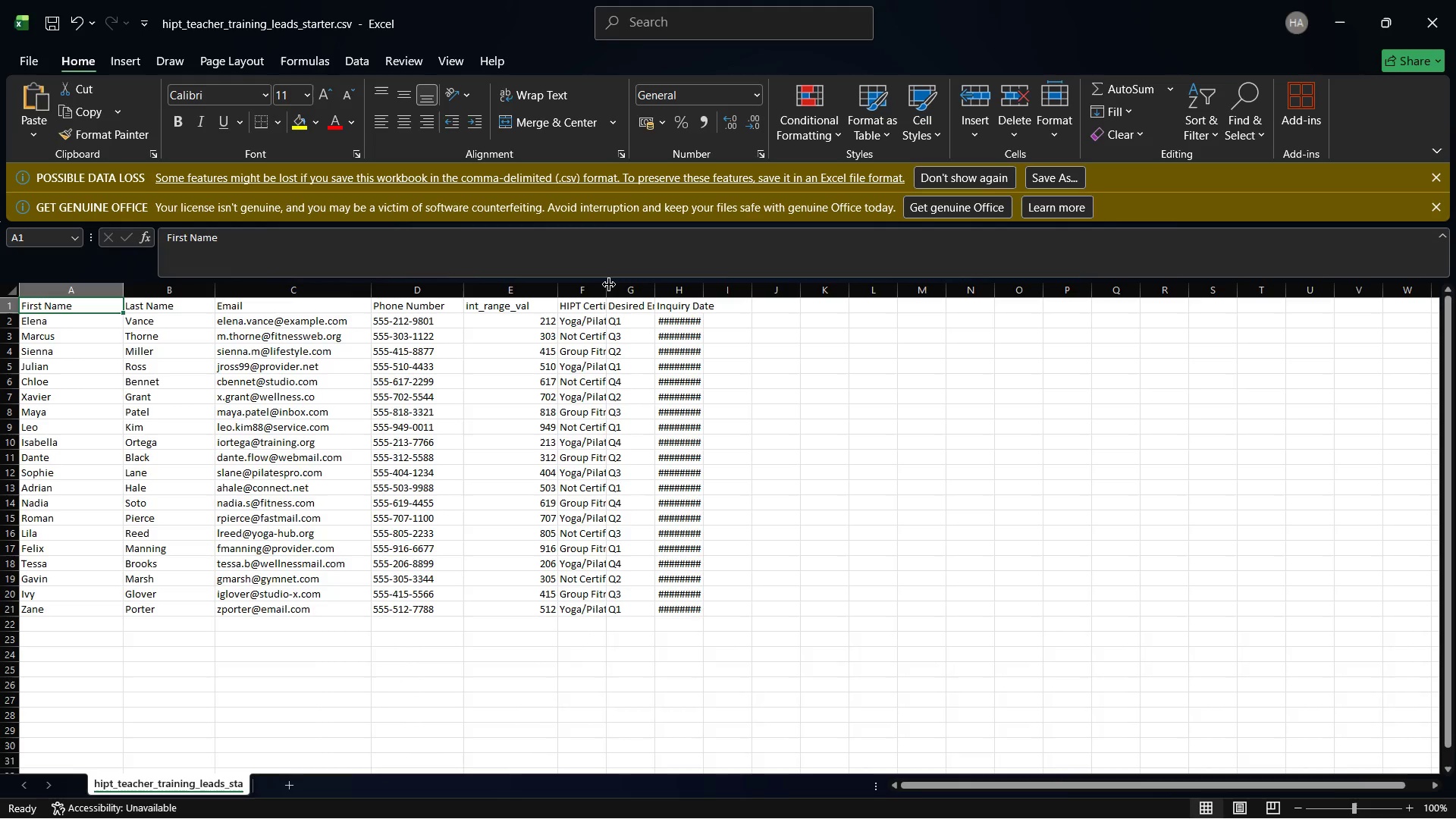 
left_click_drag(start_coordinate=[609, 284], to_coordinate=[665, 284])
 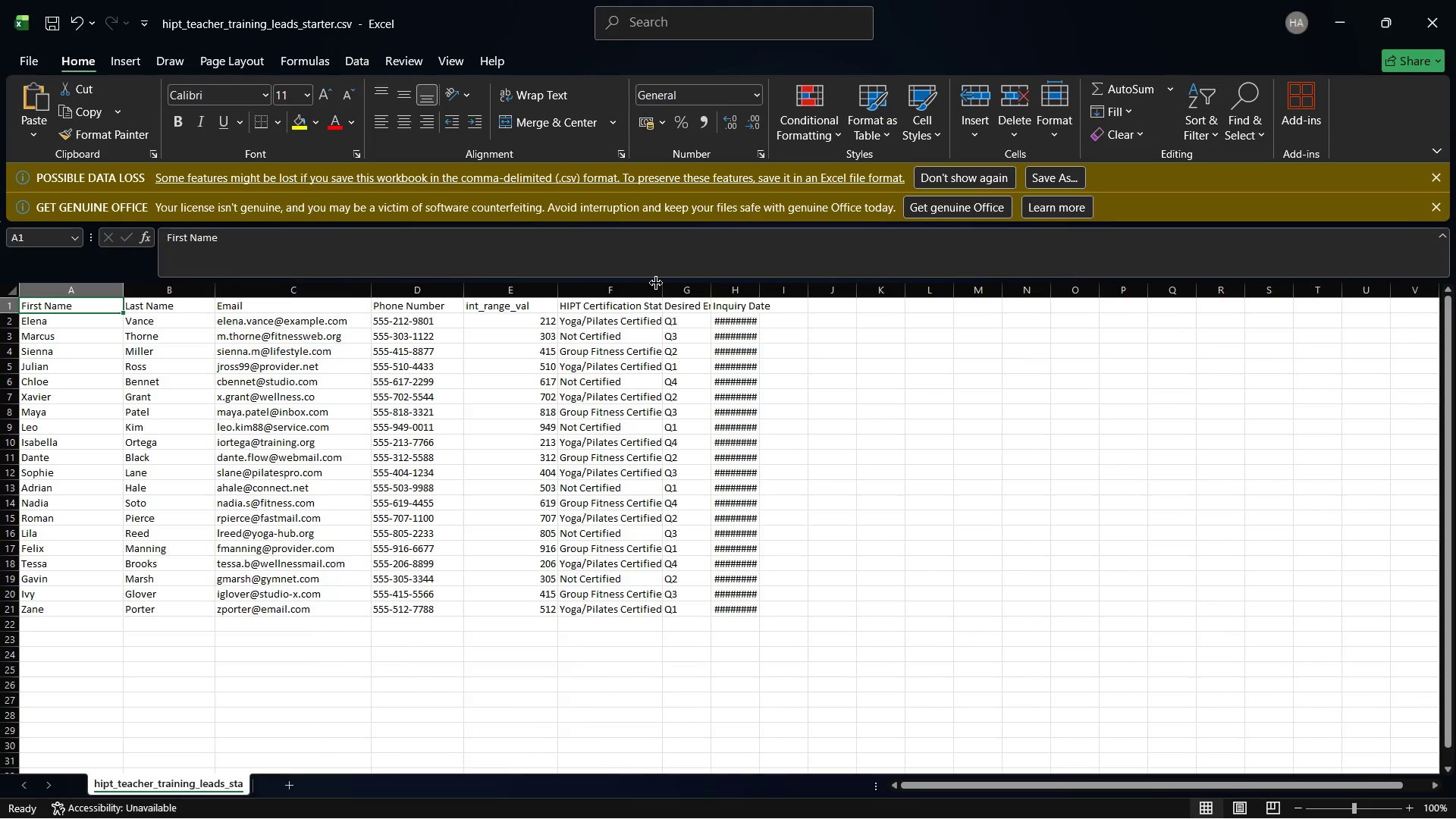 
left_click_drag(start_coordinate=[660, 289], to_coordinate=[704, 287])
 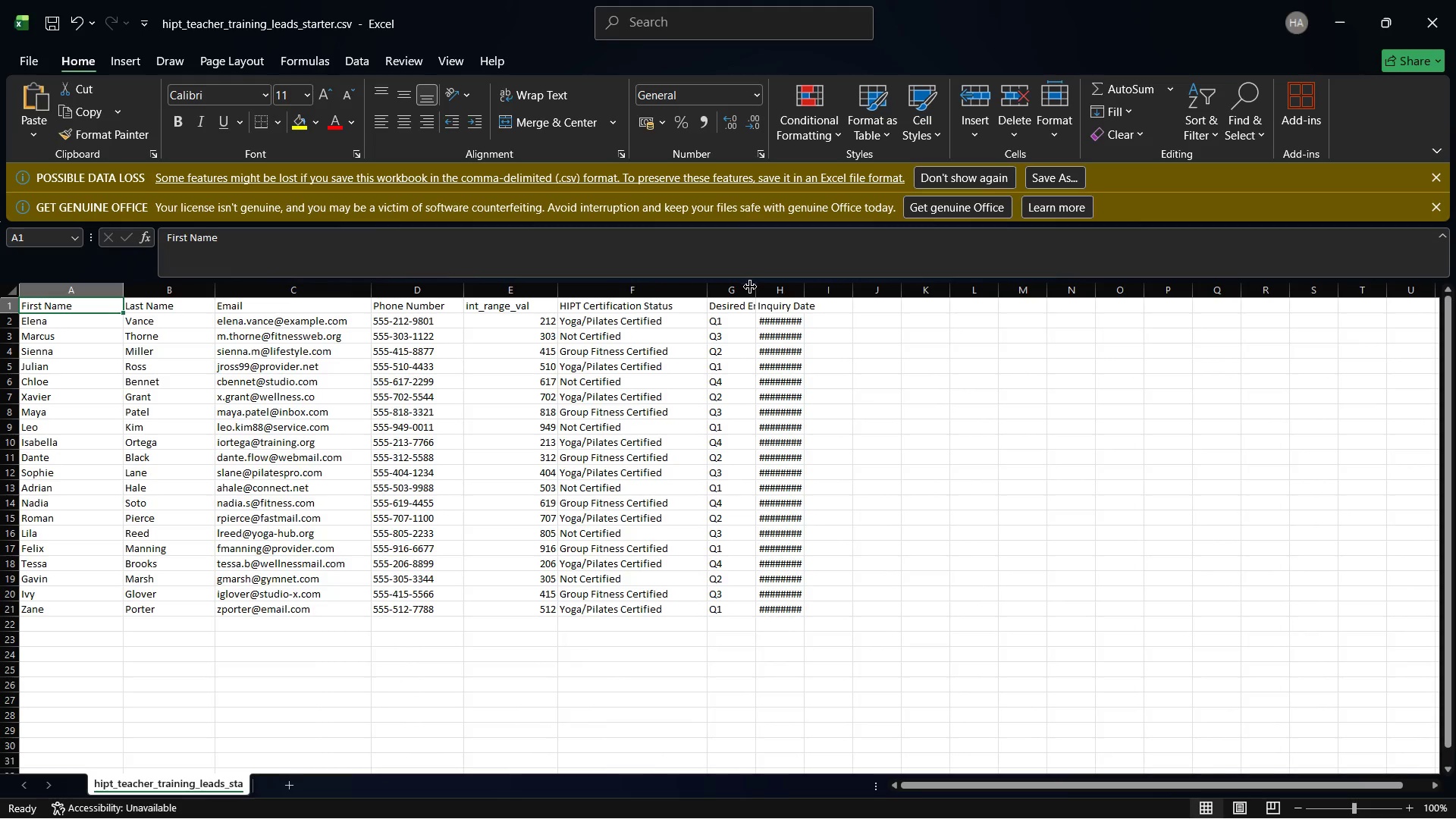 
left_click_drag(start_coordinate=[760, 287], to_coordinate=[817, 287])
 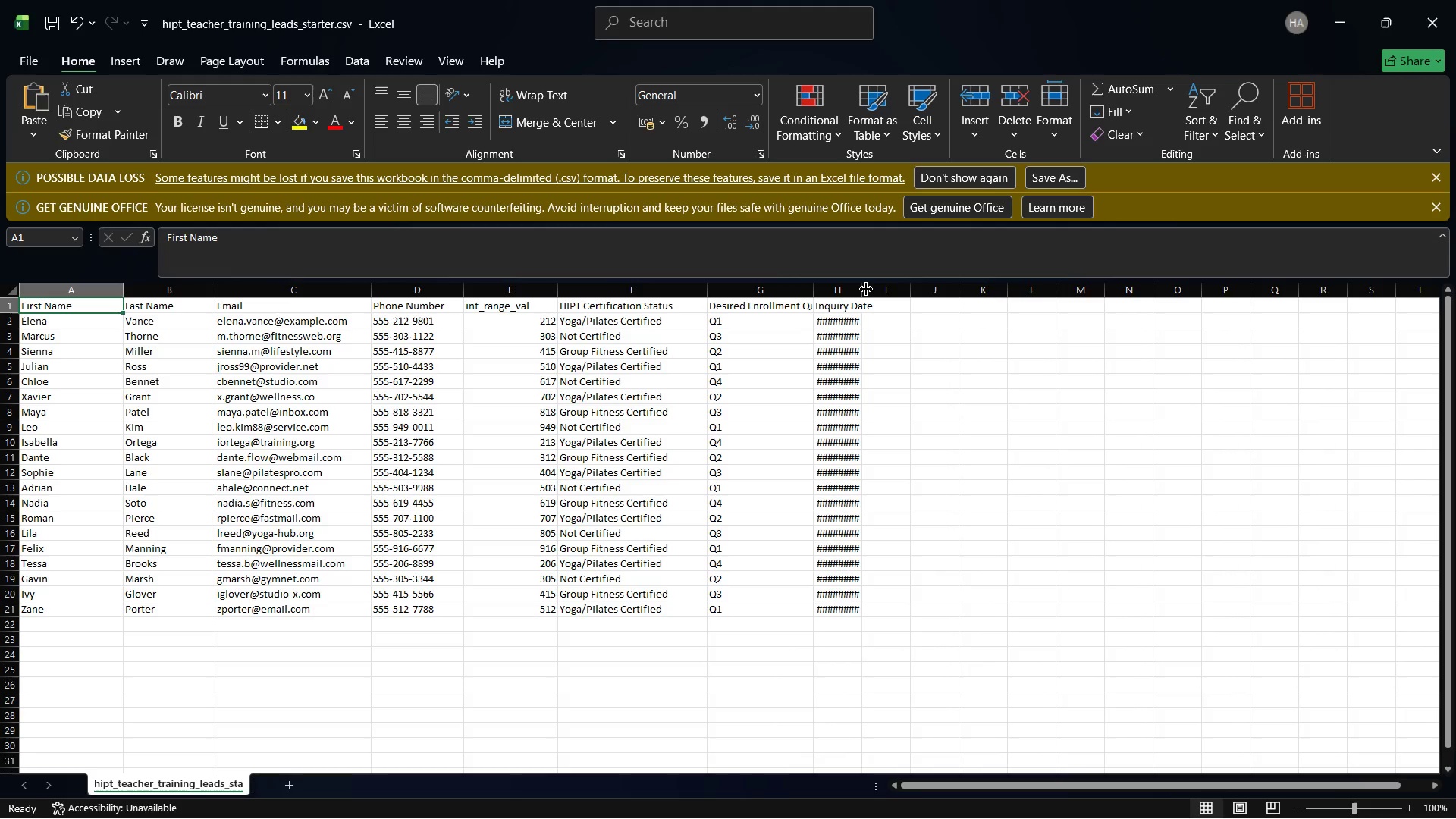 
left_click_drag(start_coordinate=[866, 289], to_coordinate=[926, 297])
 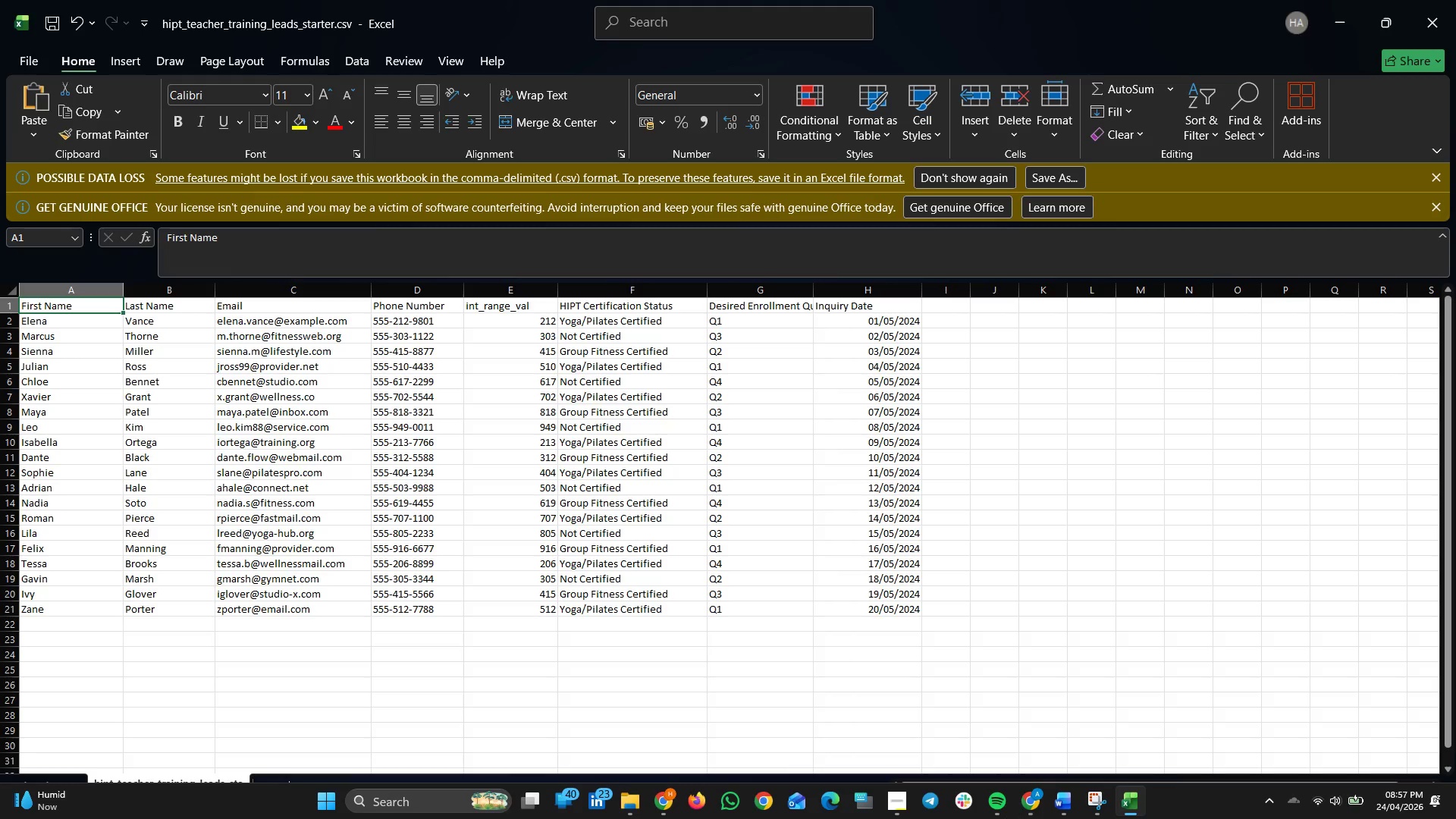 
wait(45.25)
 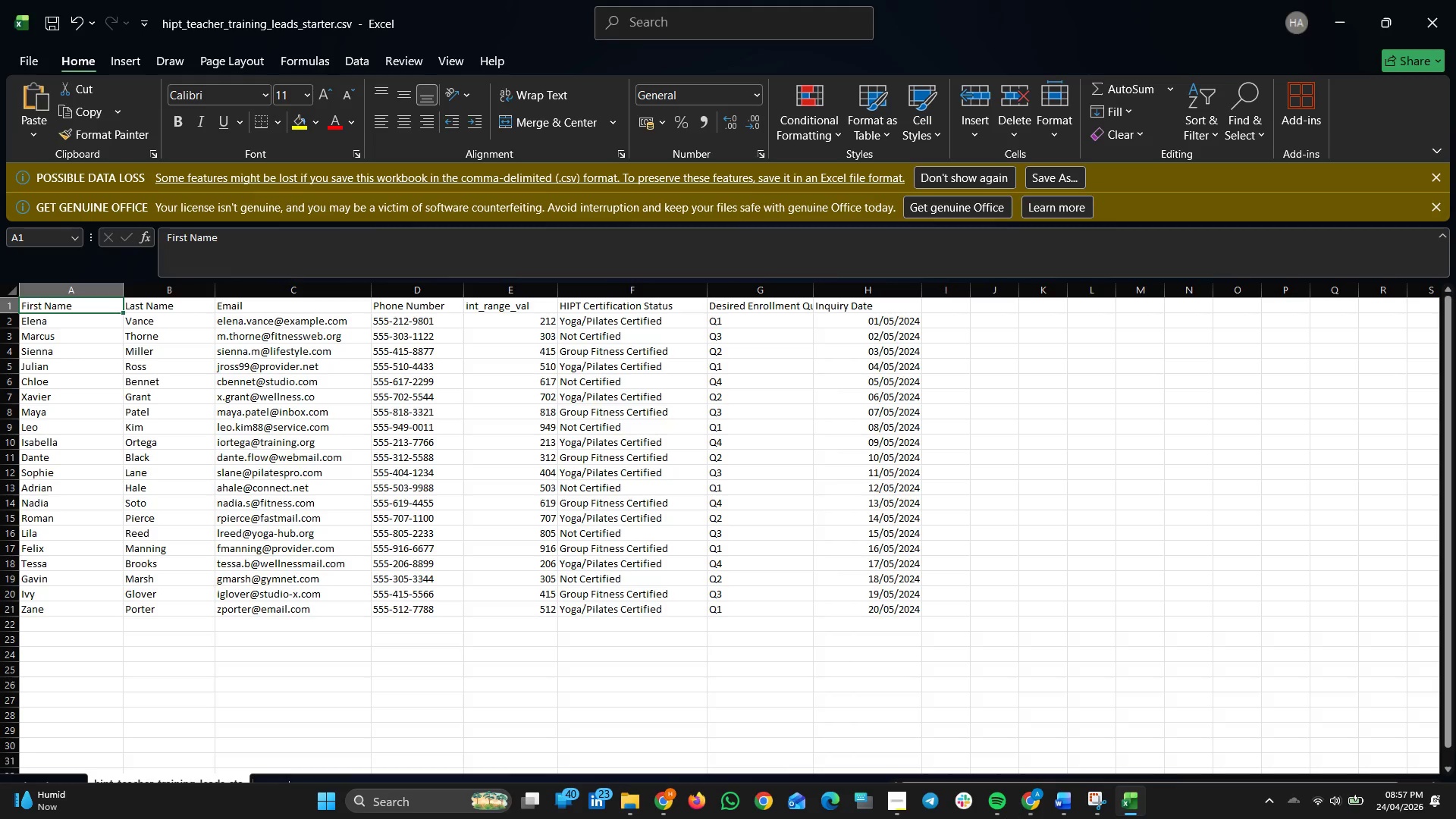 
left_click([54, 8])
 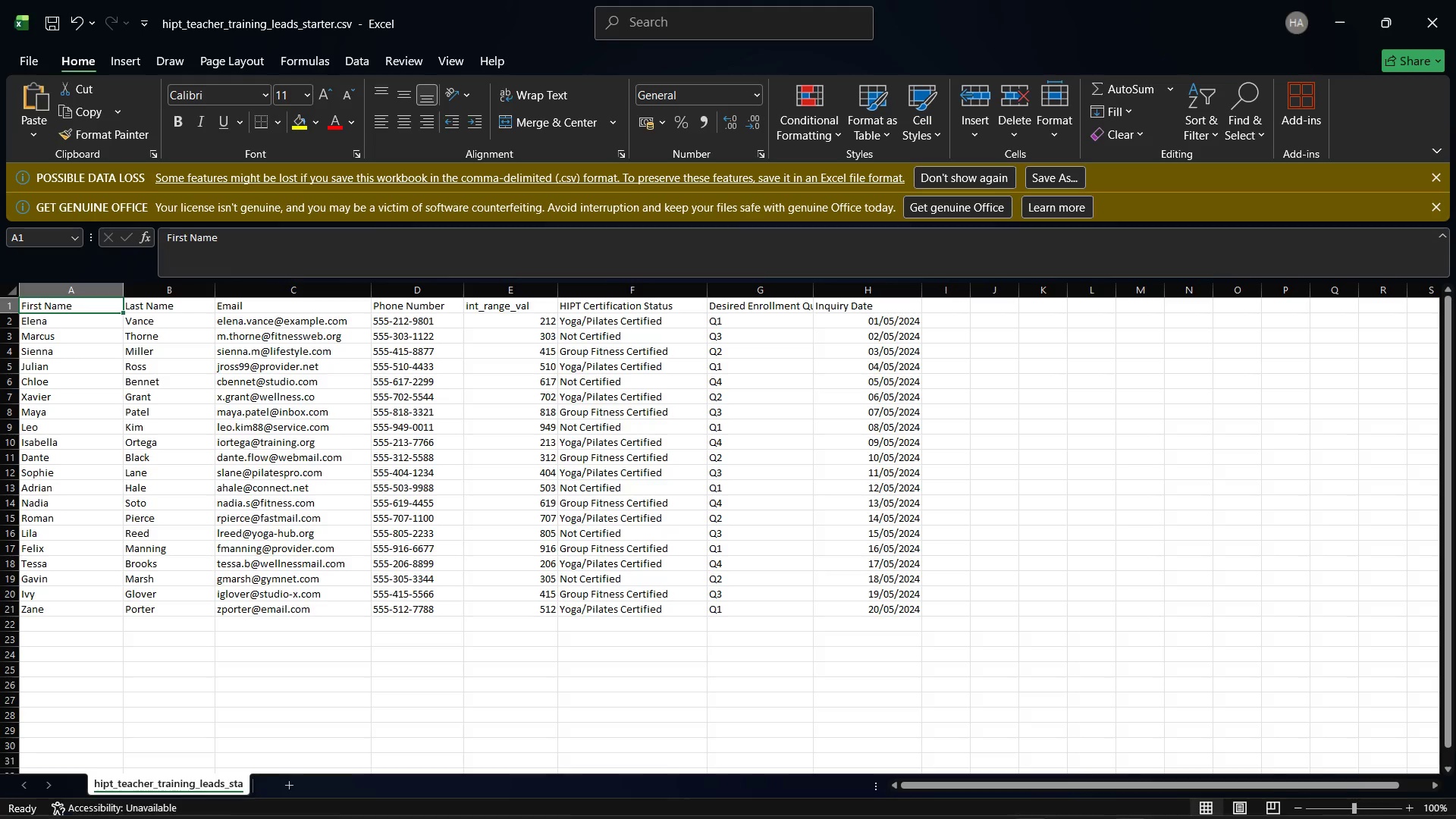 
left_click([1033, 812])
 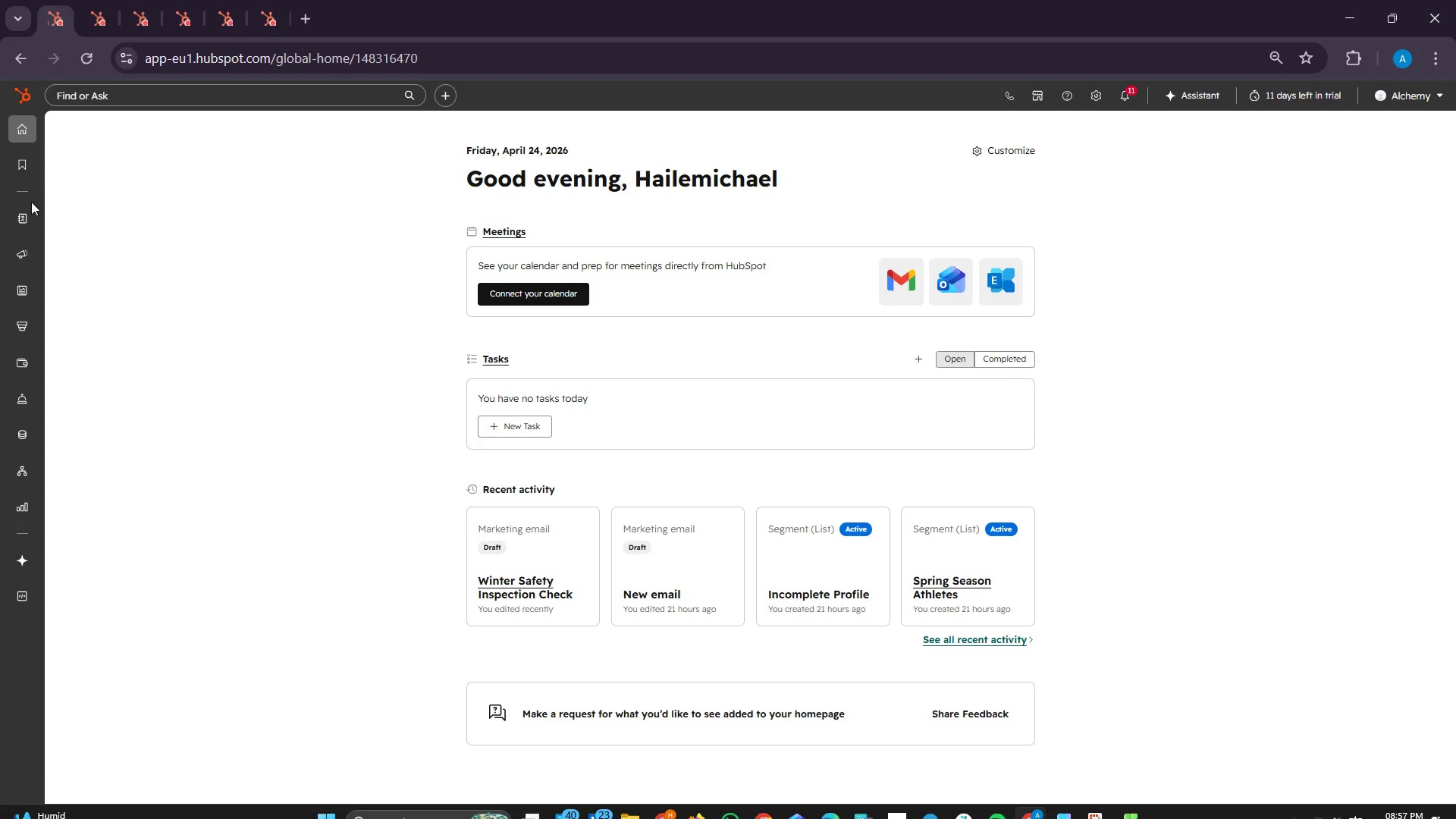 
mouse_move([31, 216])
 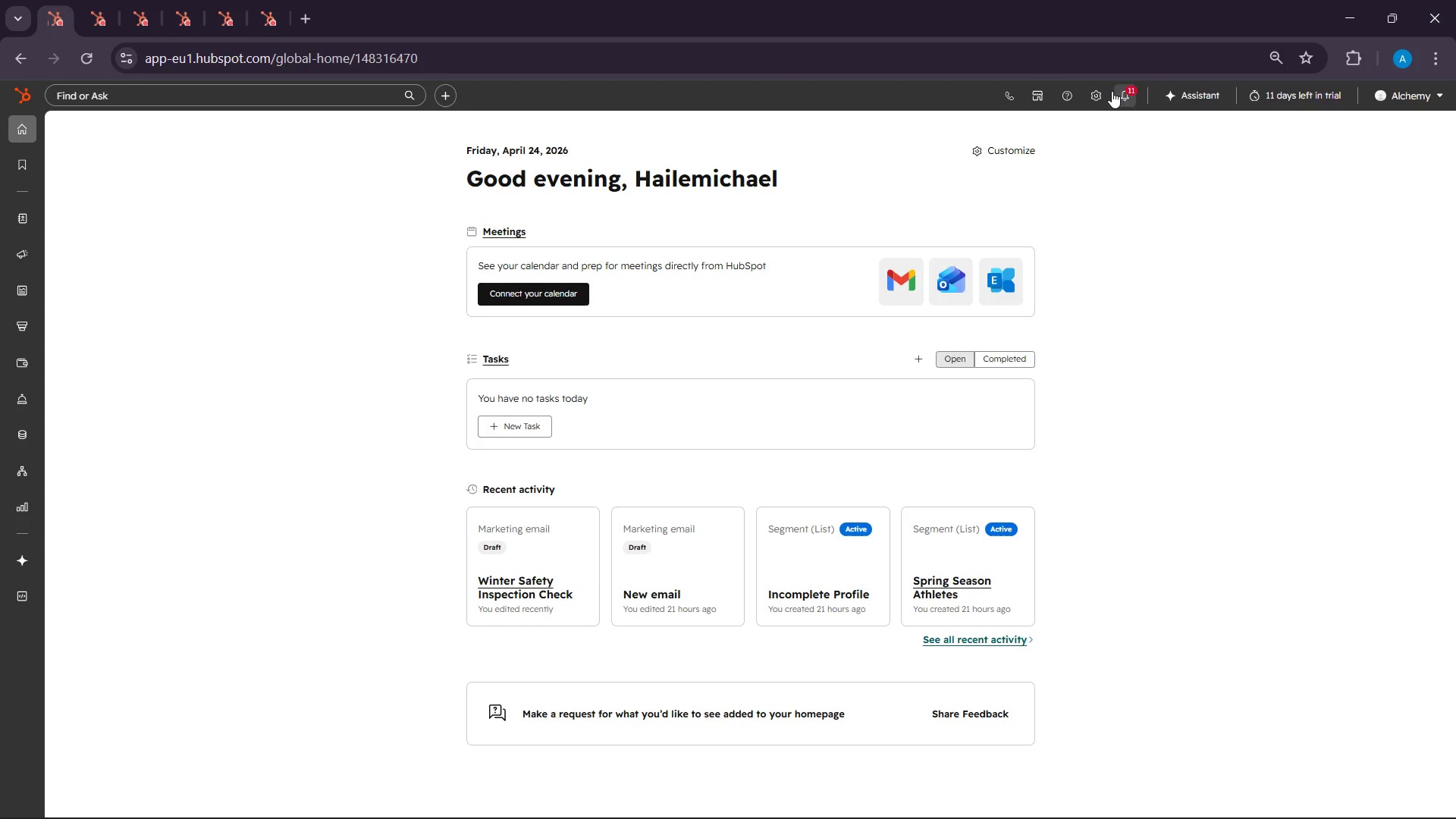 
left_click([1091, 96])
 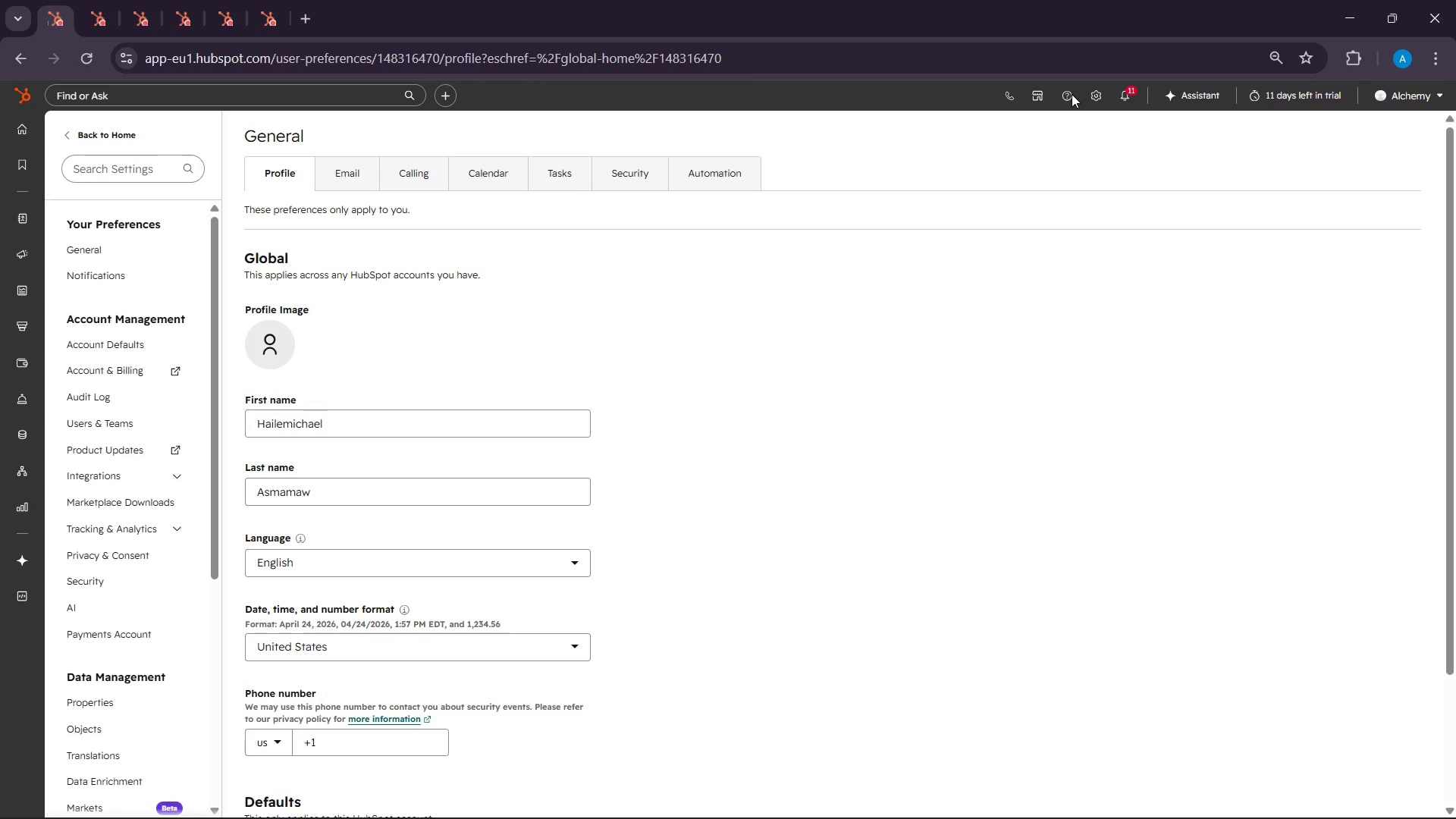 
wait(25.25)
 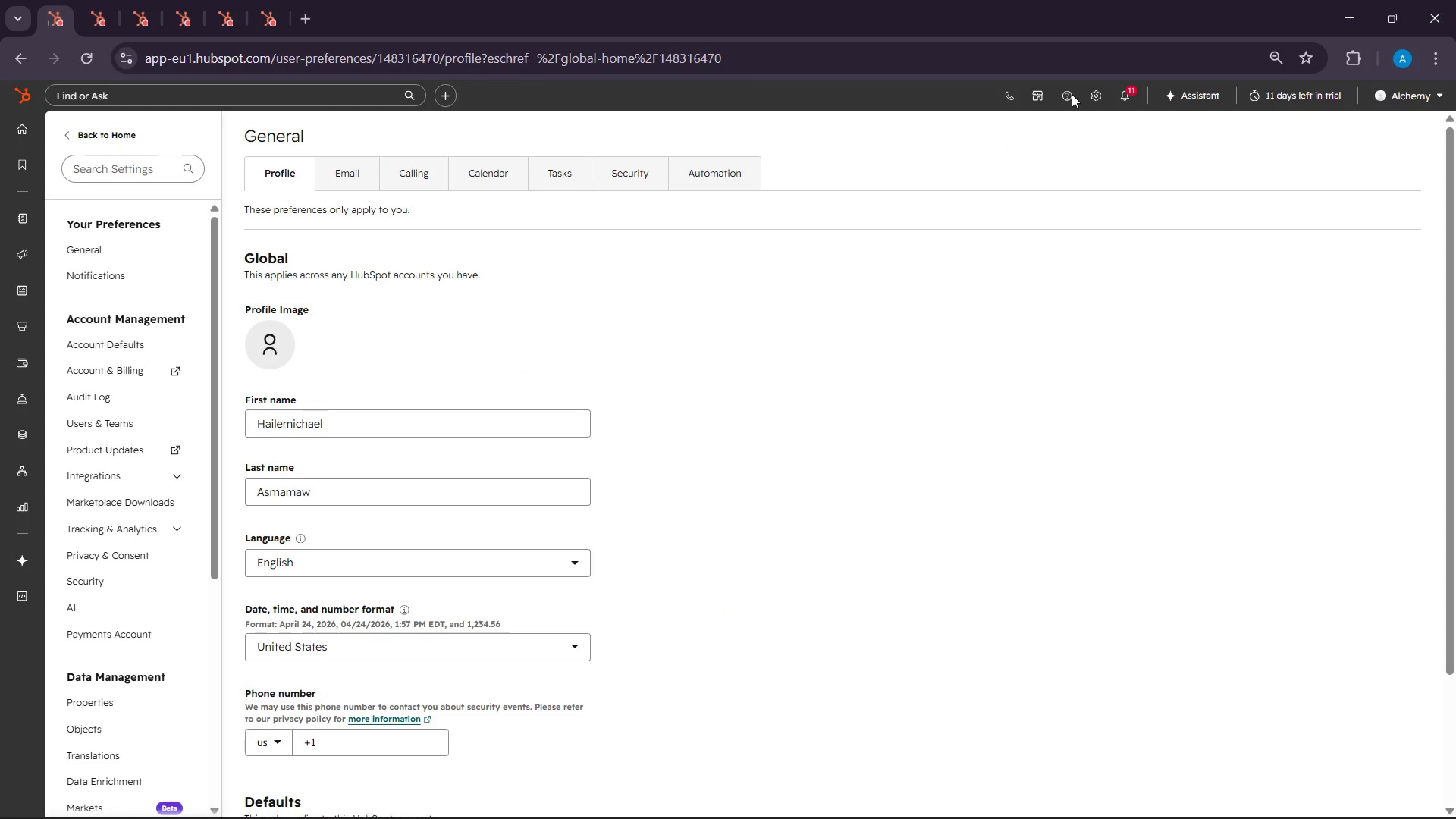 
scroll: coordinate [97, 639], scroll_direction: down, amount: 2.0
 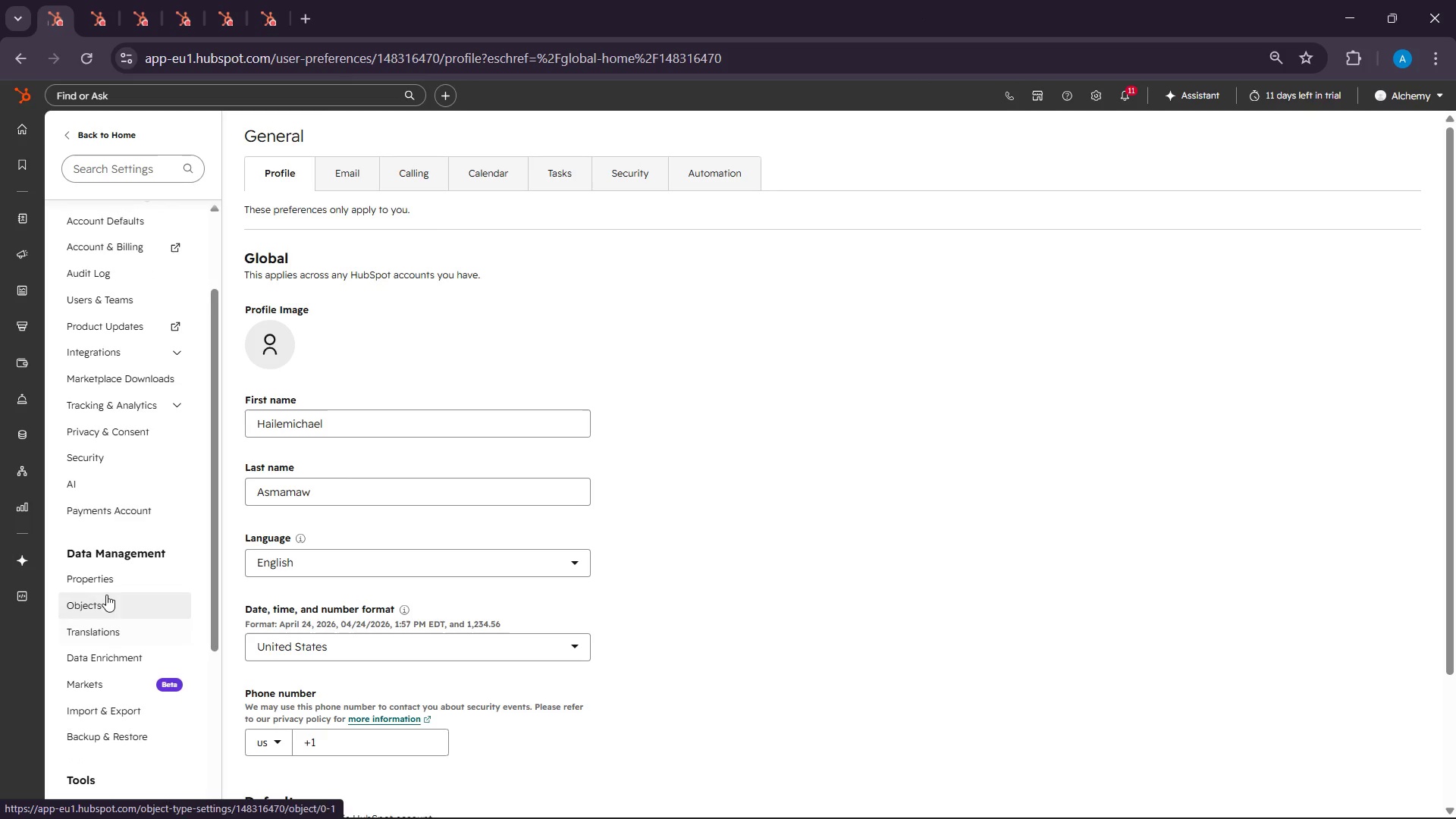 
left_click([108, 579])
 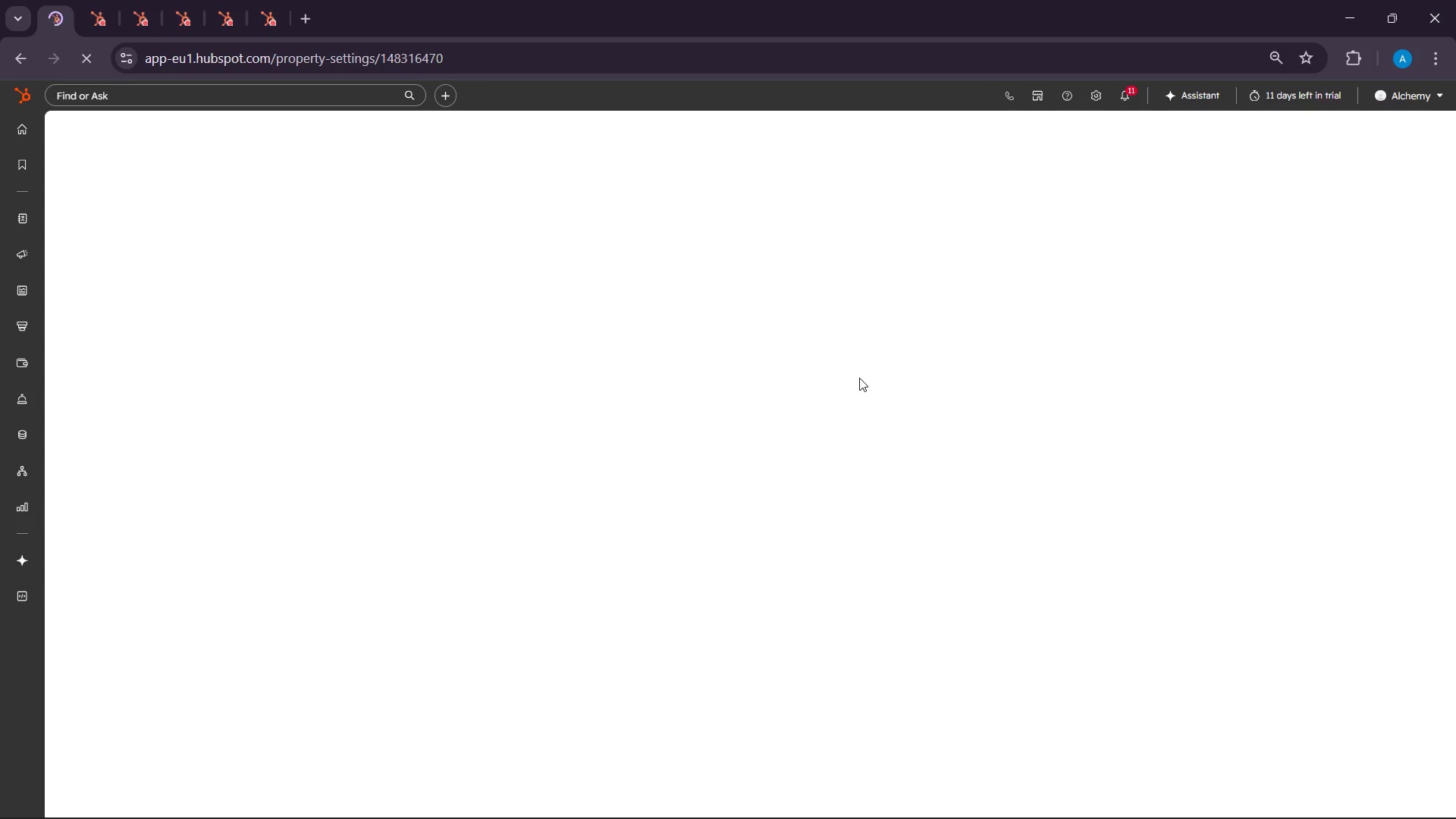 
wait(11.14)
 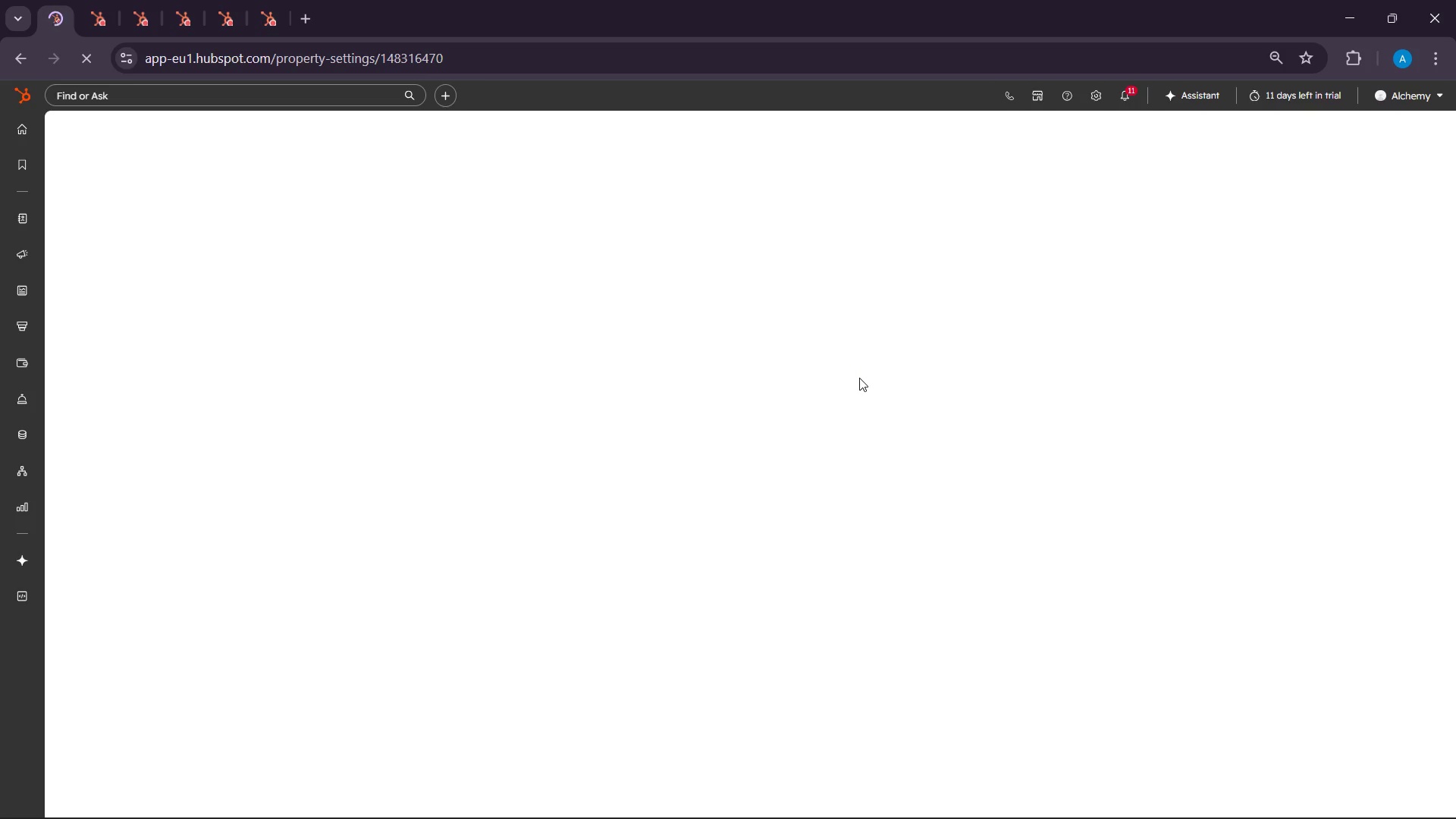 
left_click([1354, 801])
 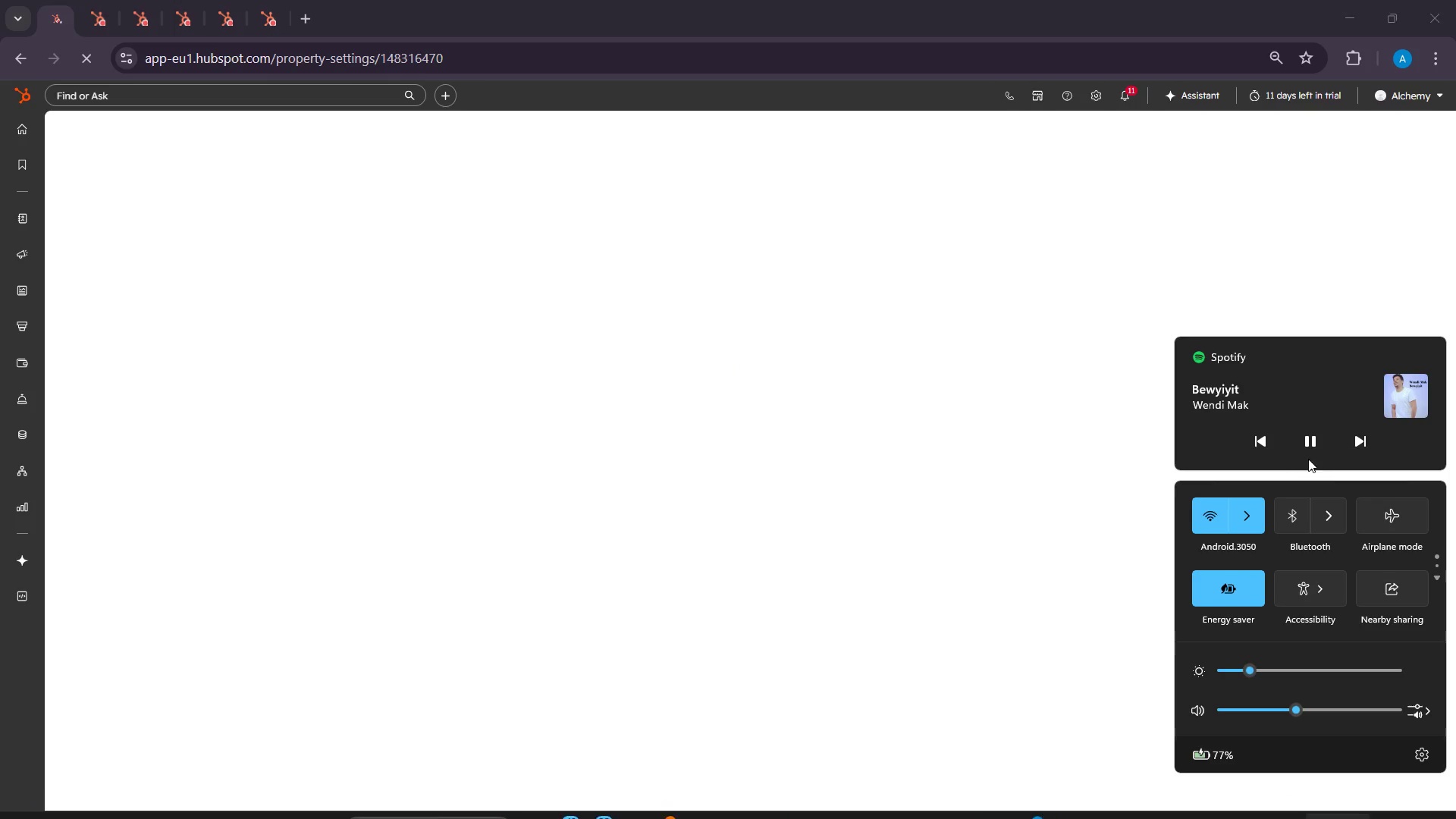 
left_click([1357, 438])
 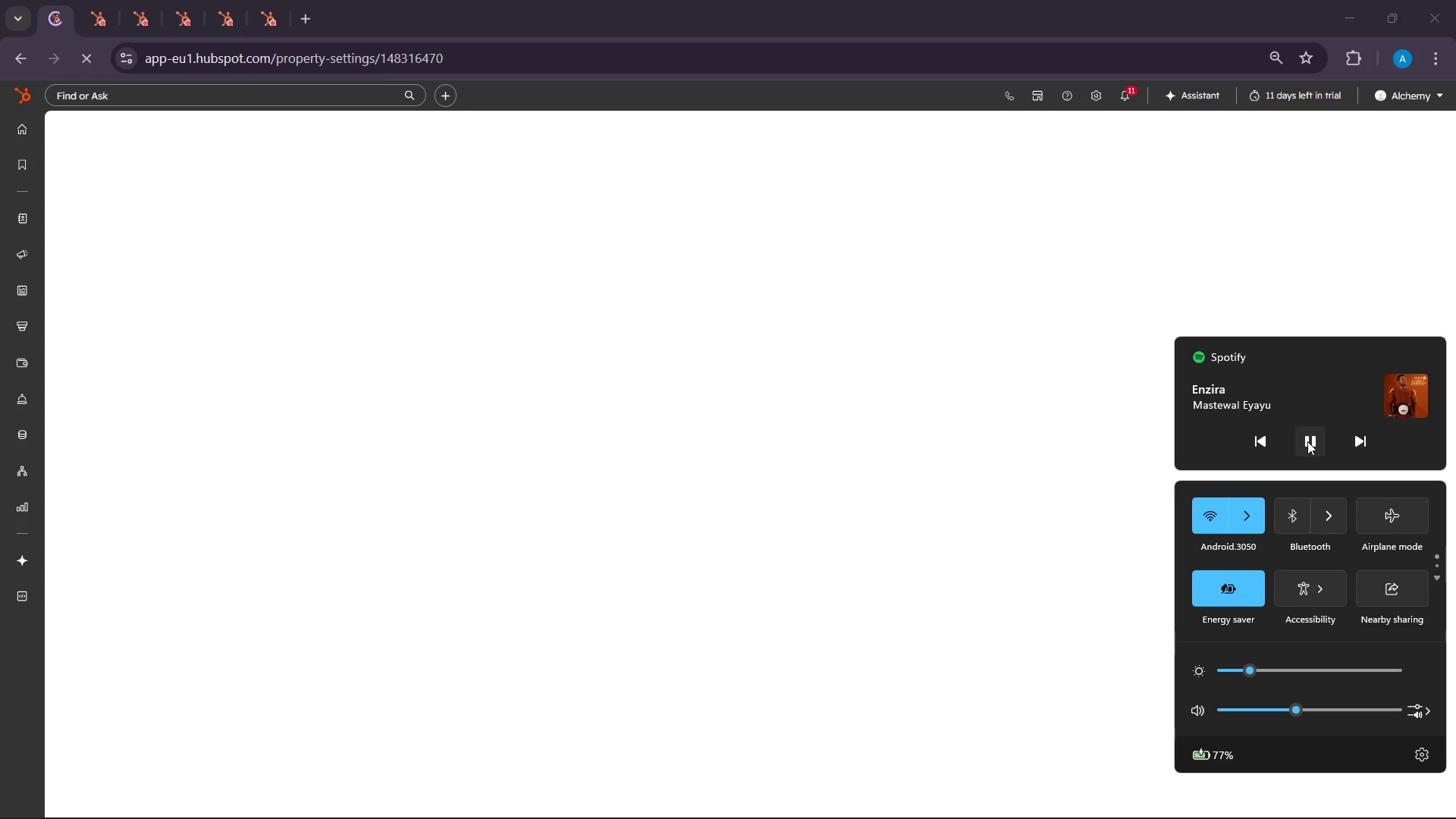 
left_click([1365, 438])
 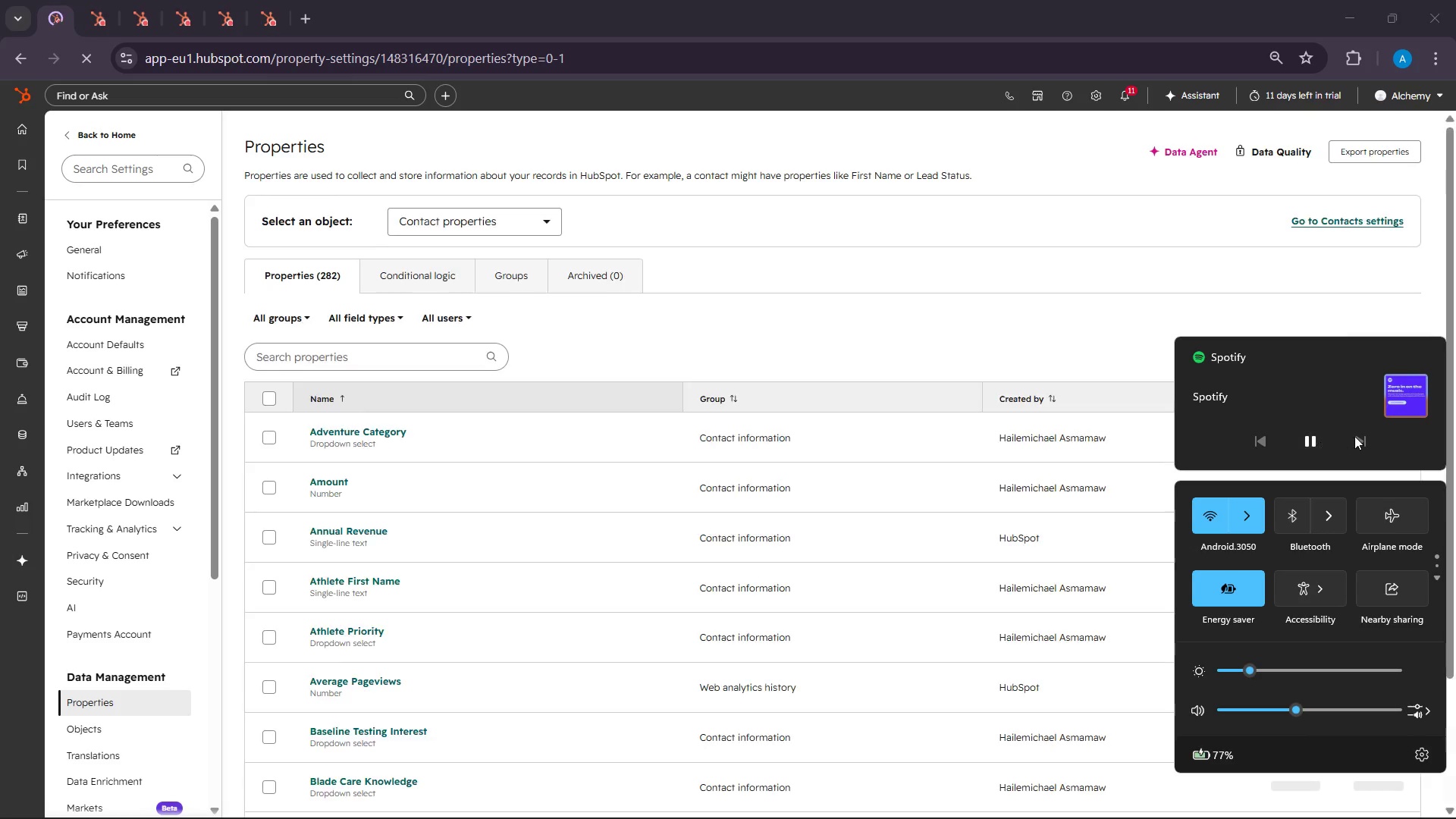 
left_click([1308, 443])
 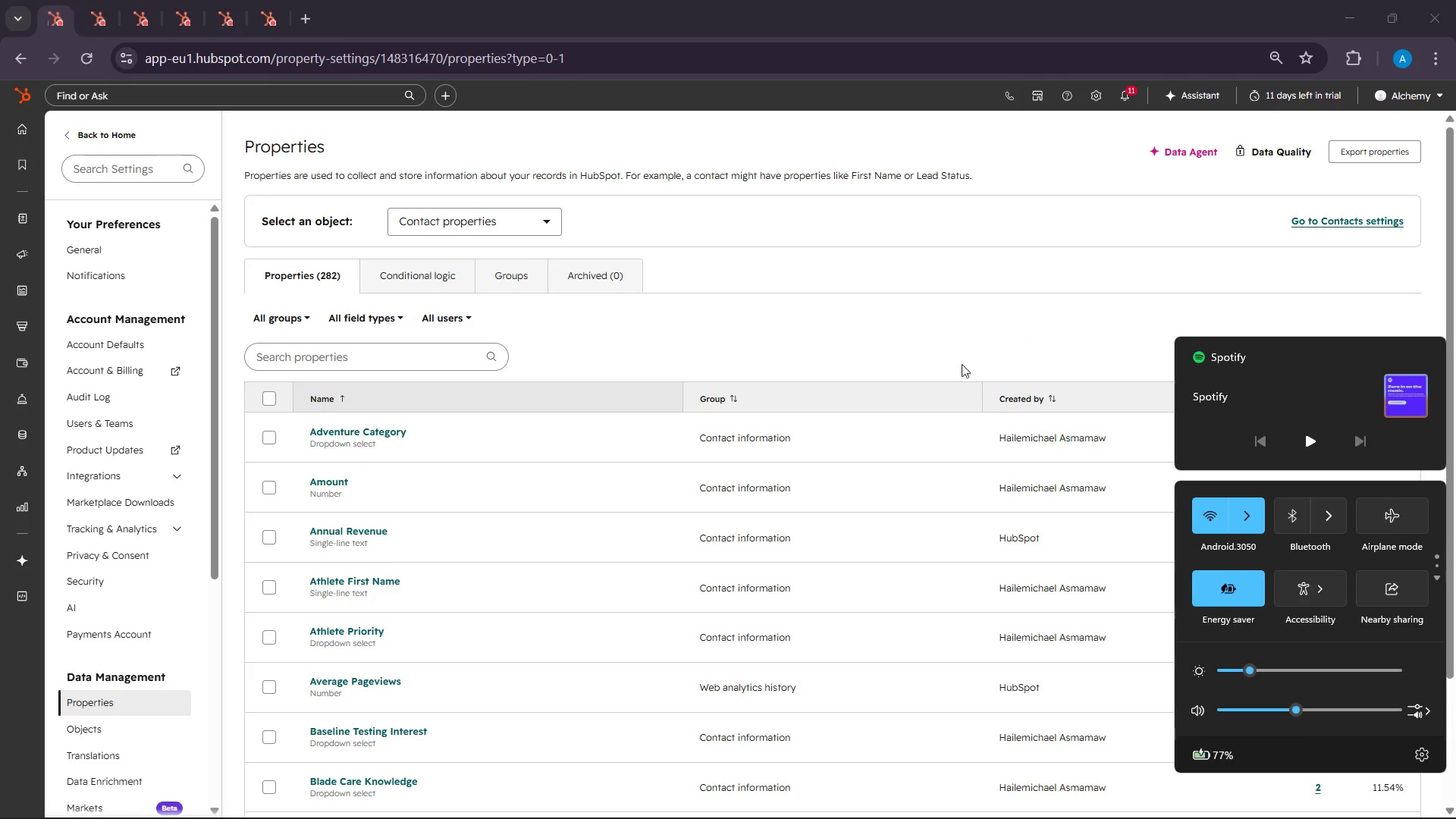 
left_click([907, 324])
 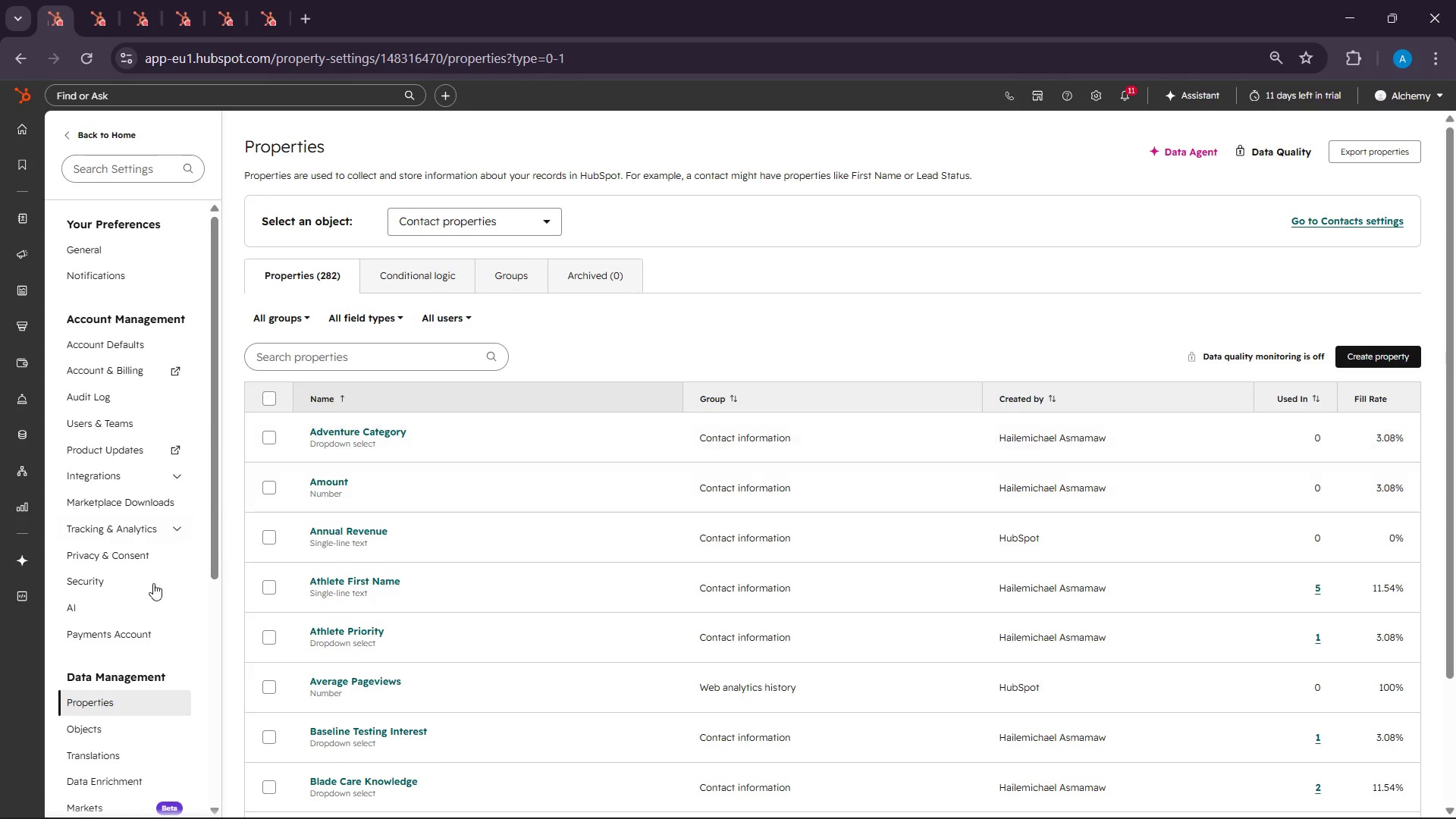 
scroll: coordinate [138, 640], scroll_direction: down, amount: 3.0
 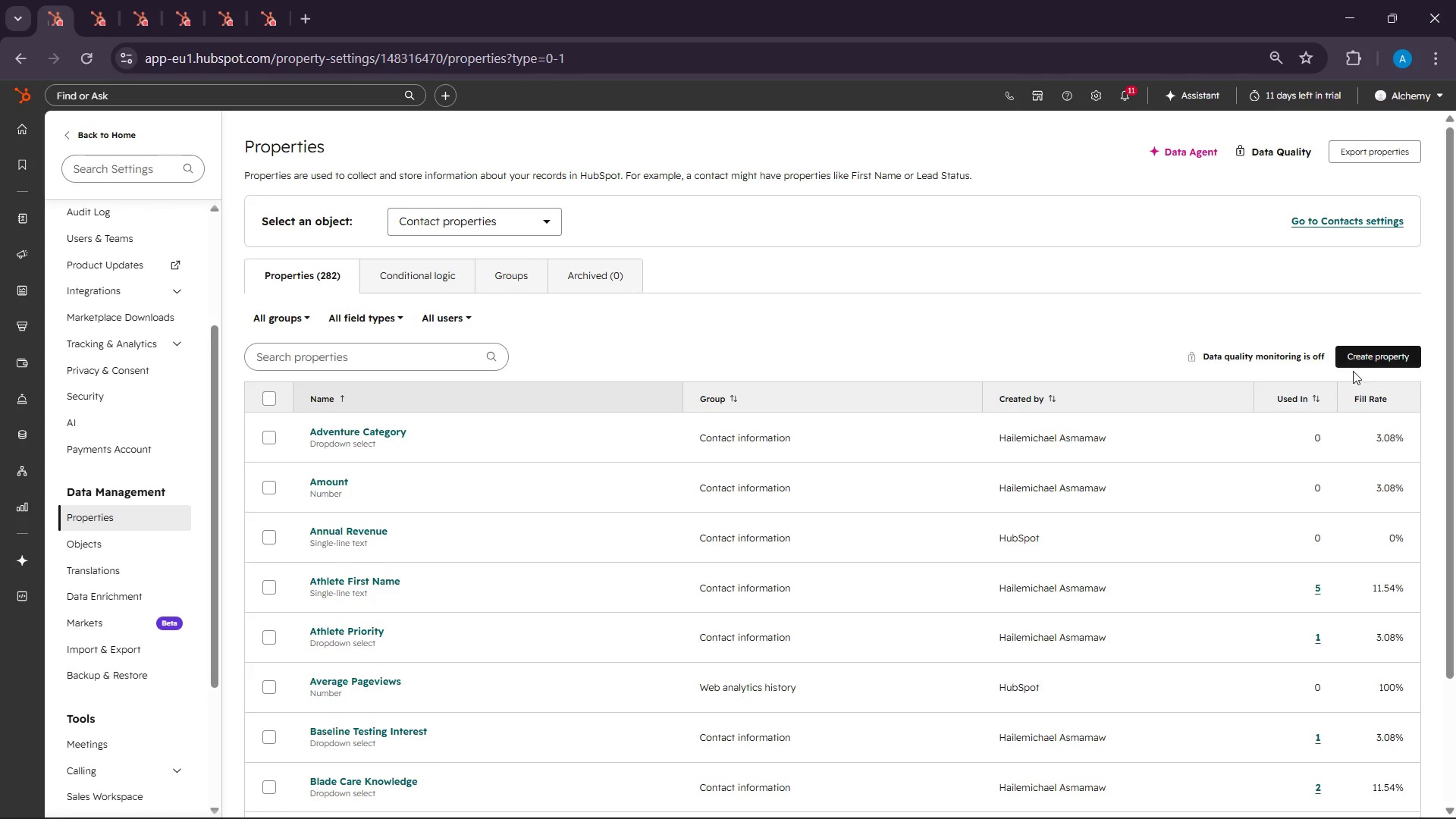 
left_click([1360, 355])
 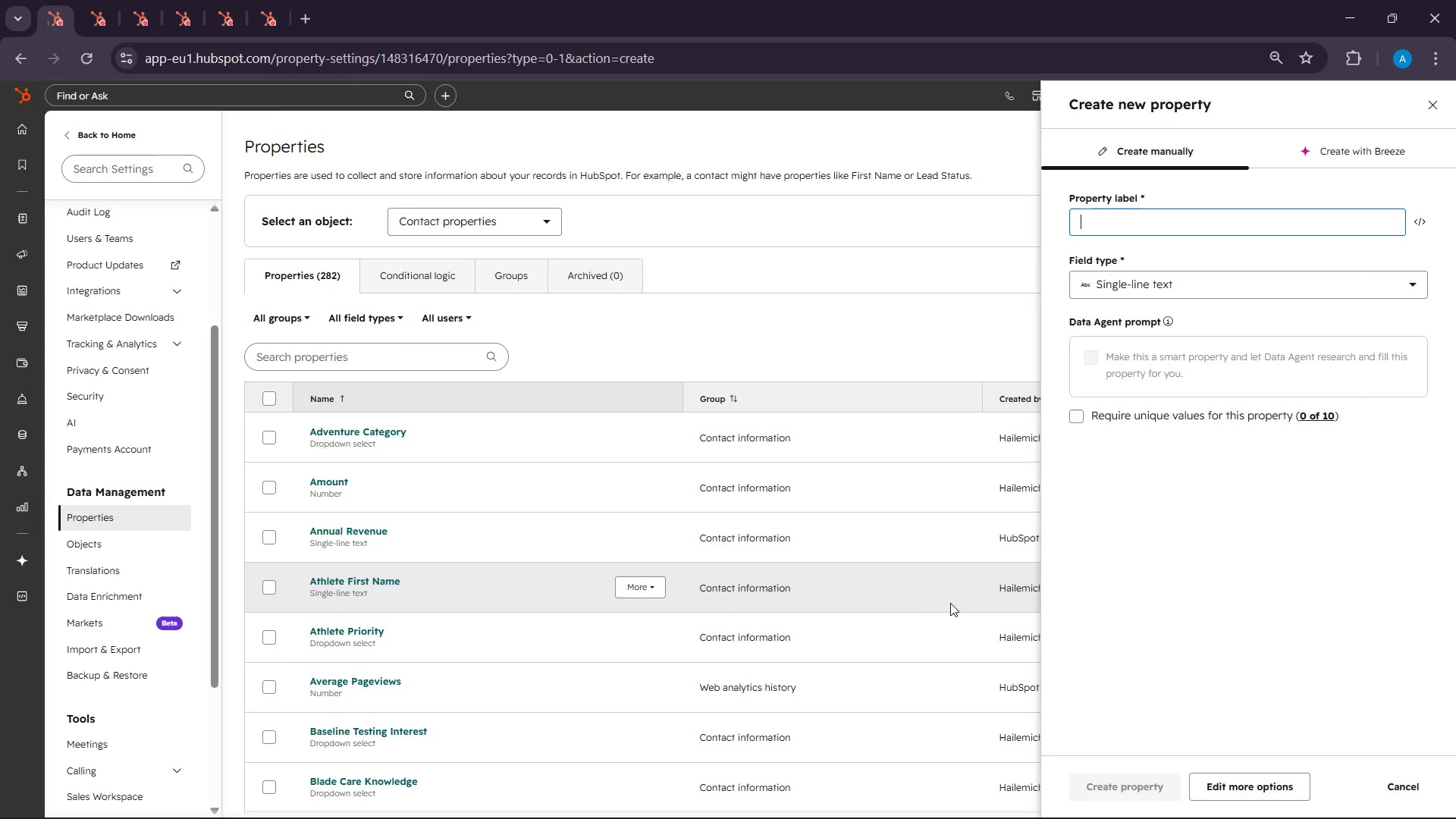 
wait(34.25)
 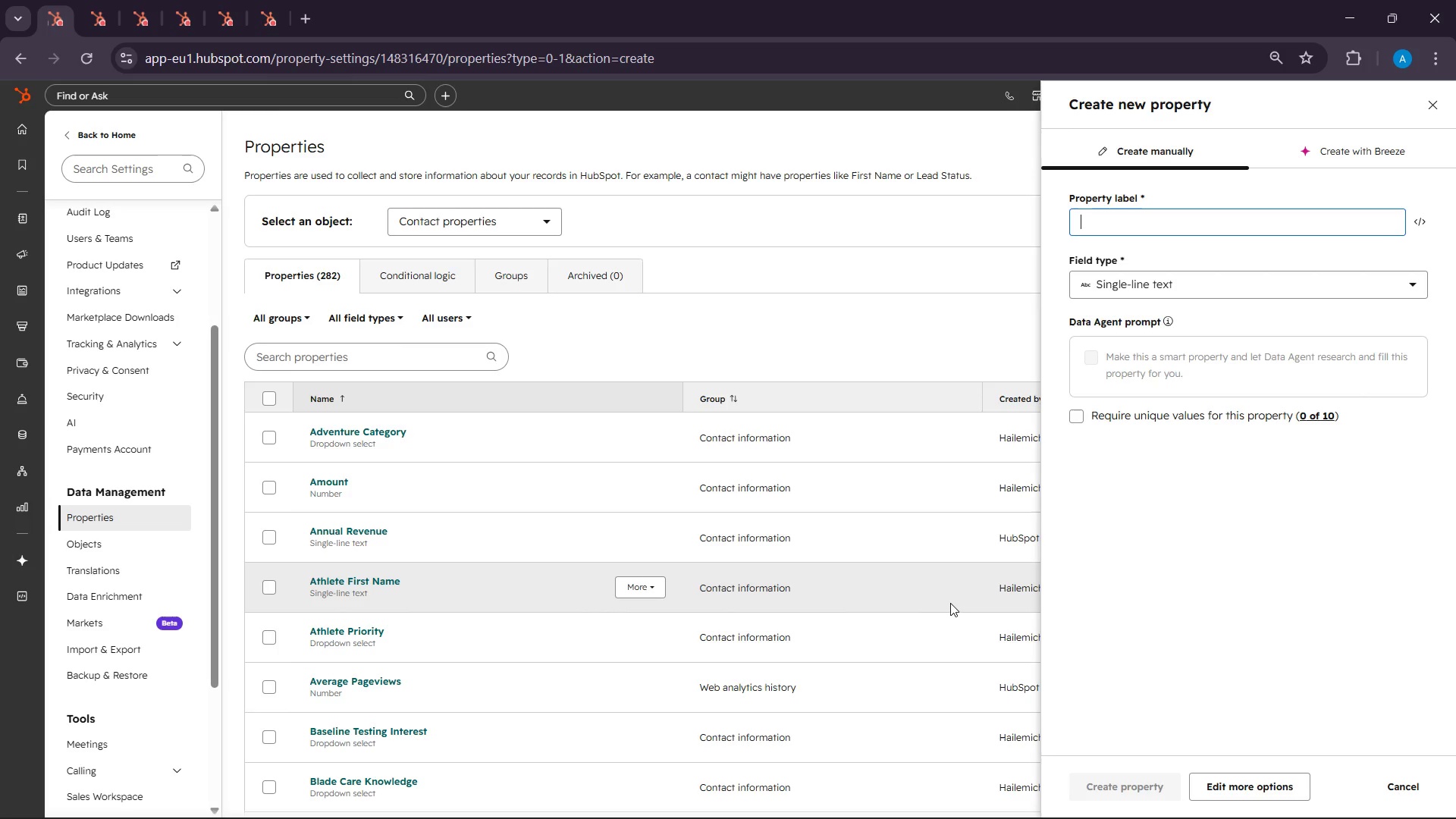 
left_click([1267, 294])
 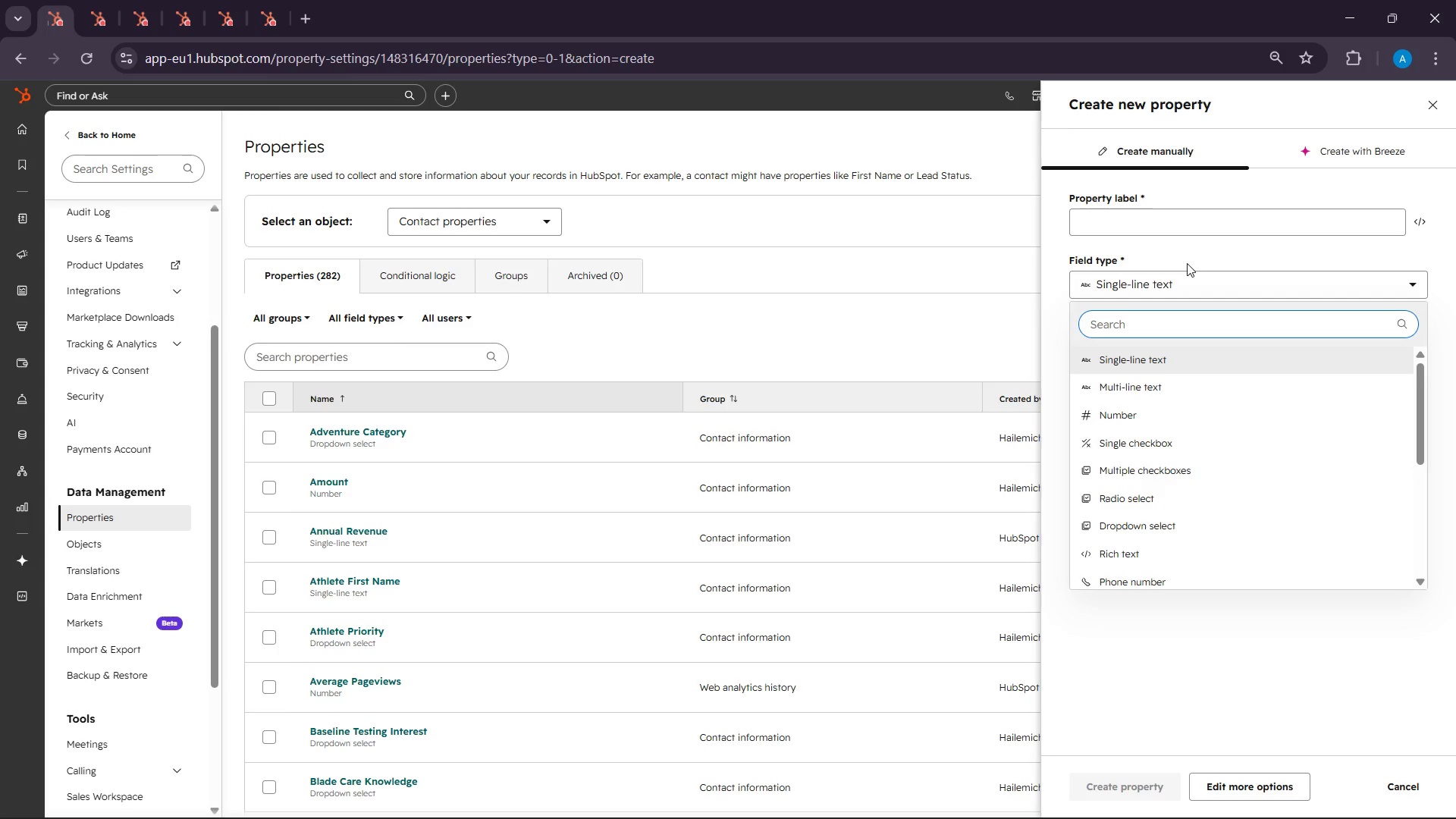 
left_click([1171, 230])
 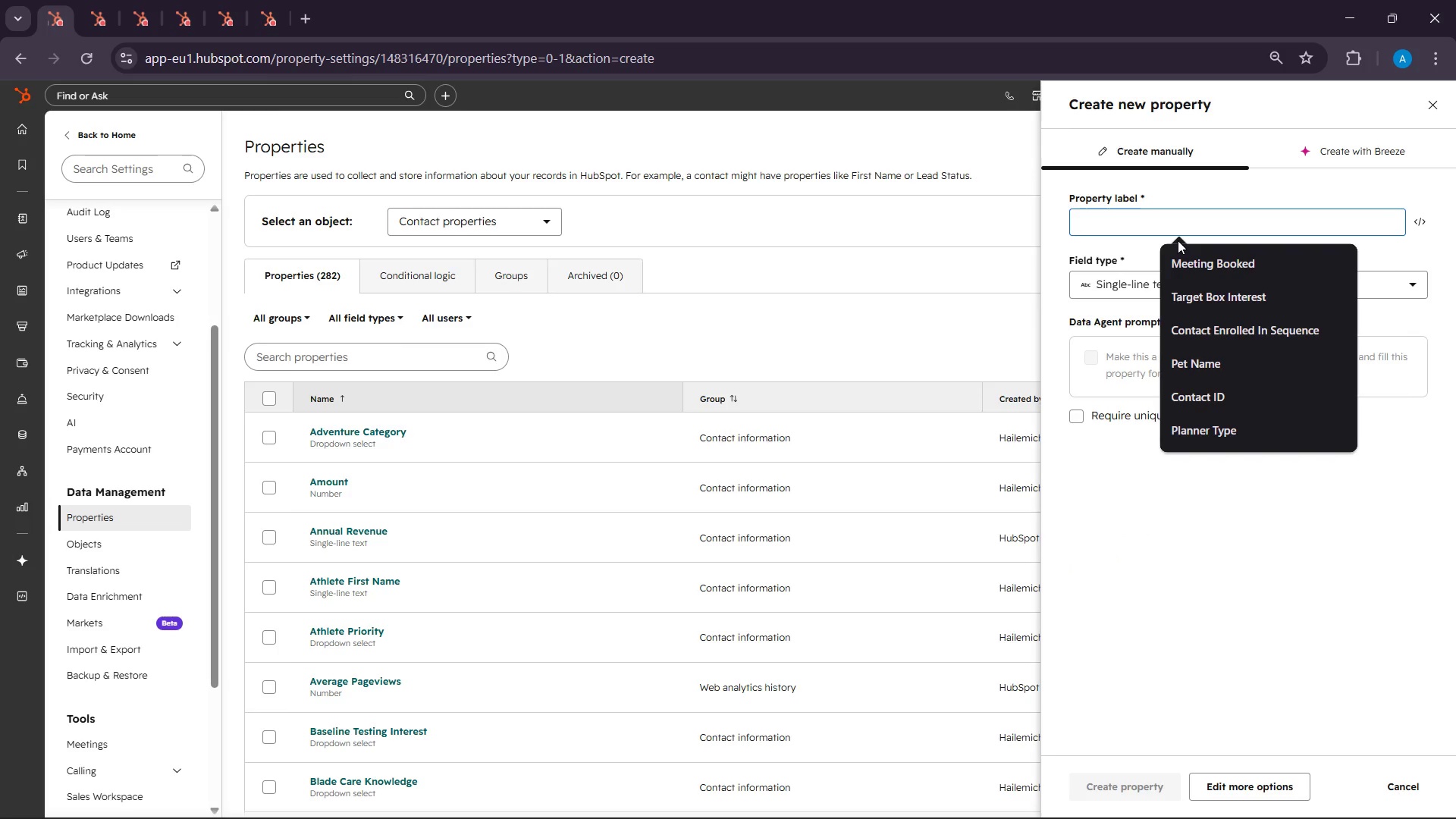 
left_click([1177, 533])
 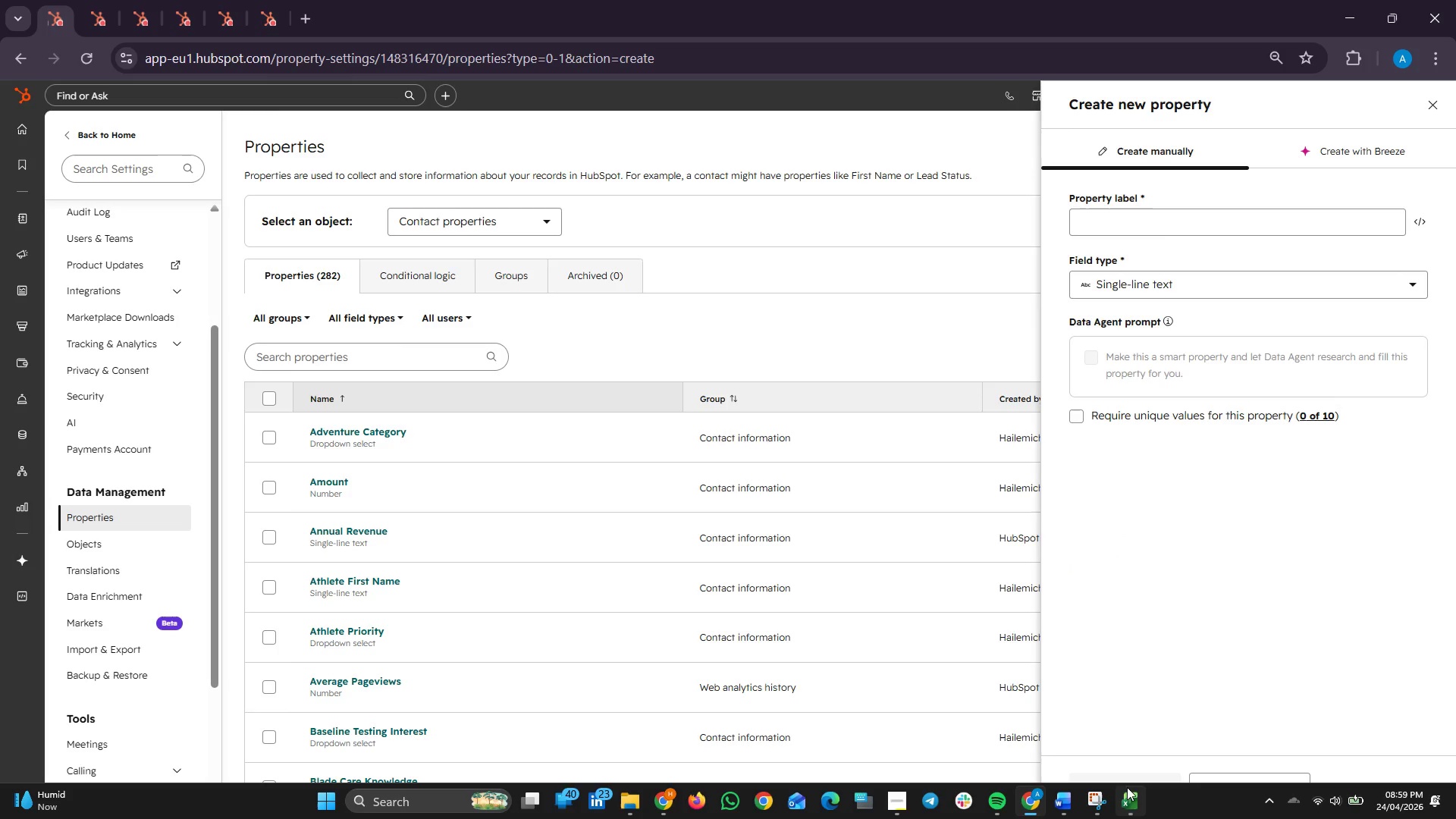 
left_click([1136, 818])
 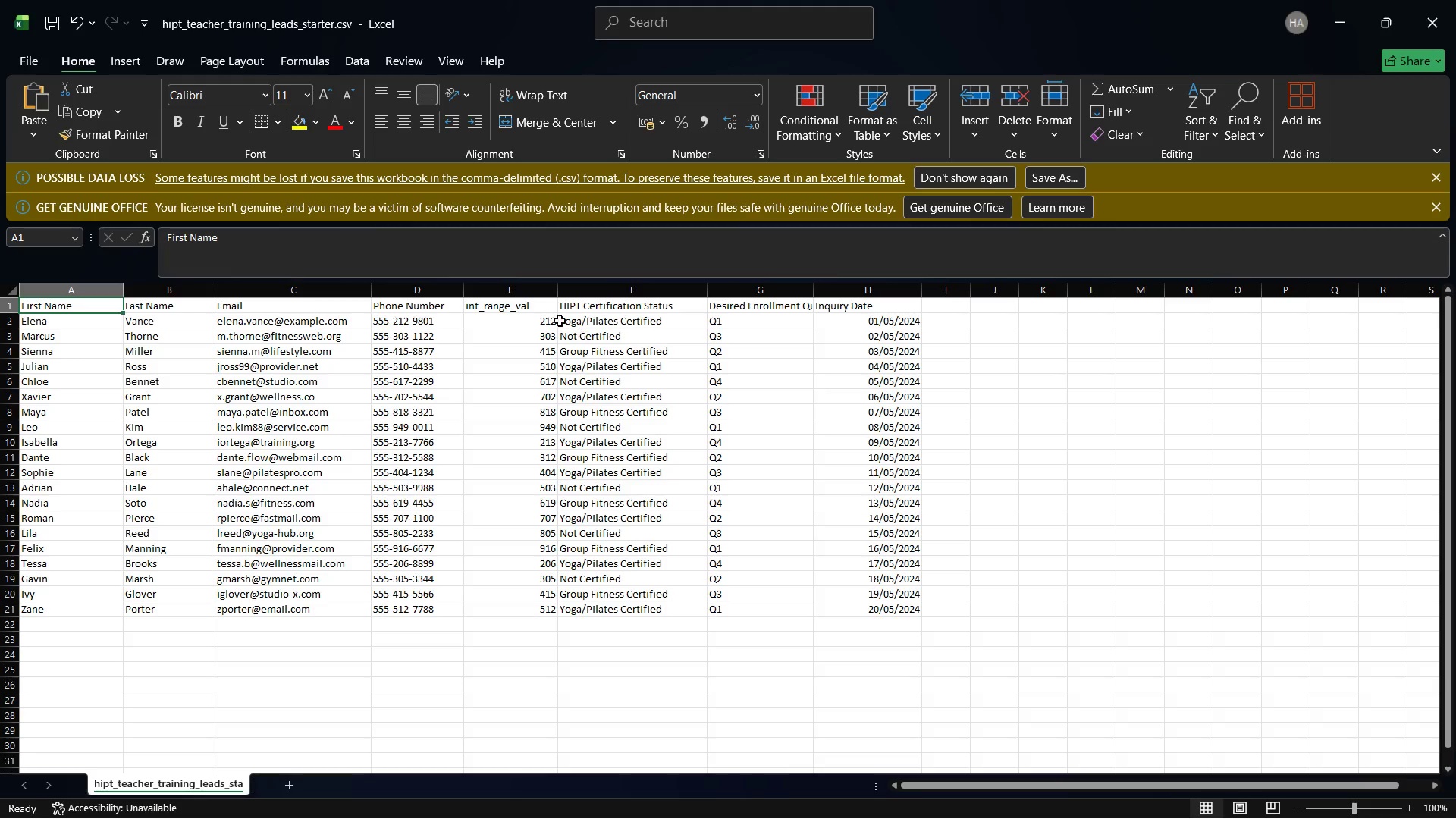 
left_click_drag(start_coordinate=[557, 284], to_coordinate=[561, 277])
 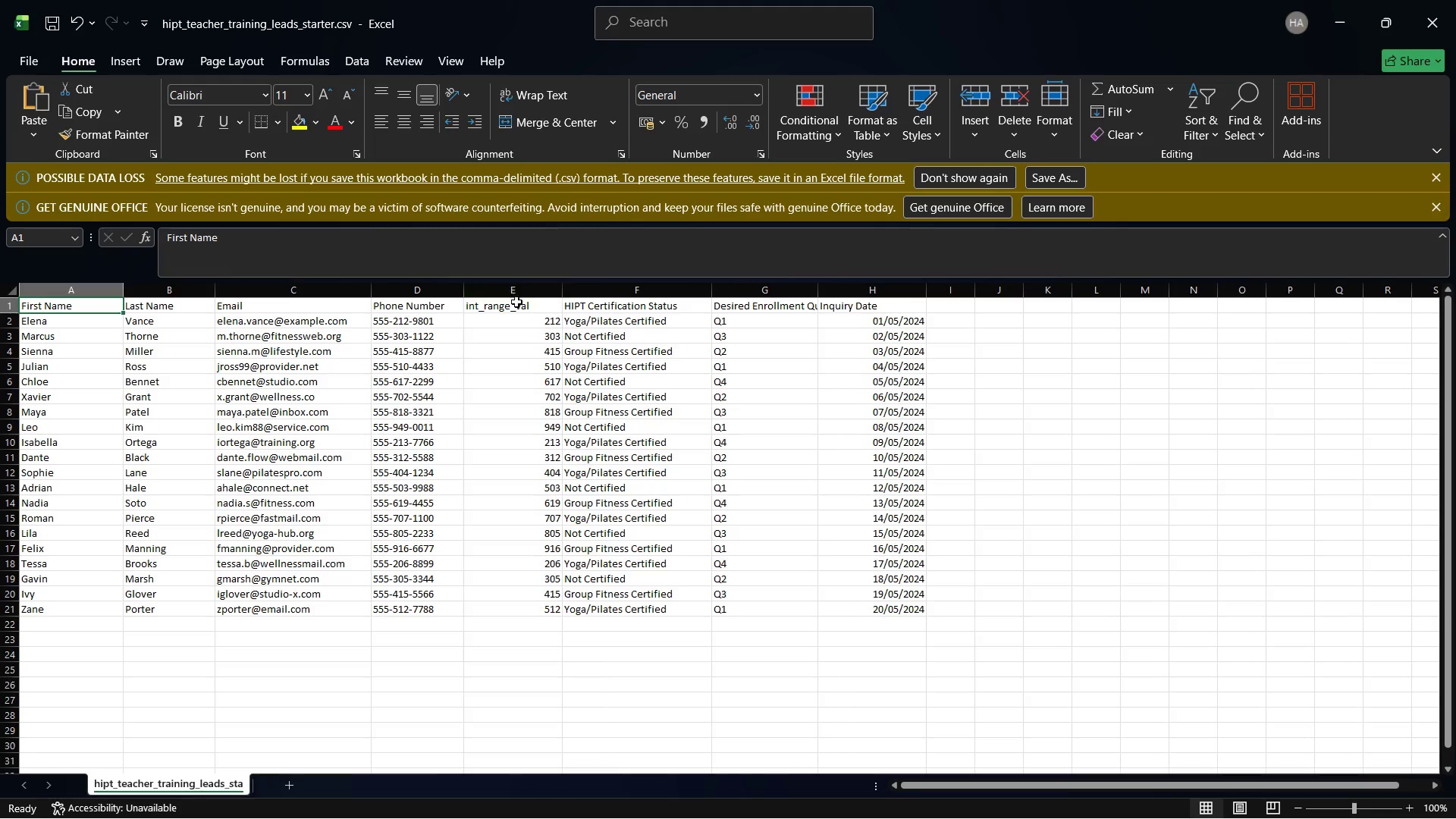 
left_click([517, 306])
 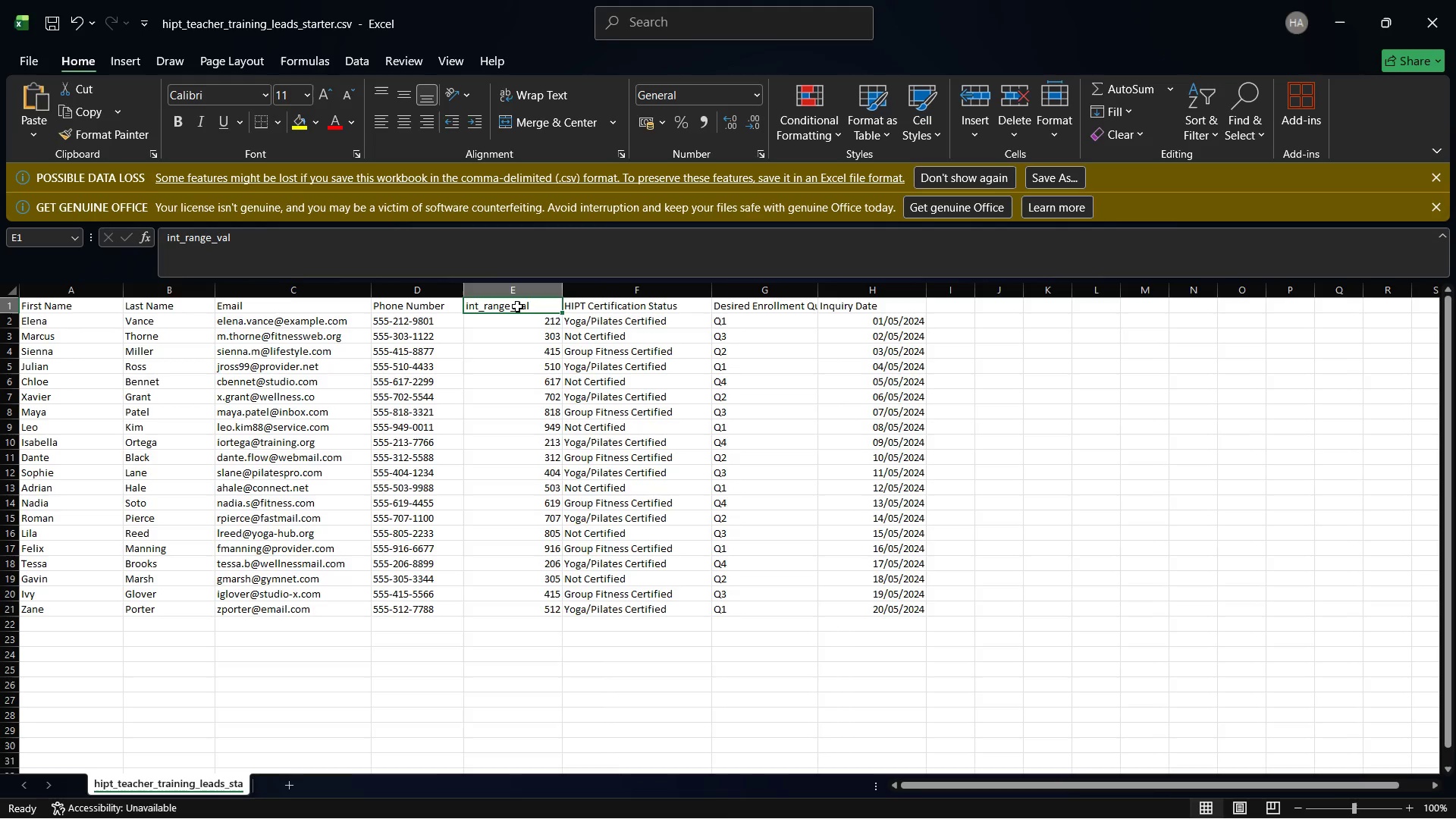 
right_click([517, 306])
 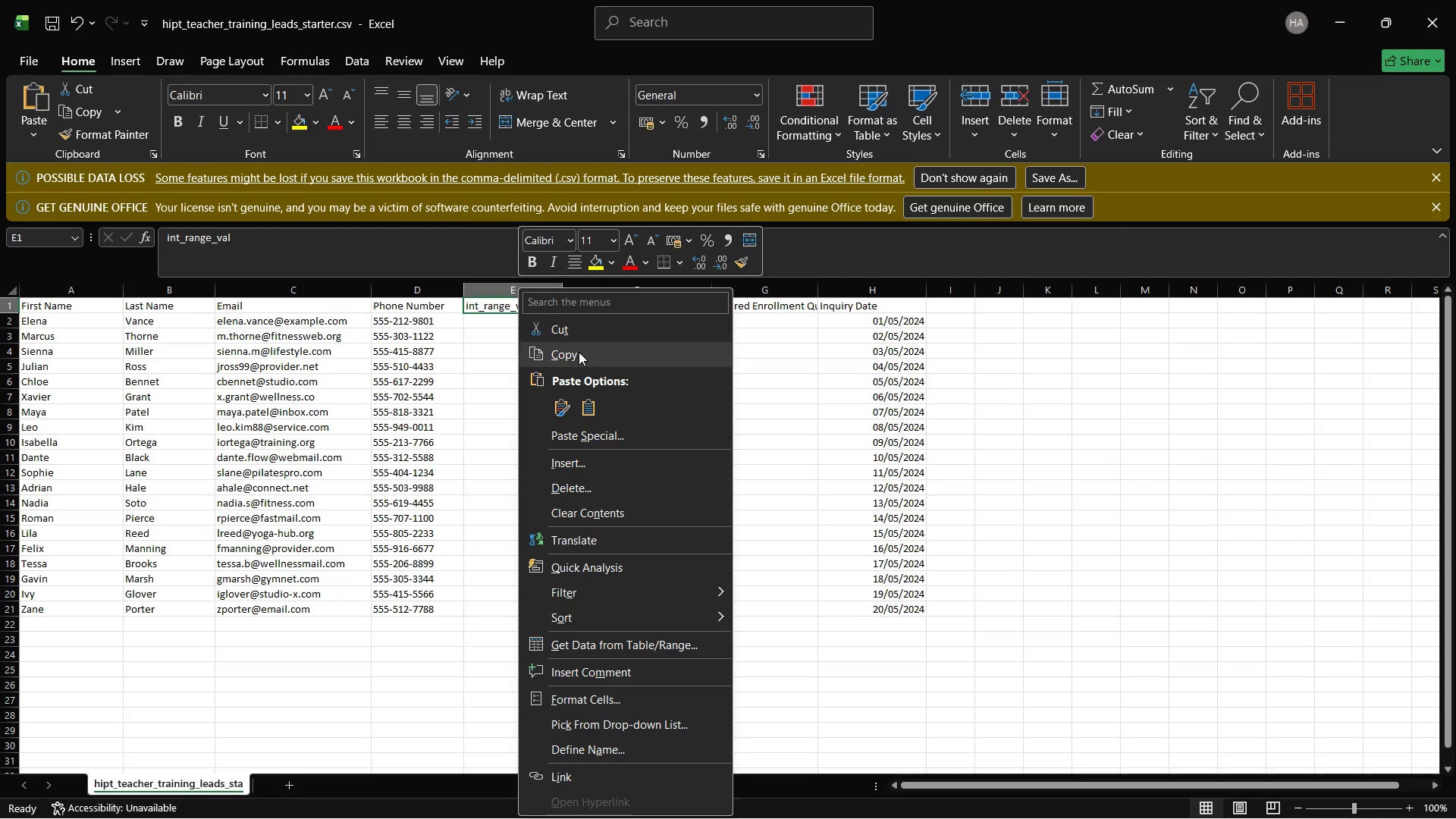 
left_click([577, 359])
 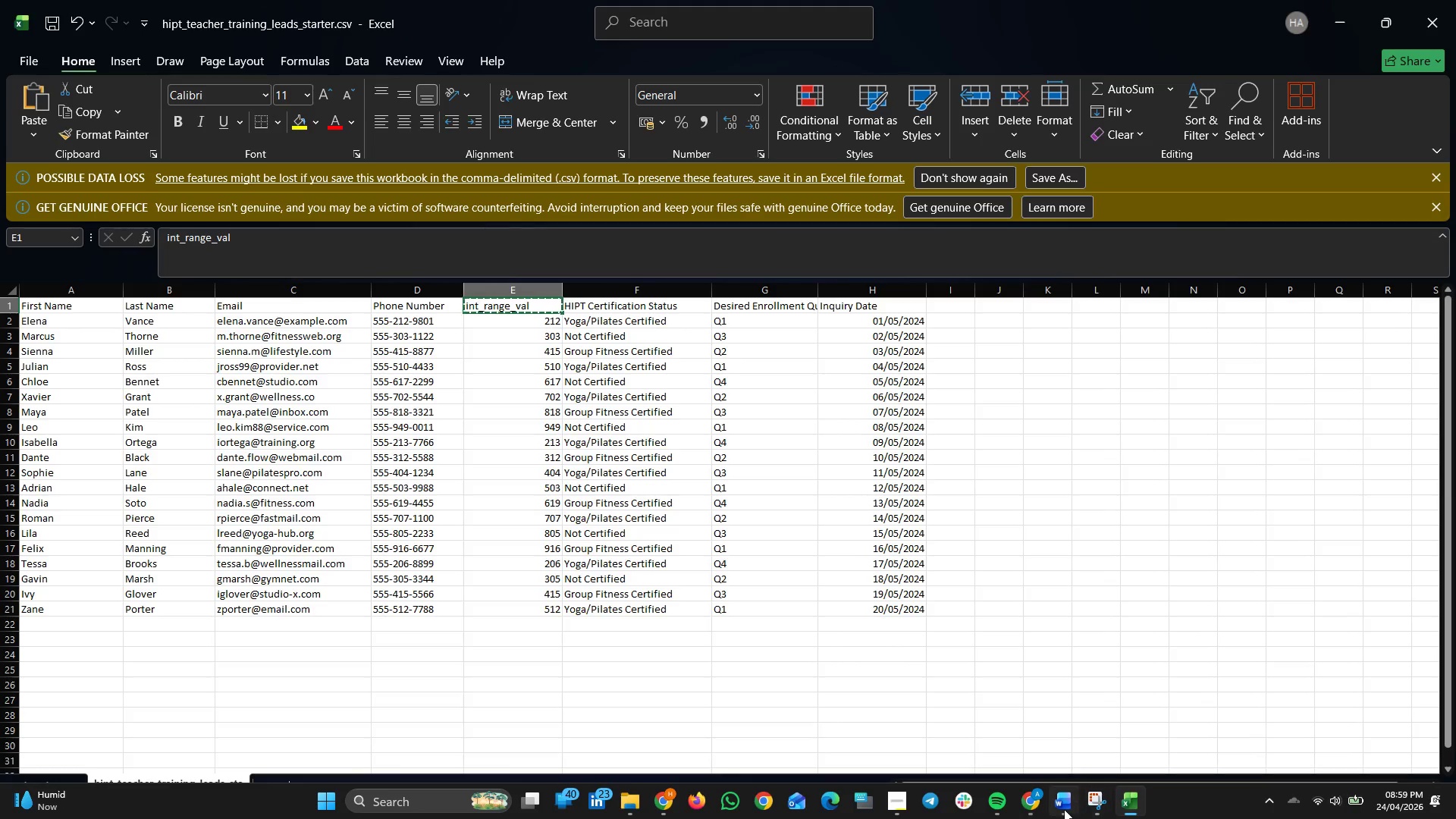 
left_click([1028, 805])
 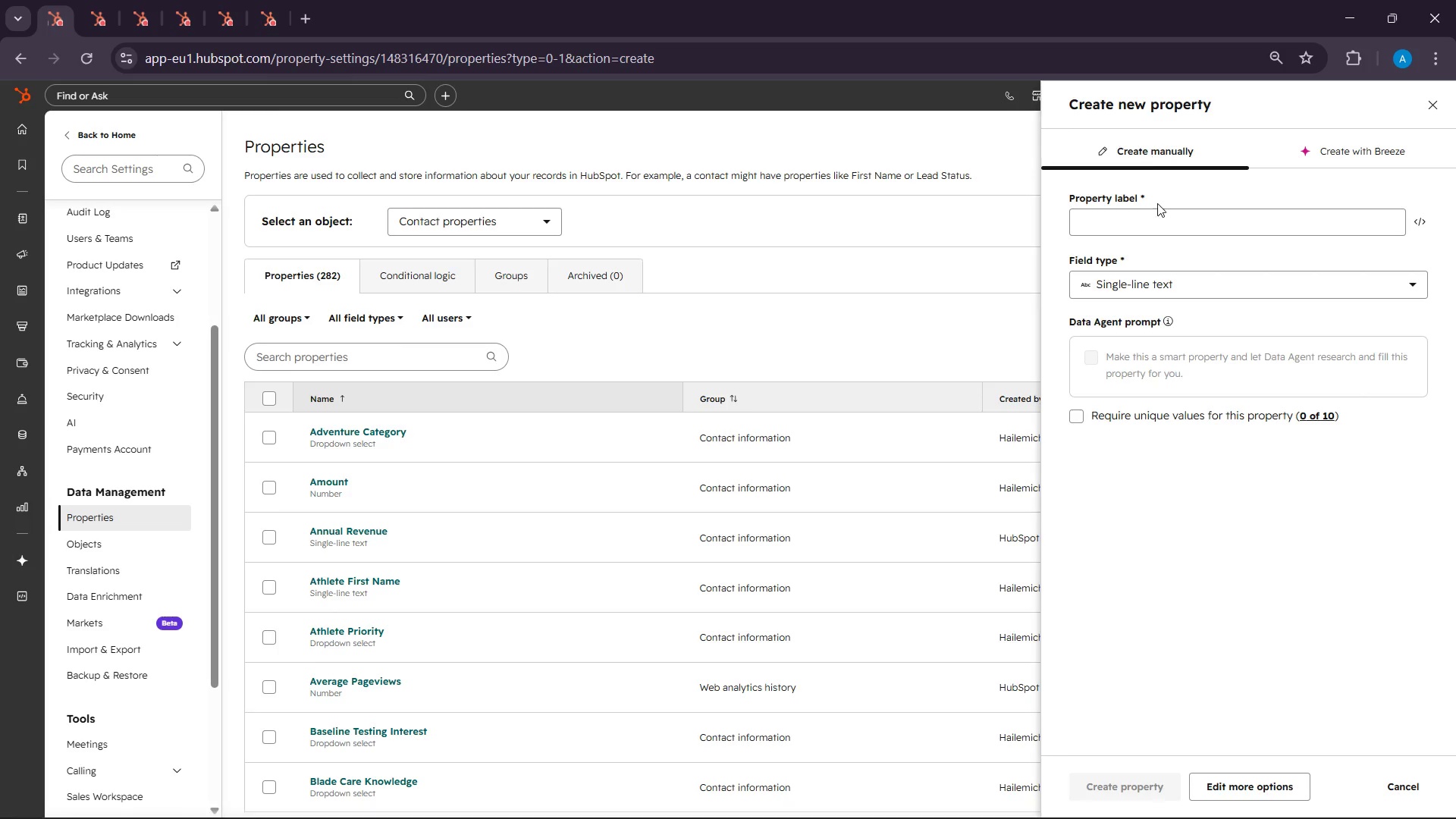 
right_click([1116, 209])
 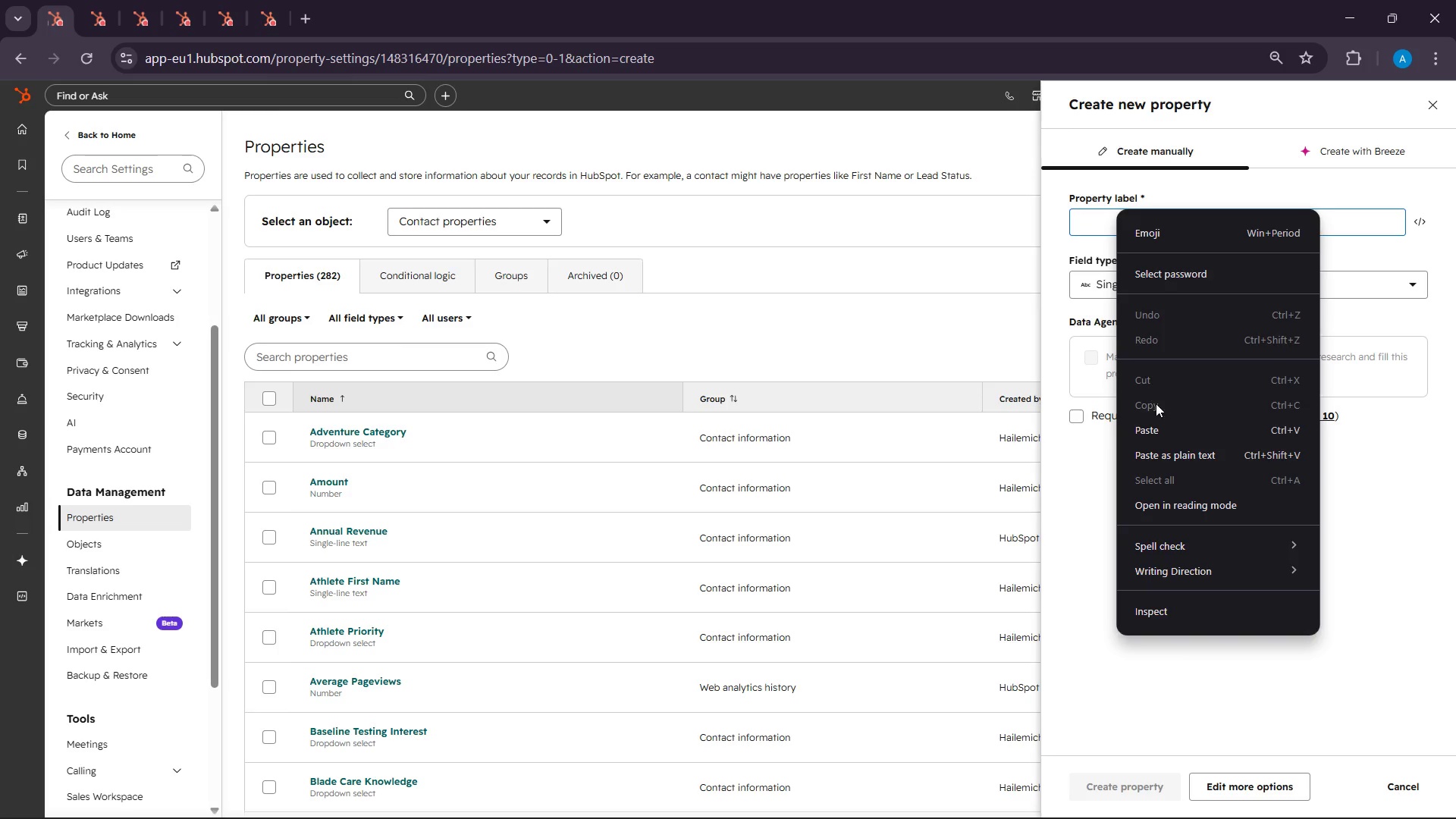 
left_click([1159, 427])
 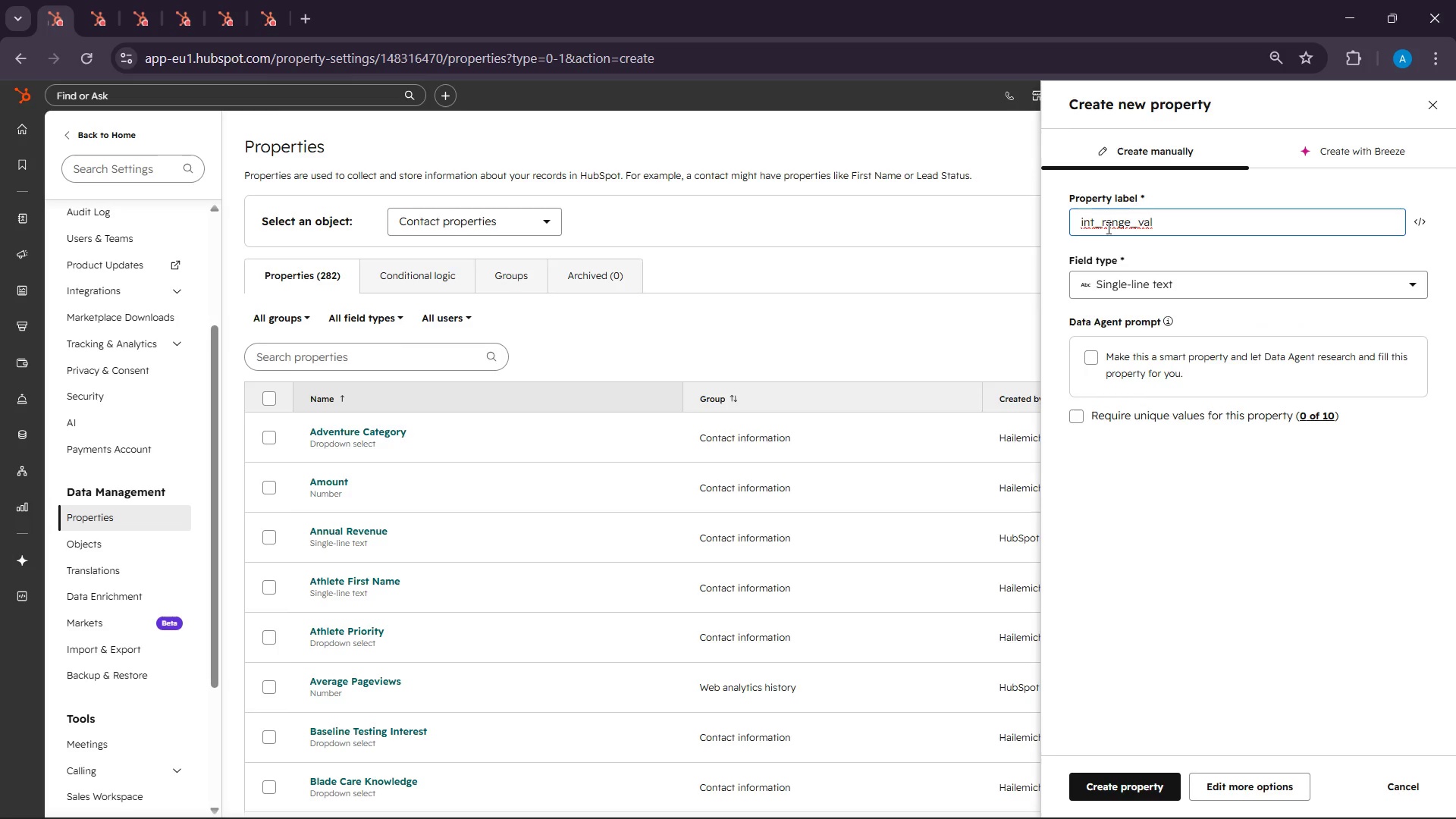 
wait(5.69)
 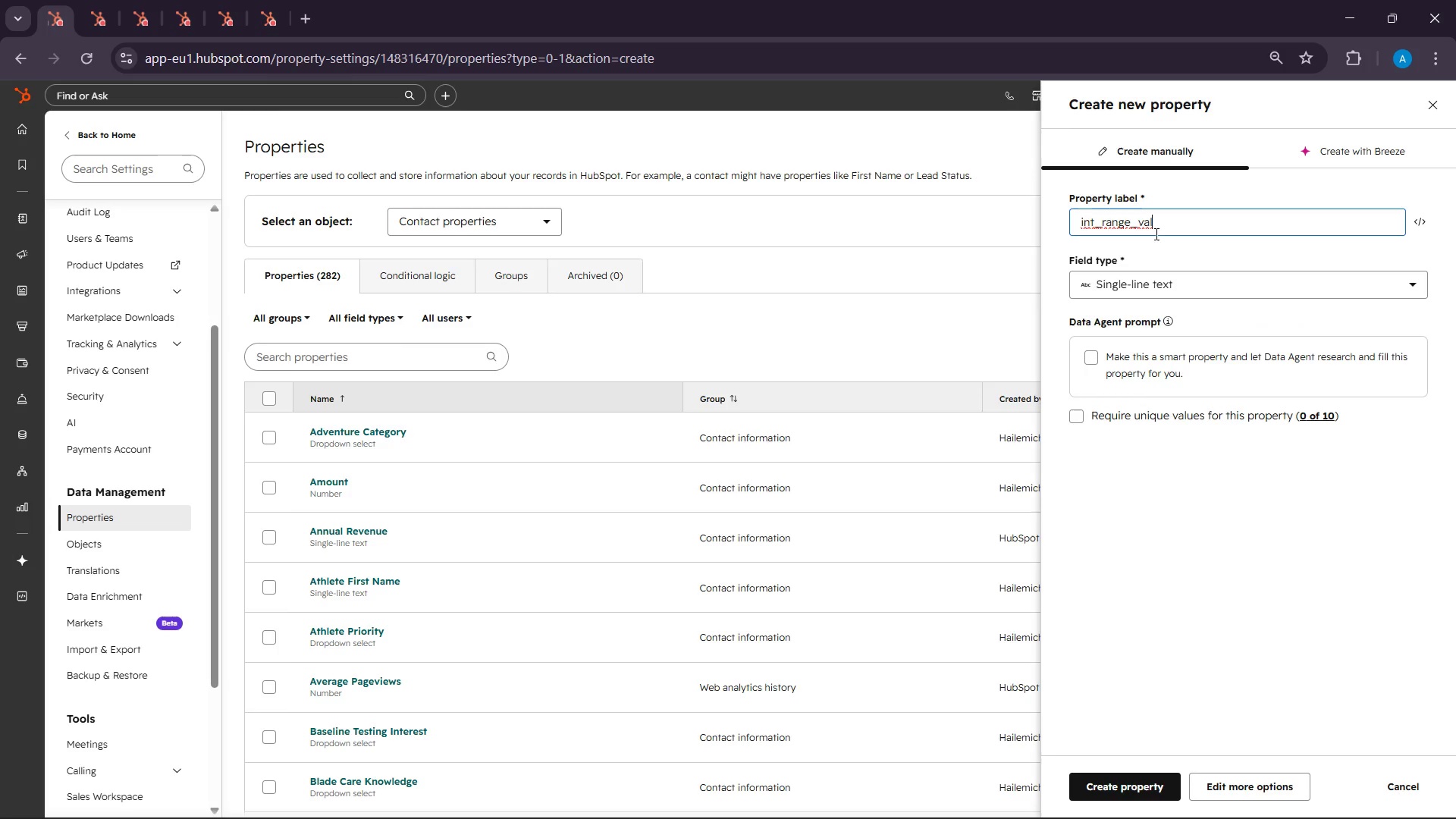 
left_click([1102, 221])
 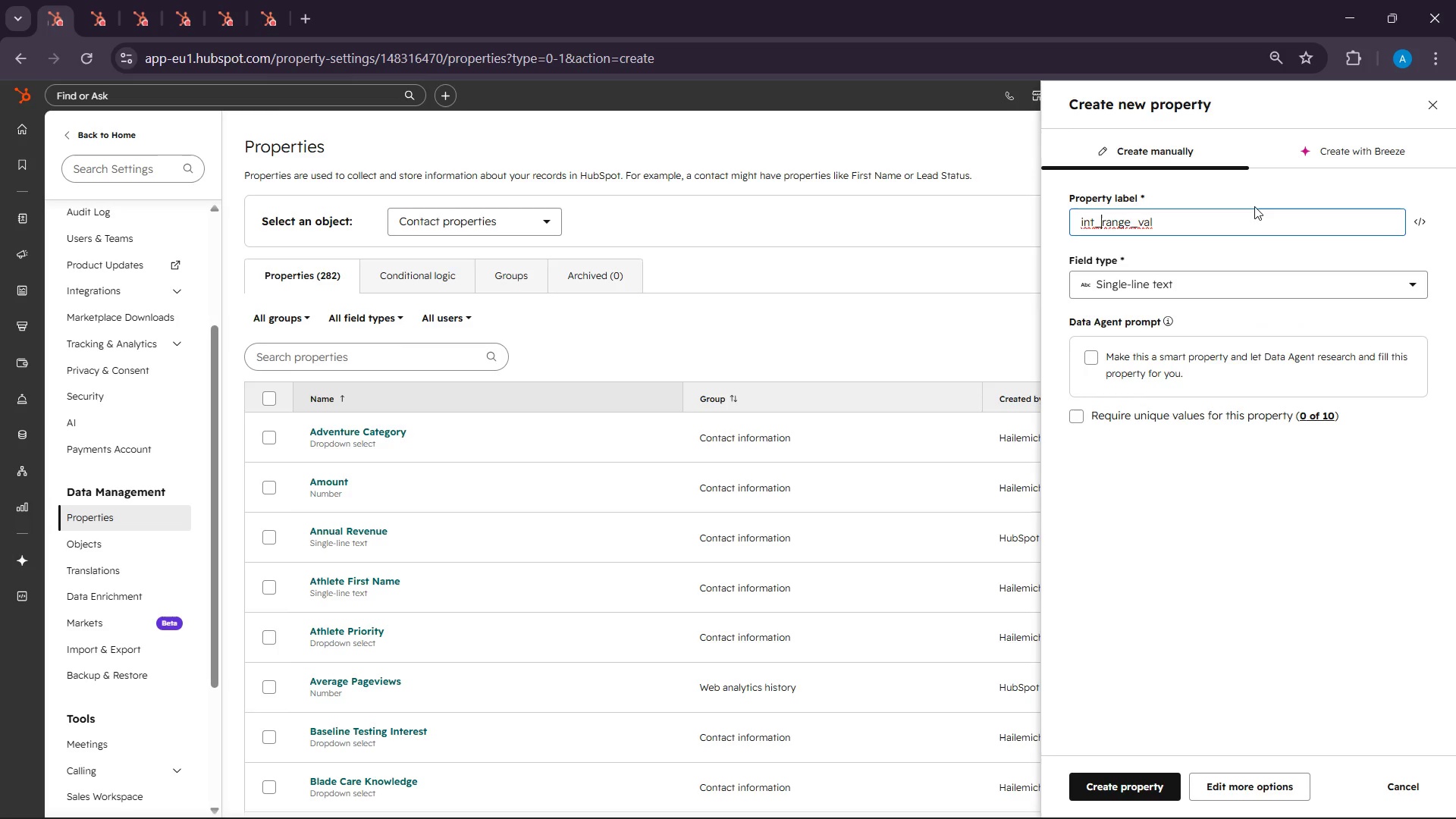 
key(Backspace)
 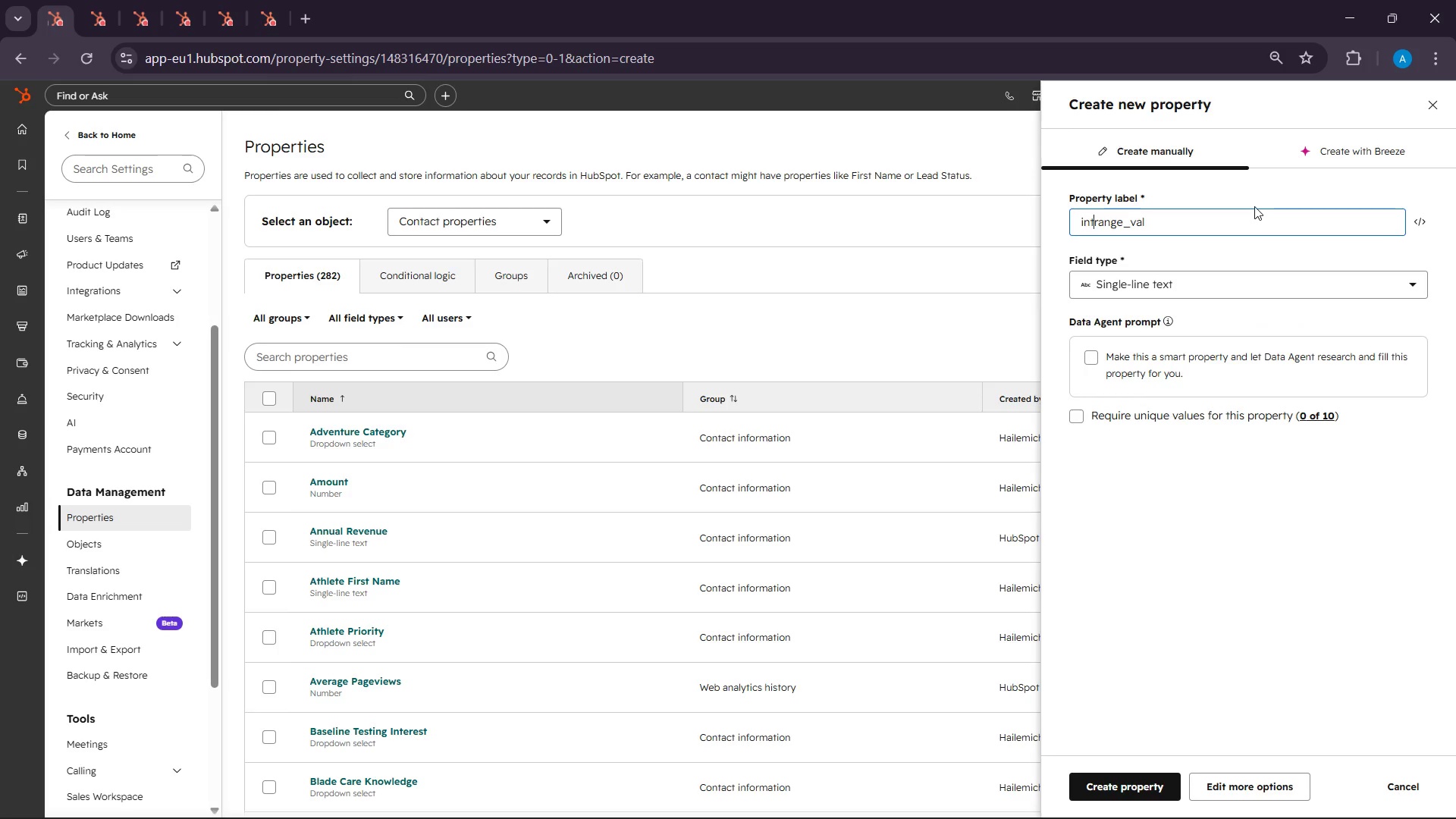 
key(Space)
 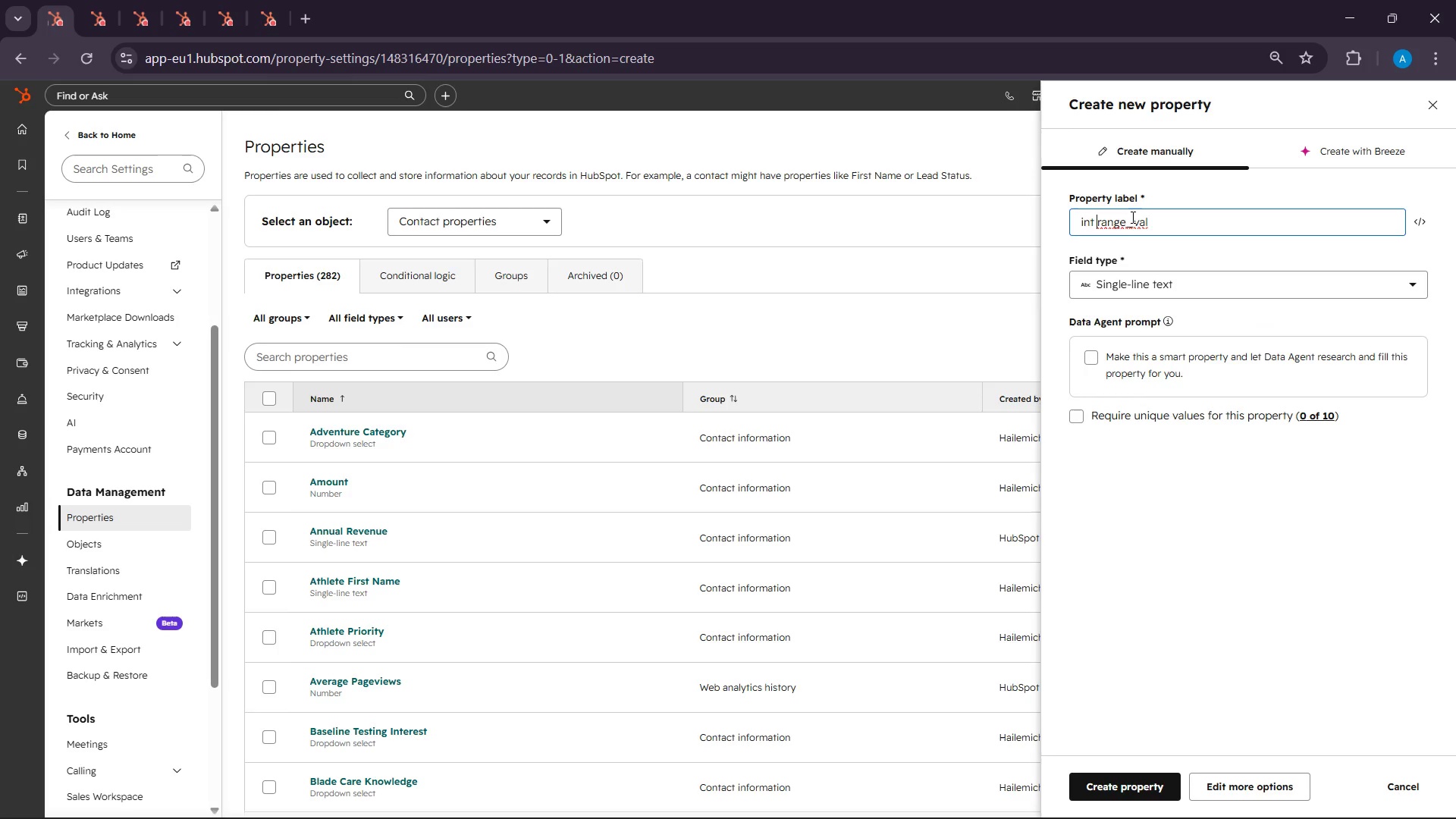 
left_click([1131, 219])
 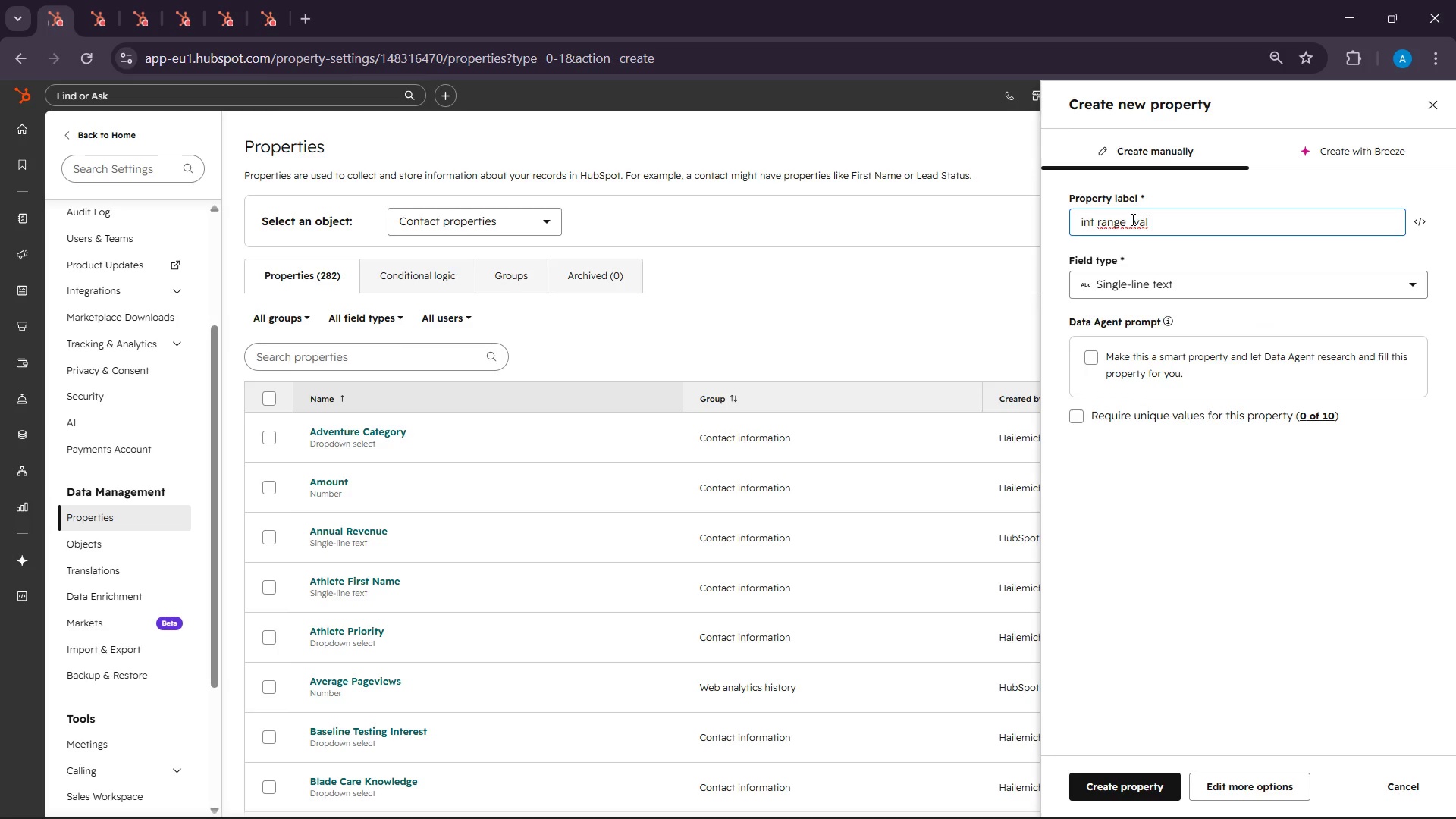 
key(Backspace)
 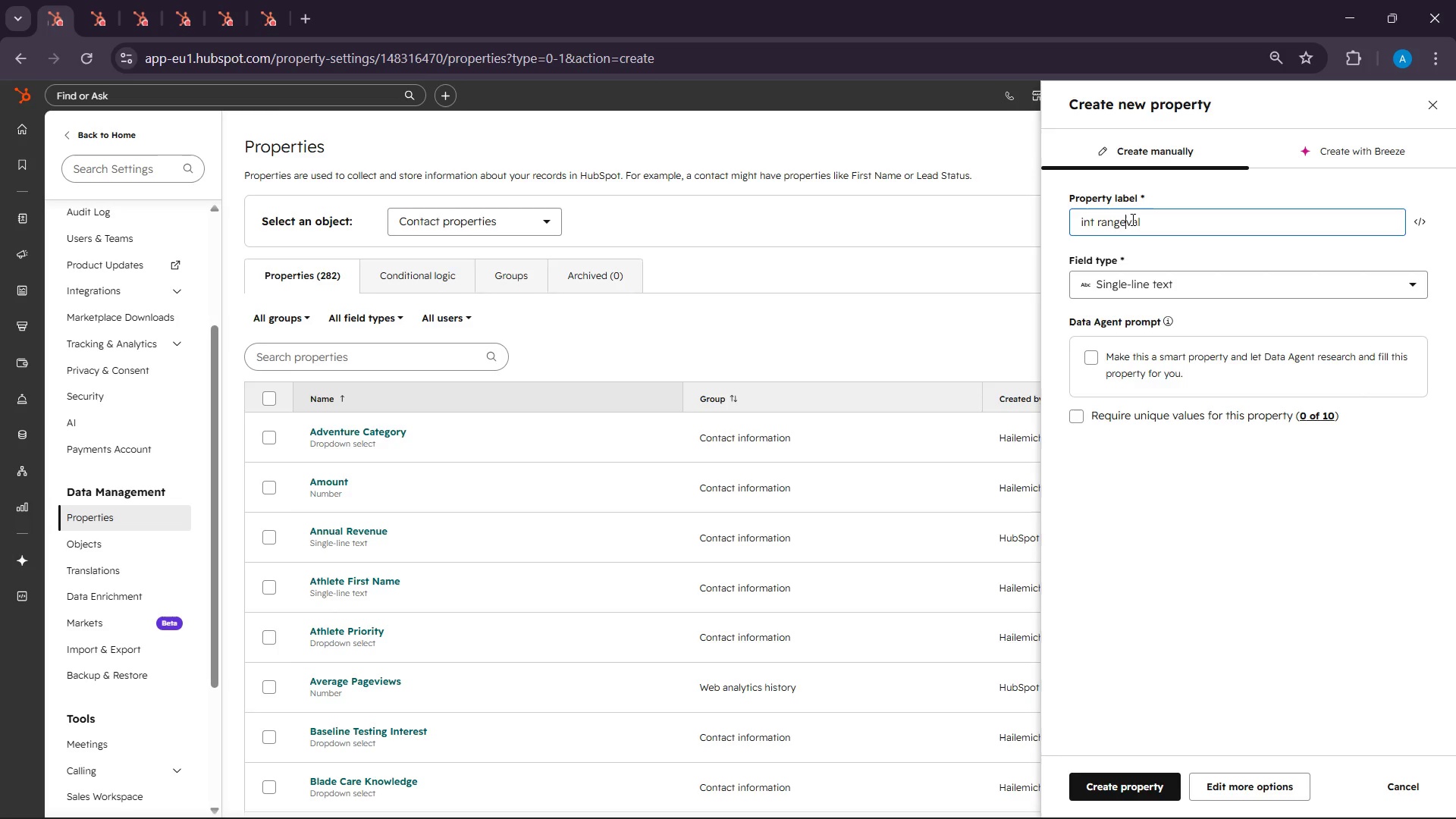 
key(Space)
 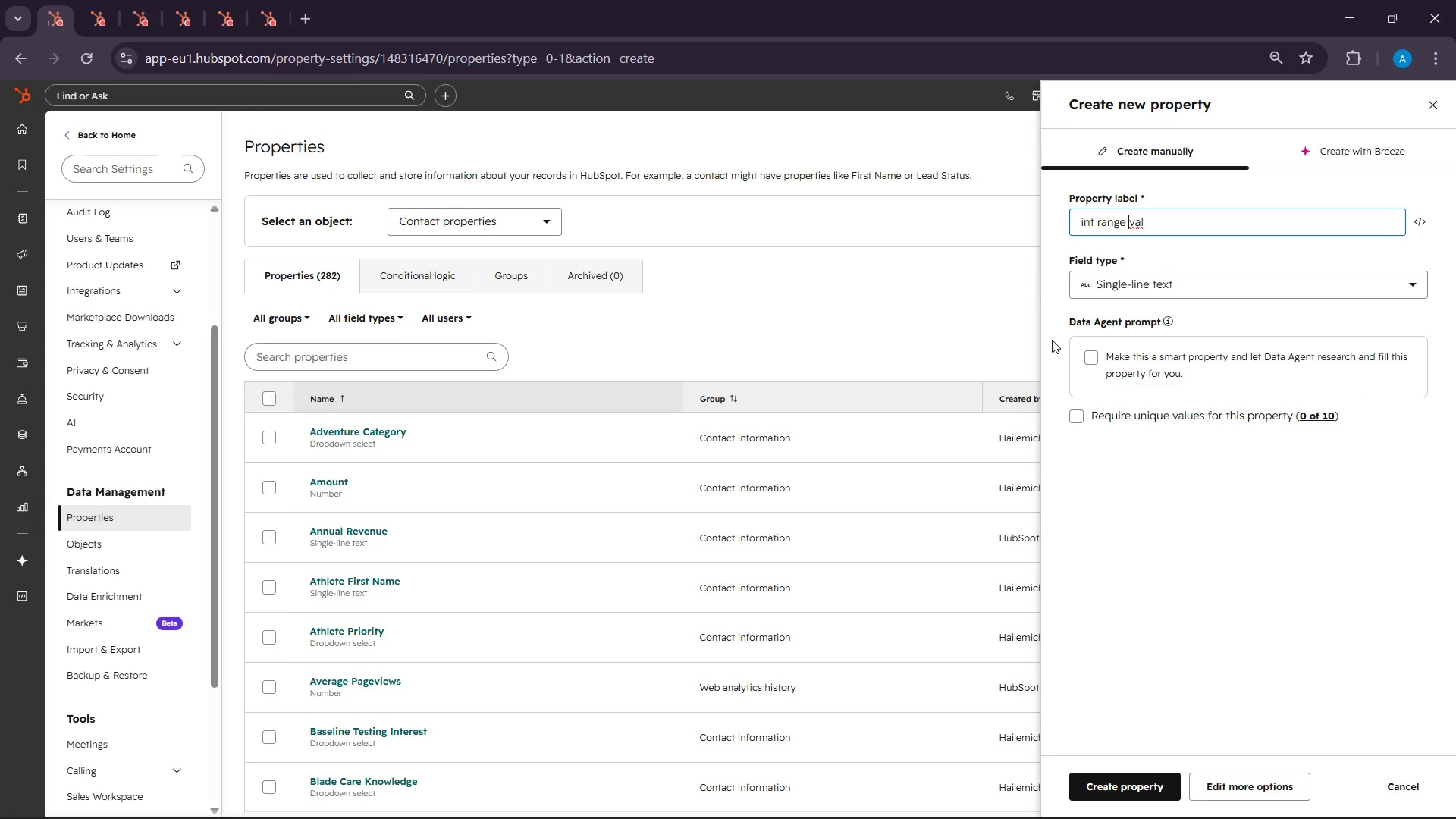 
left_click([1192, 288])
 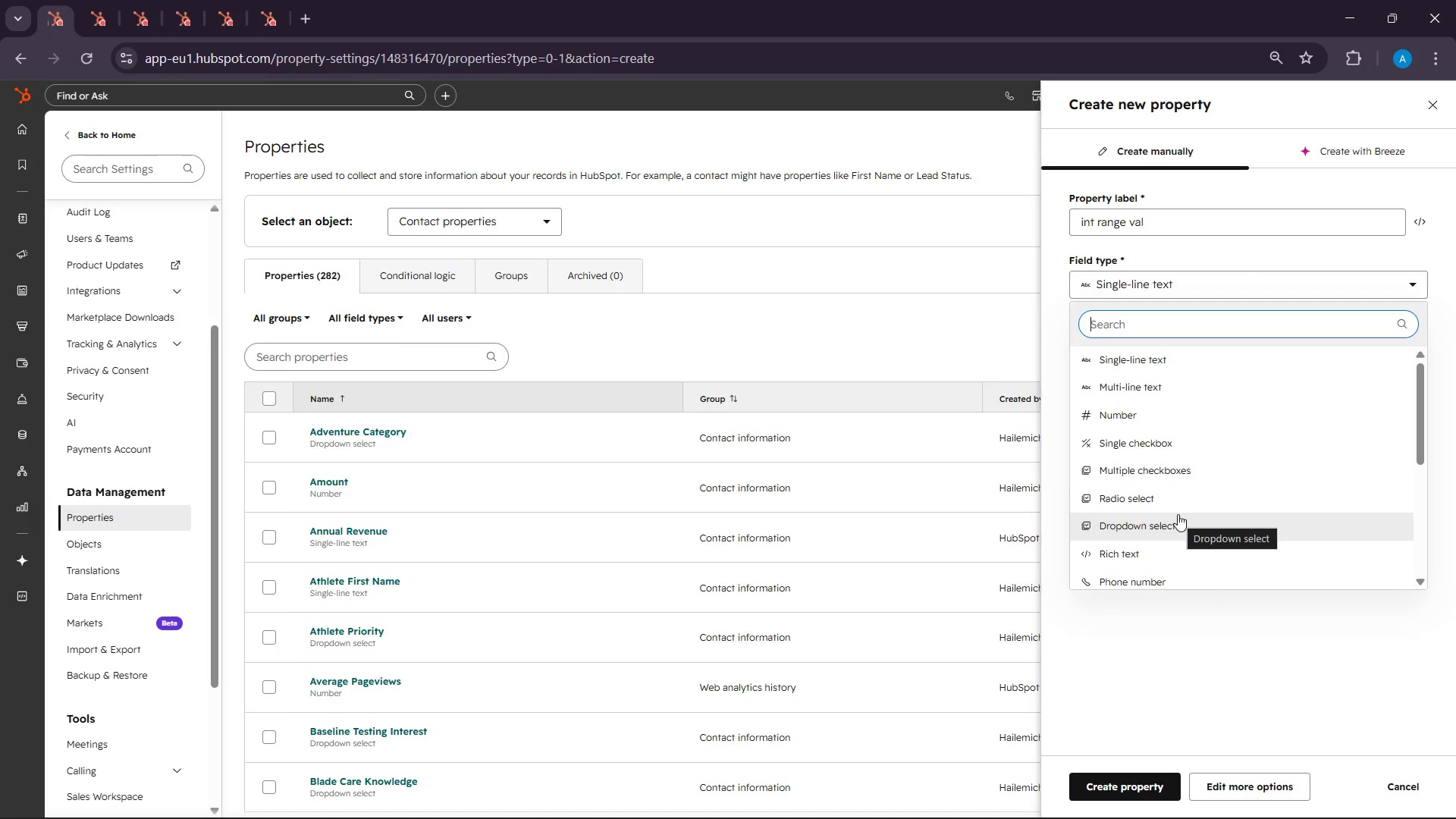 
left_click([1178, 514])
 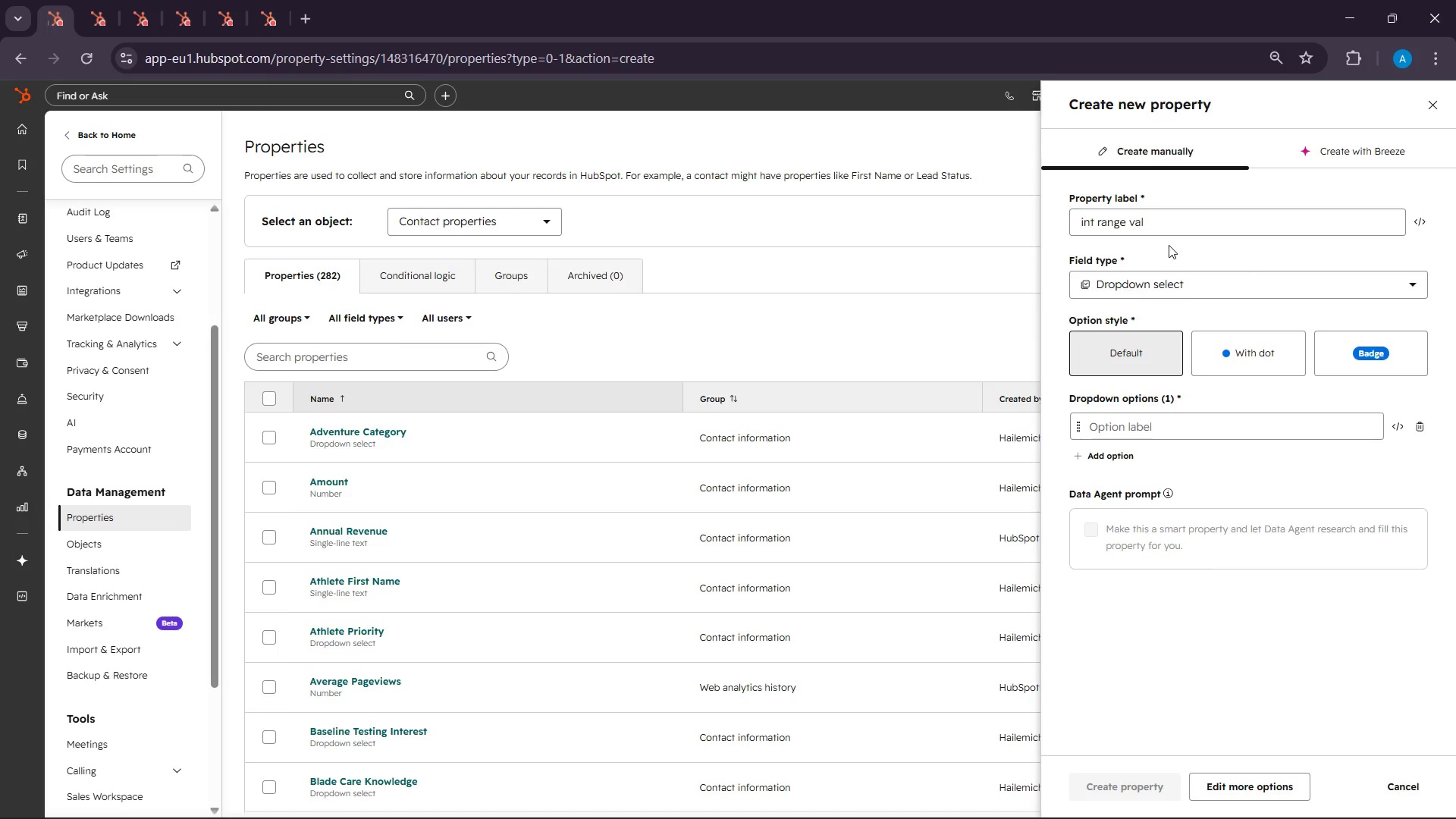 
left_click([1164, 284])
 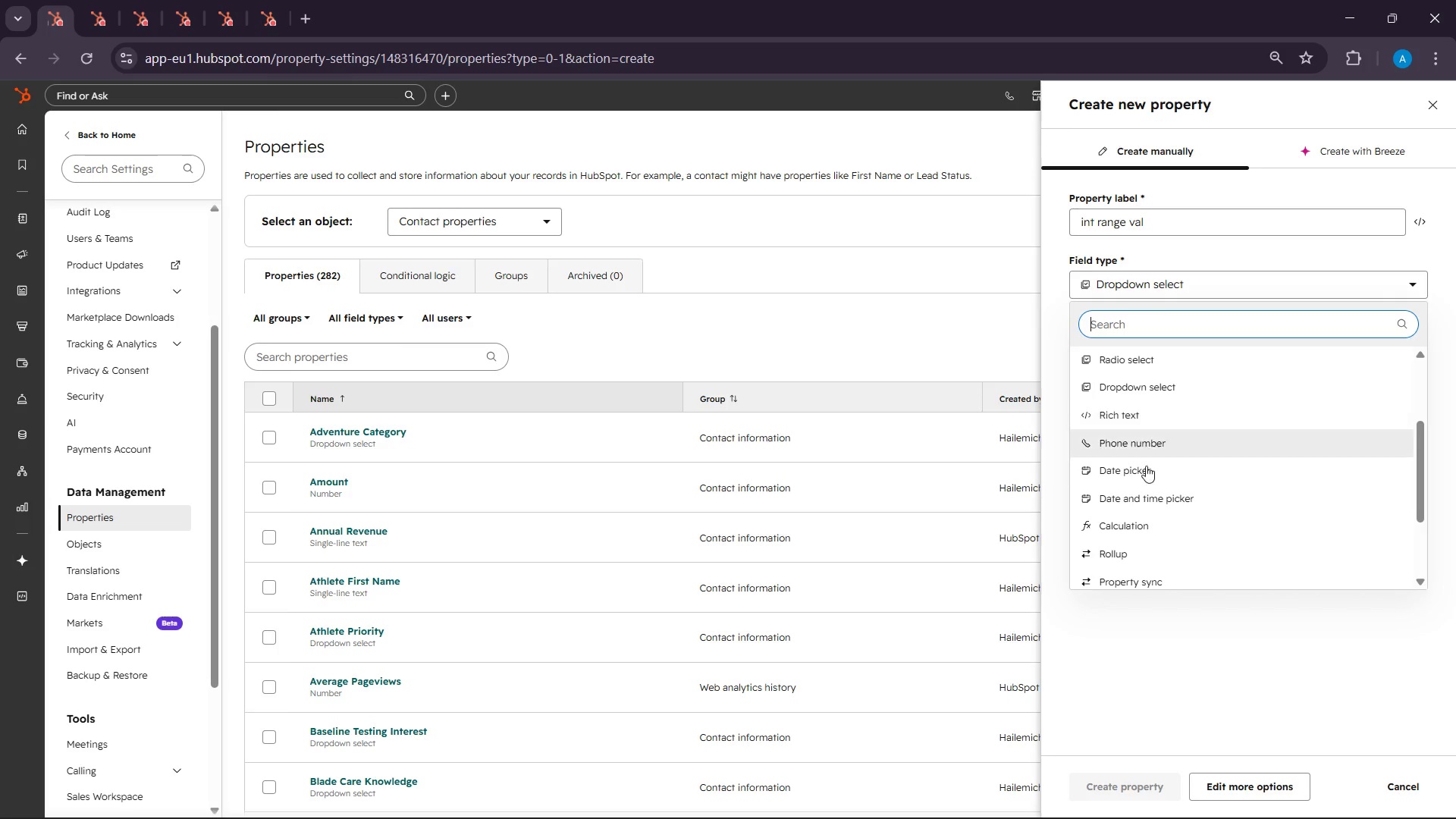 
scroll: coordinate [1146, 468], scroll_direction: up, amount: 2.0
 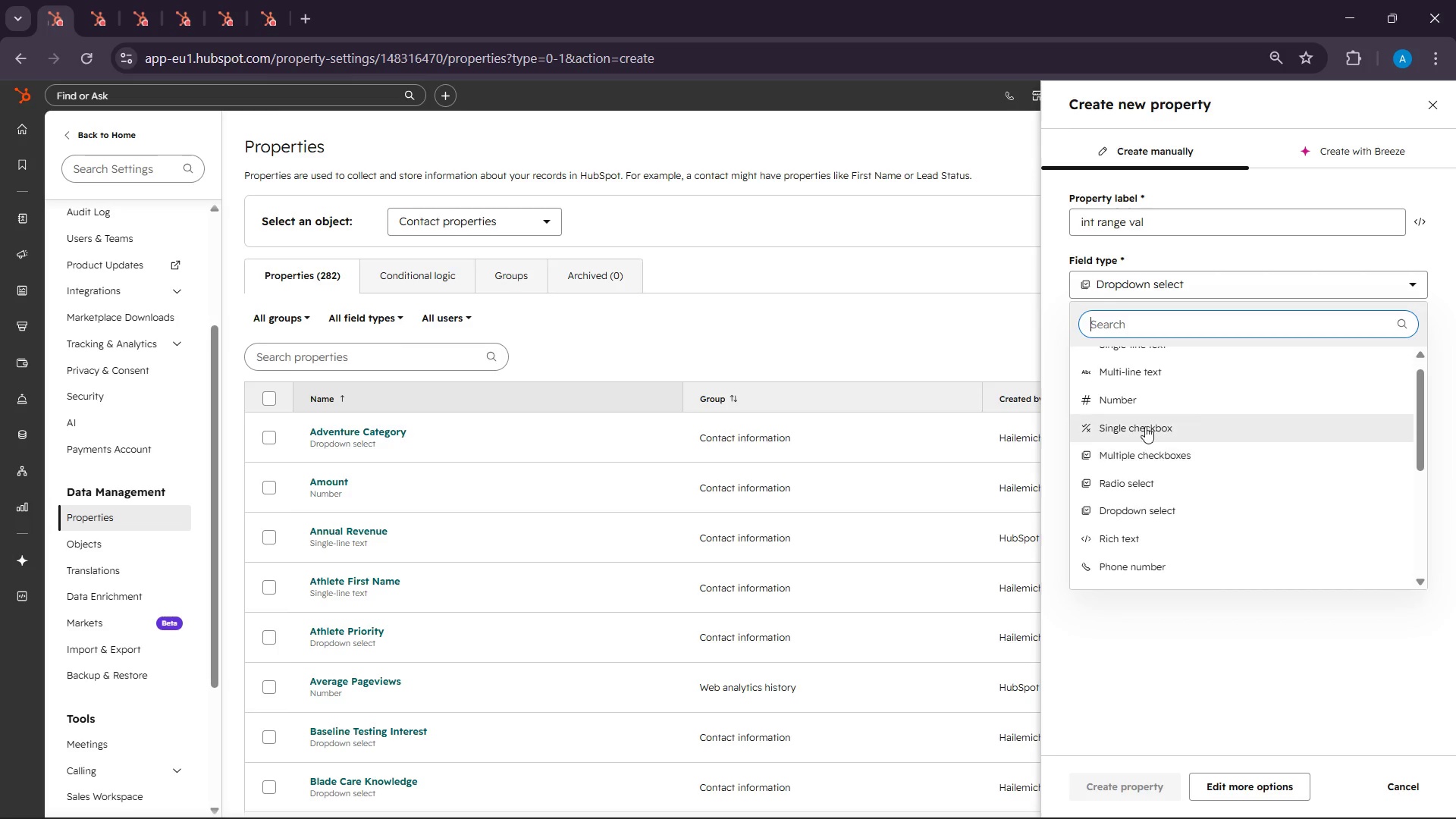 
left_click([1144, 398])
 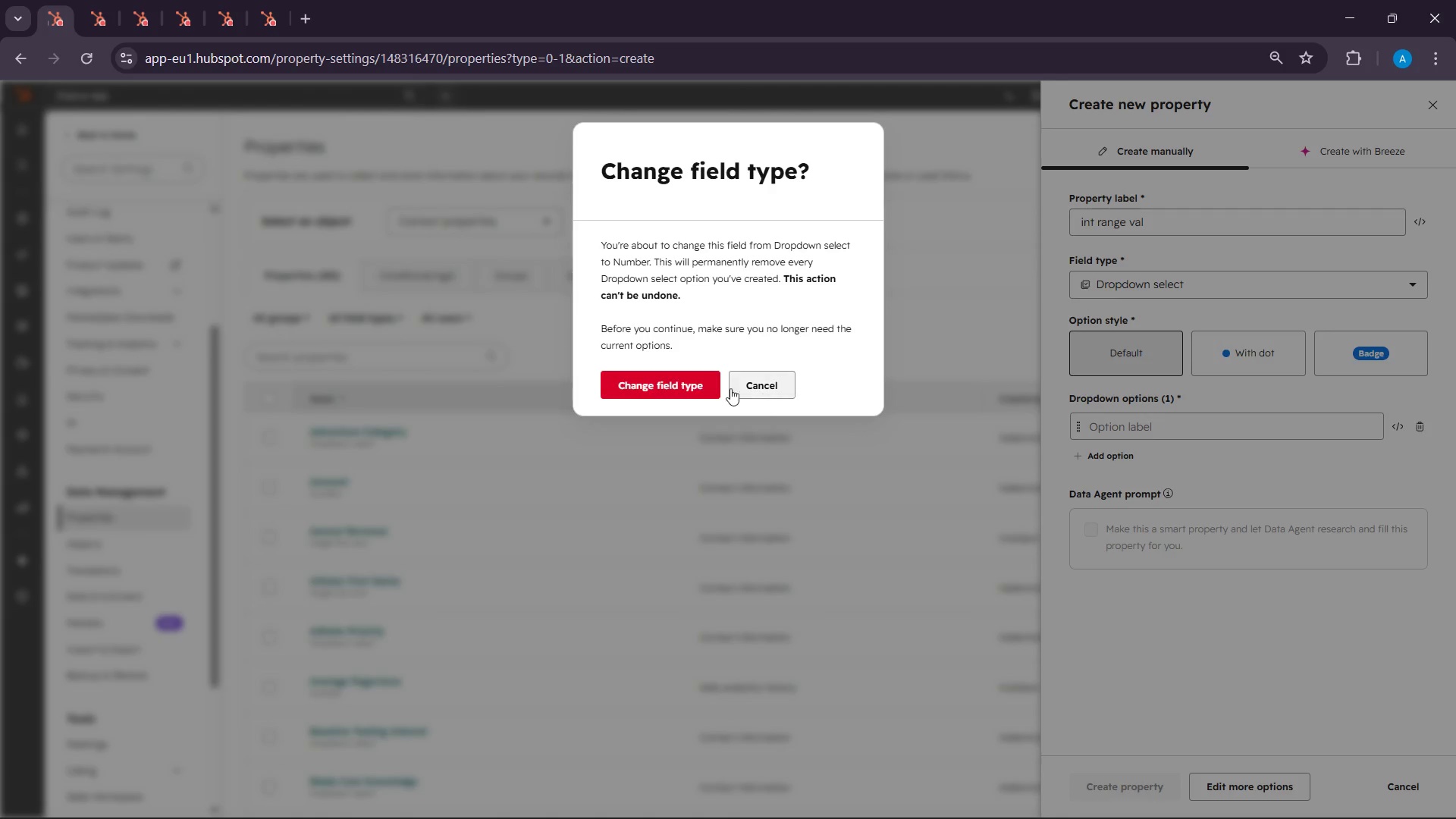 
left_click([705, 384])
 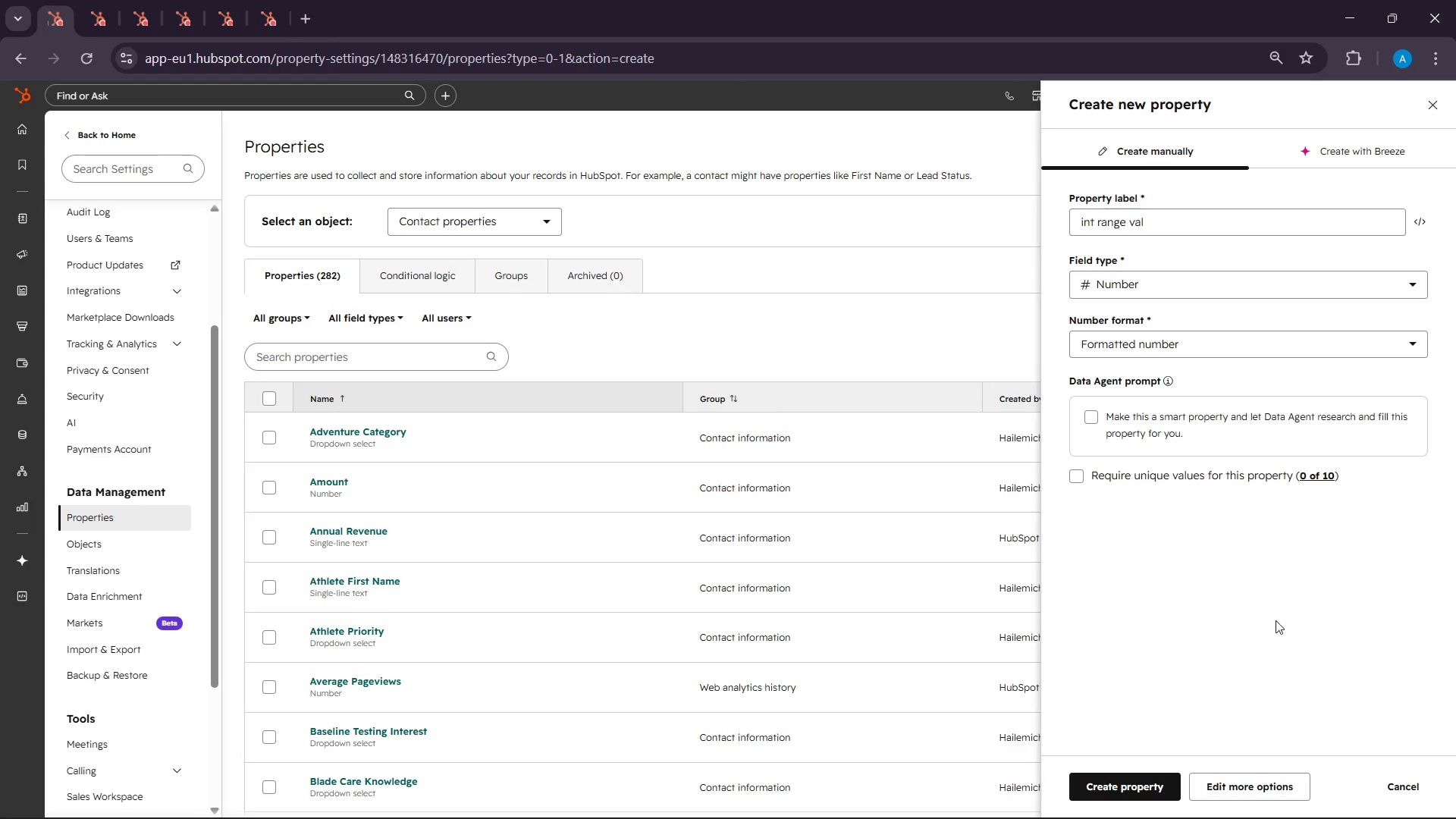 
left_click([1150, 791])
 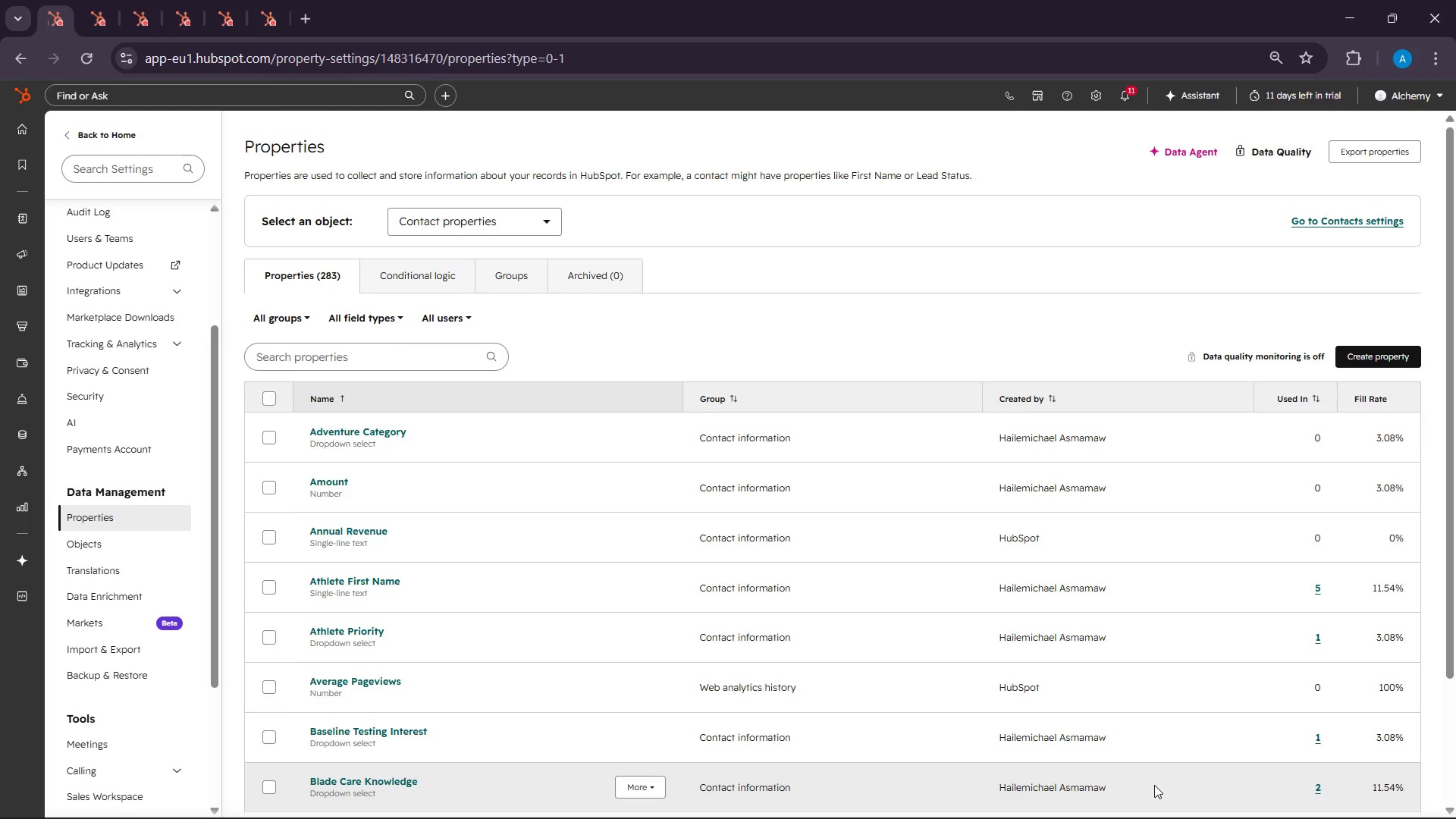 
wait(43.62)
 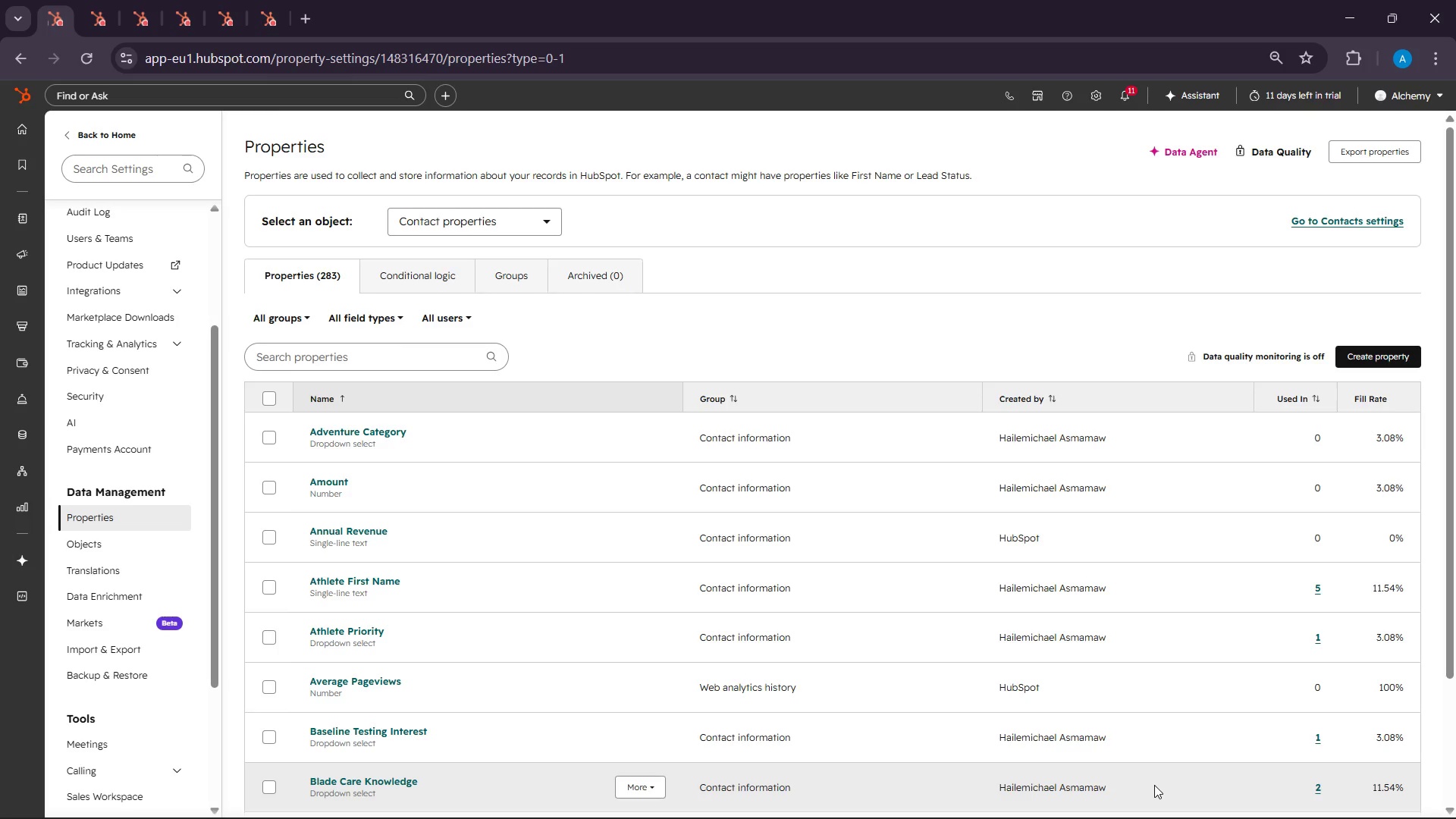 
left_click([1379, 352])
 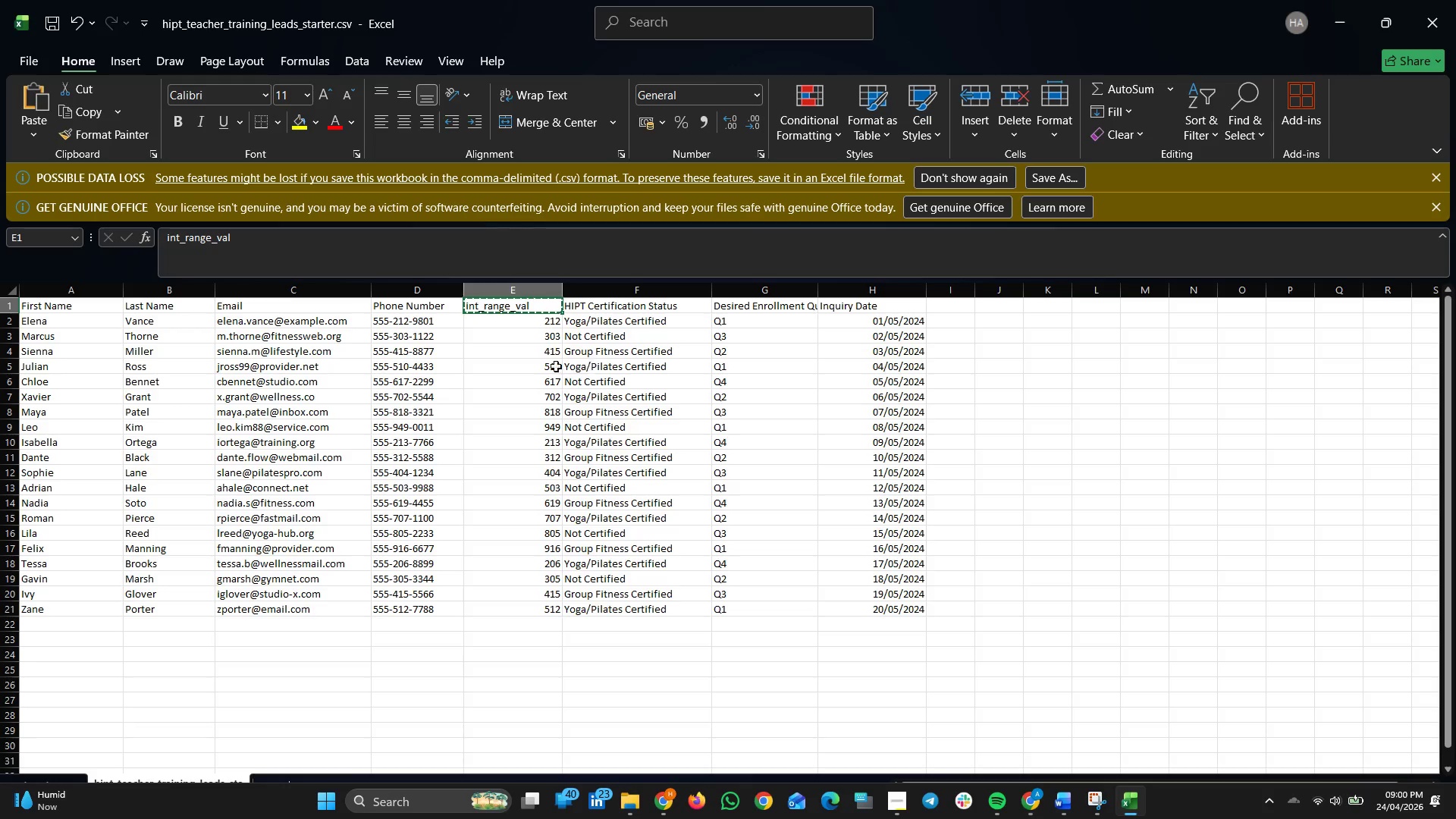 
right_click([603, 301])
 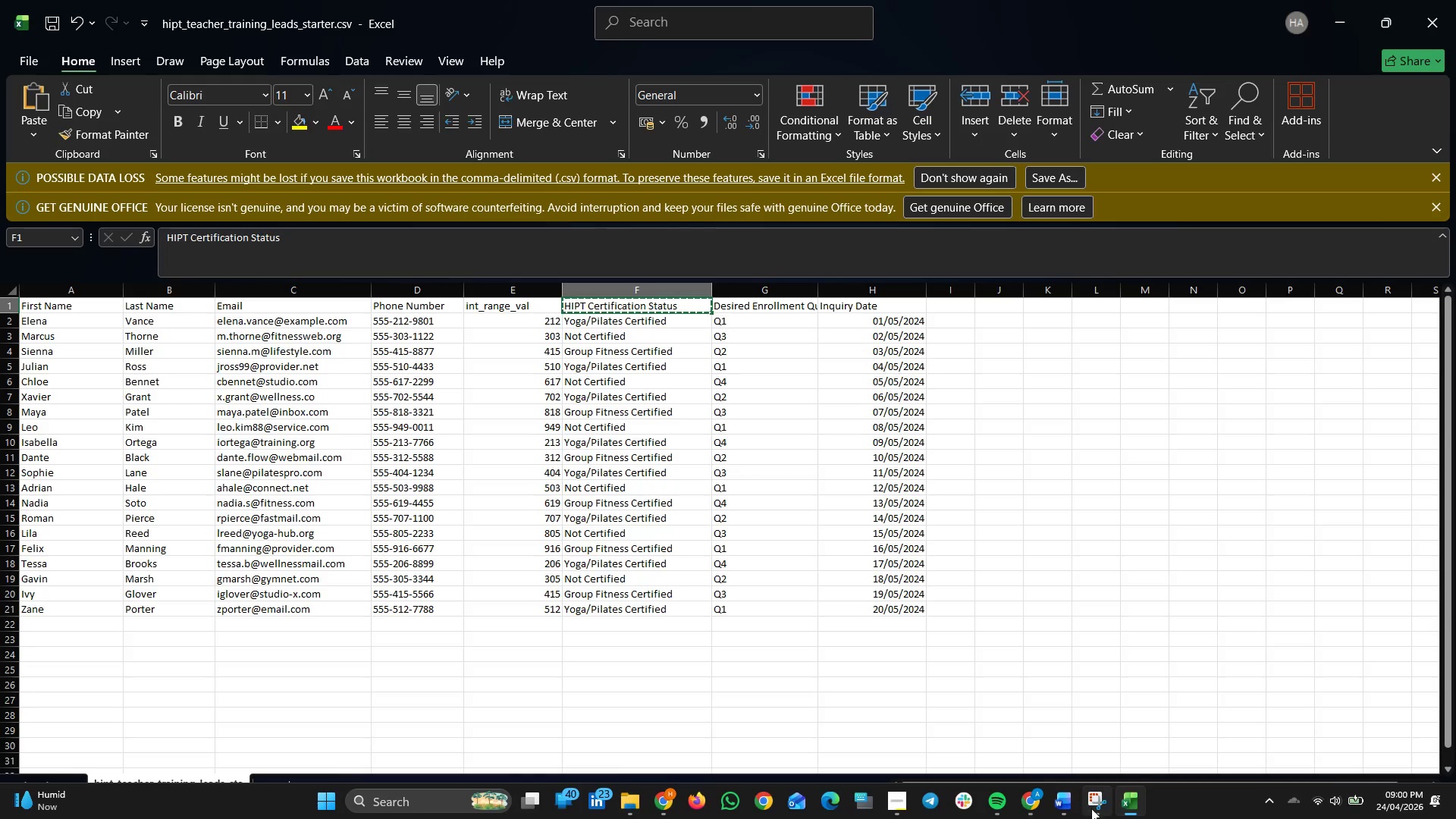 
left_click([1033, 806])
 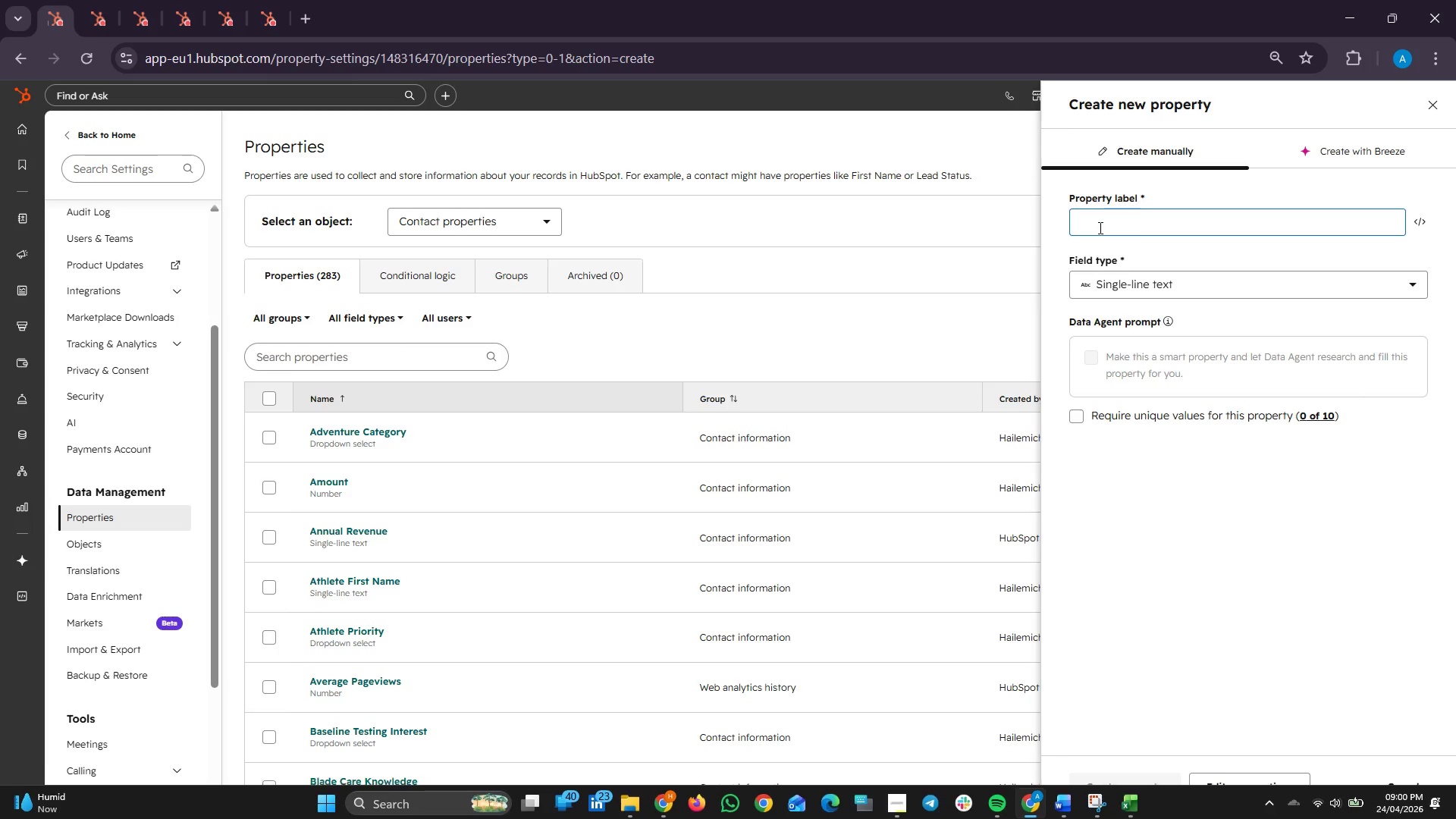 
right_click([1092, 213])
 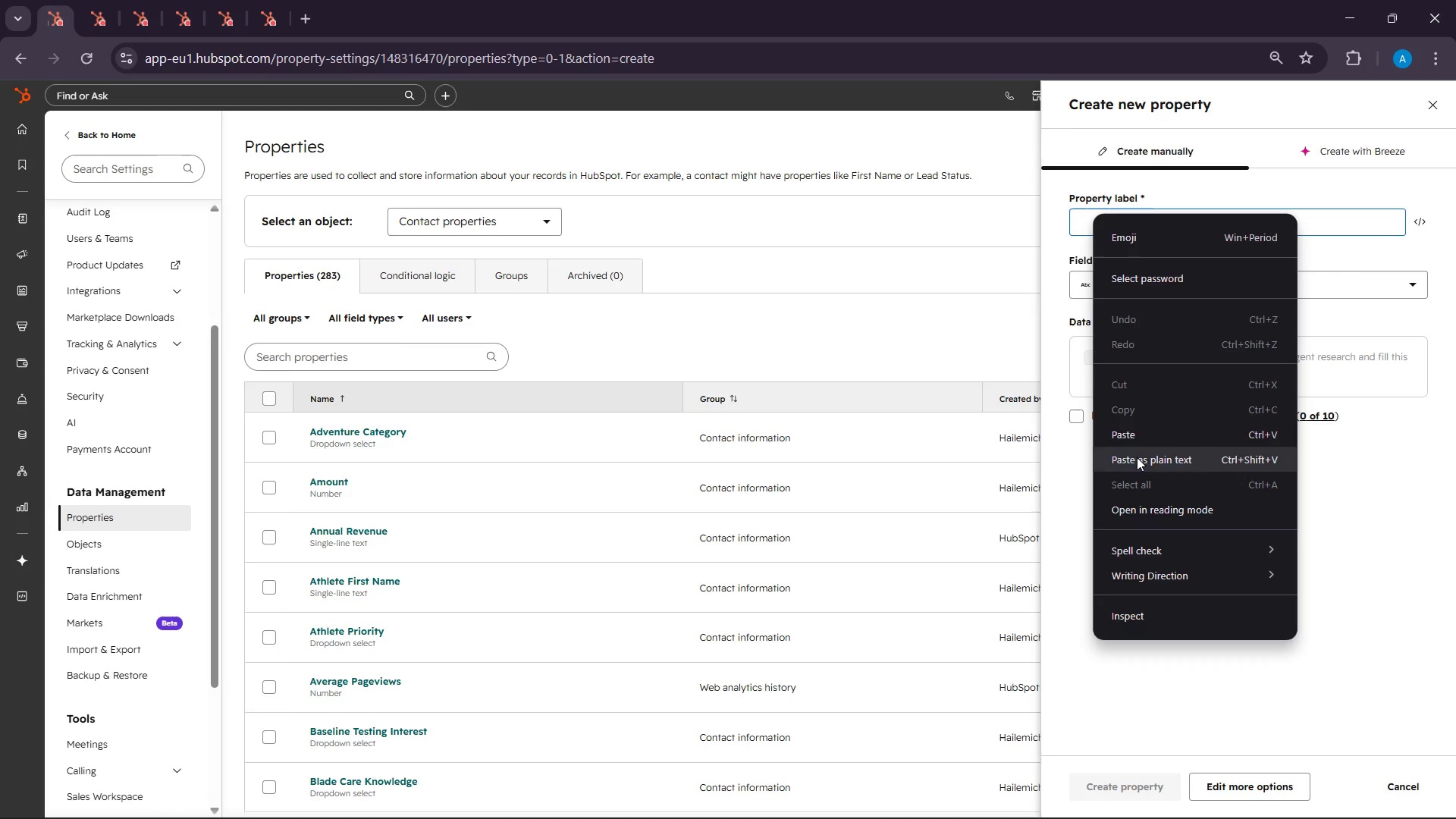 
left_click([1134, 435])
 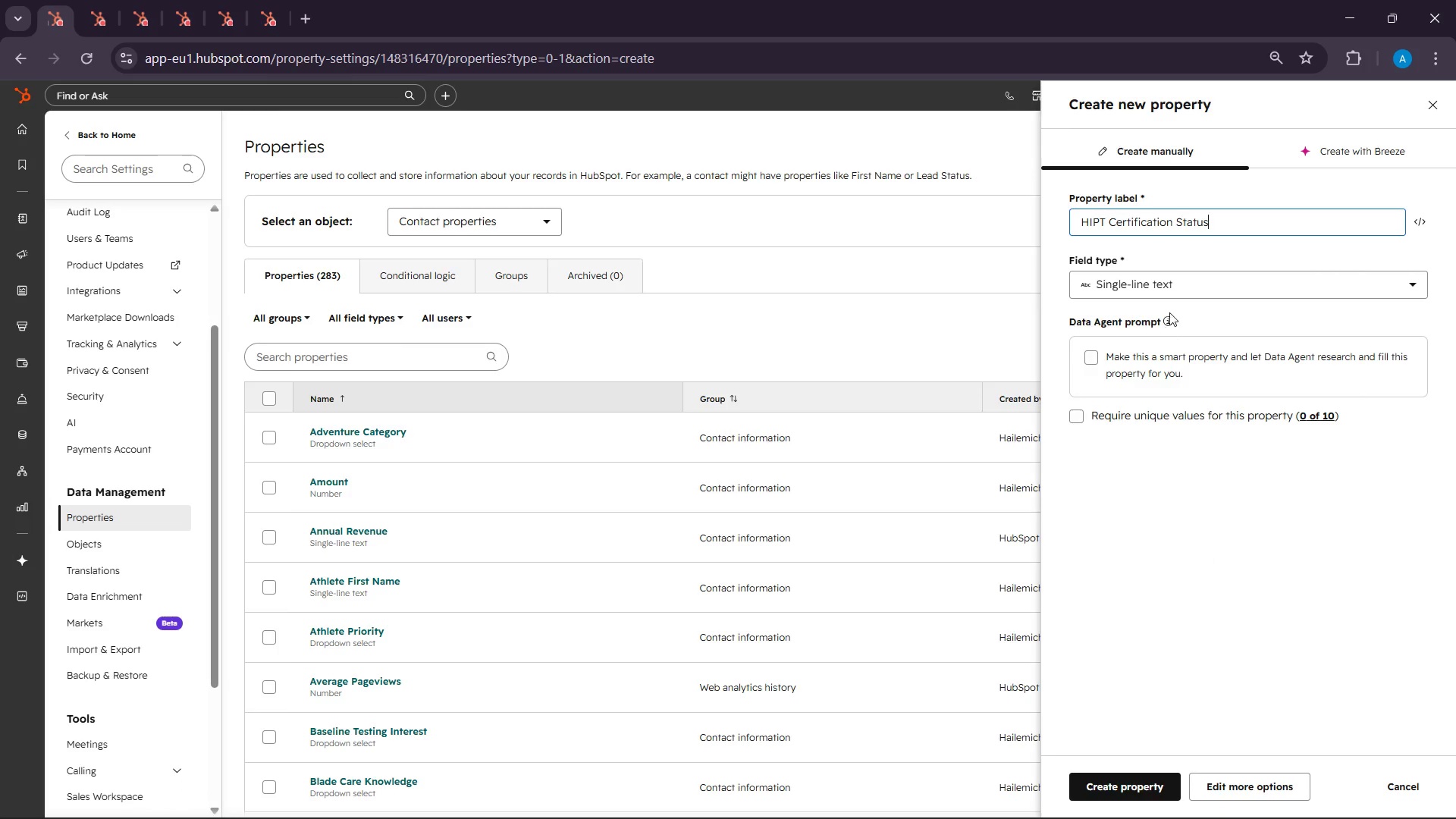 
left_click([1170, 281])
 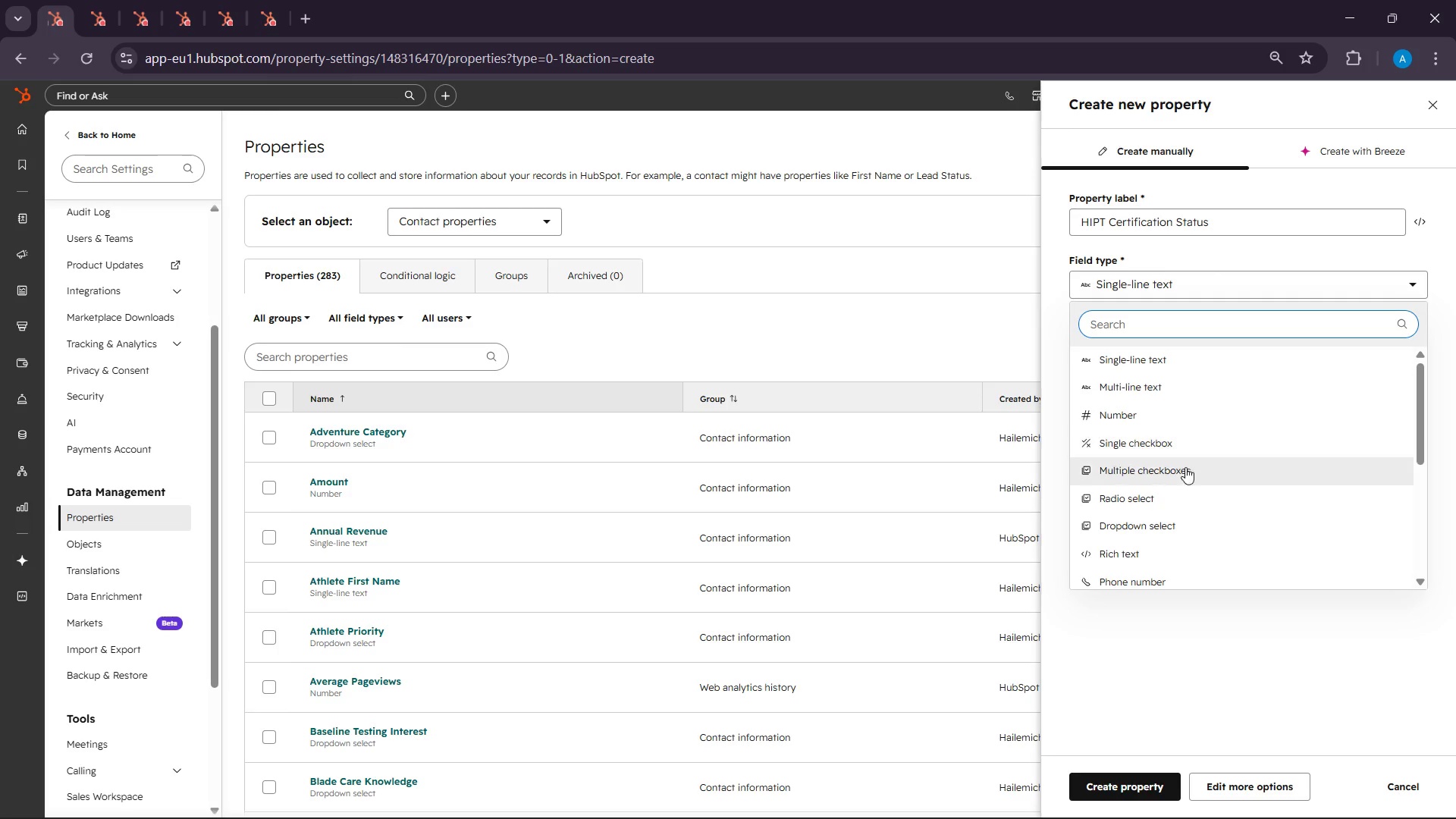 
left_click([1185, 473])
 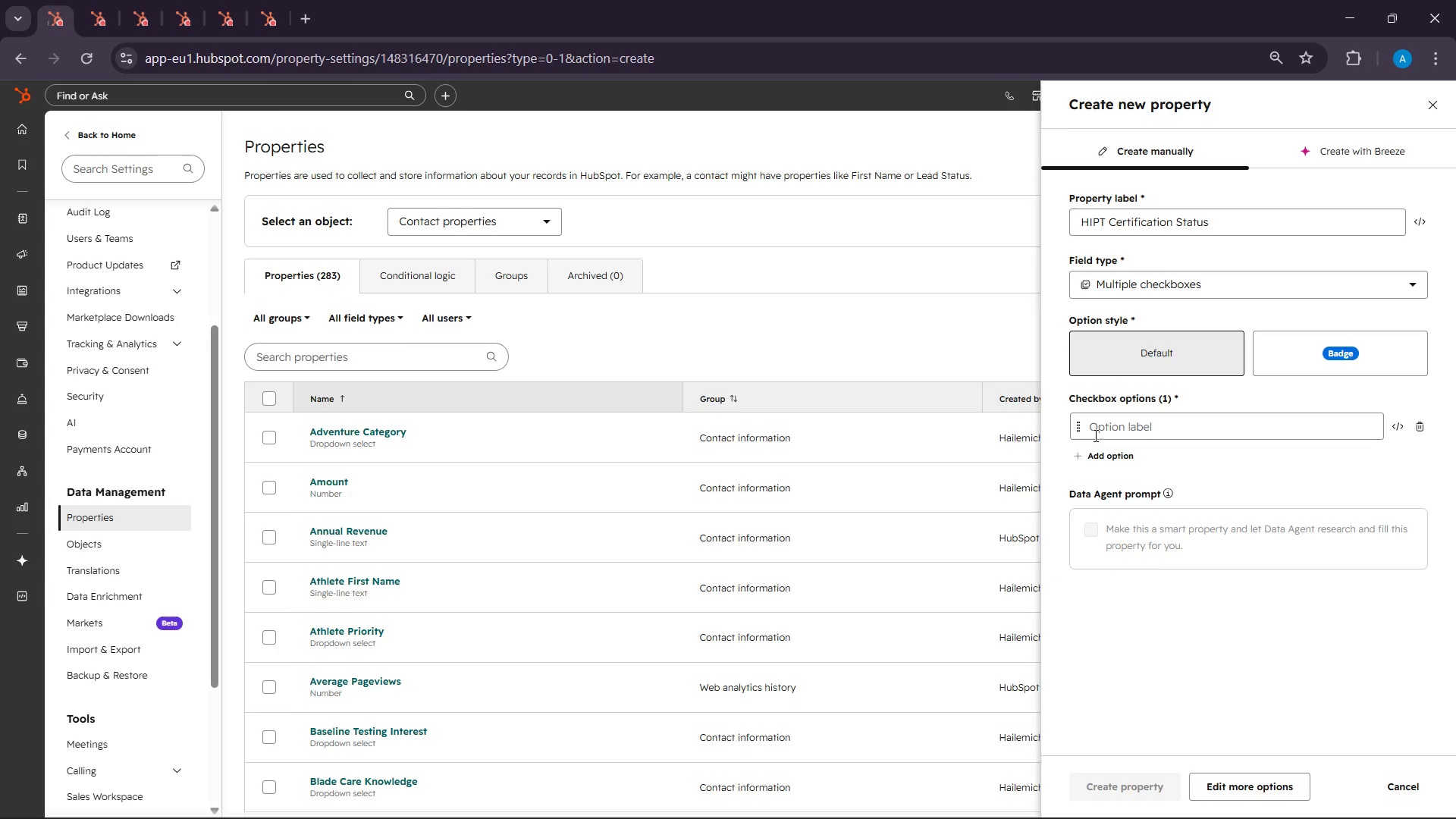 
left_click([1097, 416])
 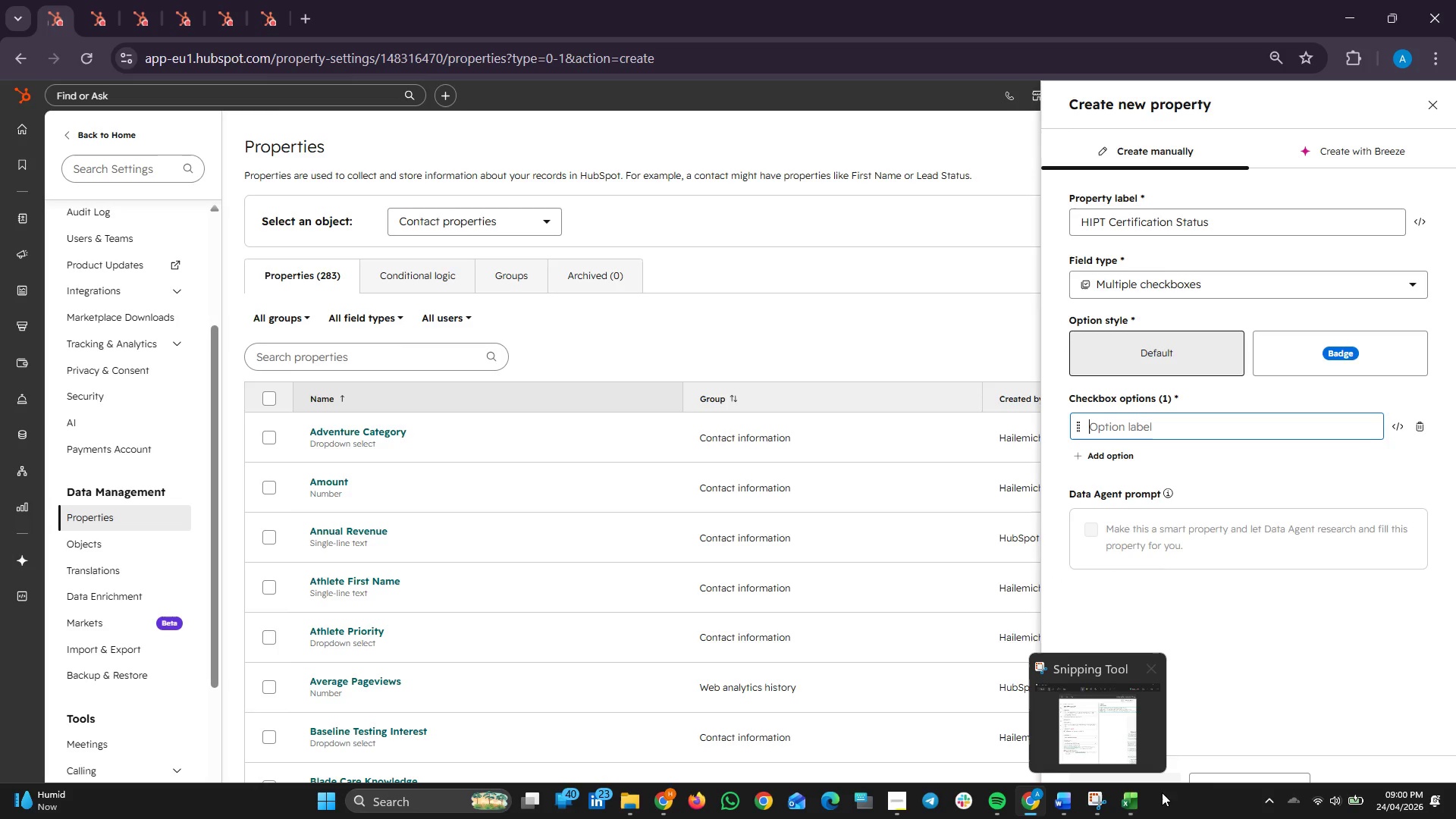 
left_click([1137, 802])
 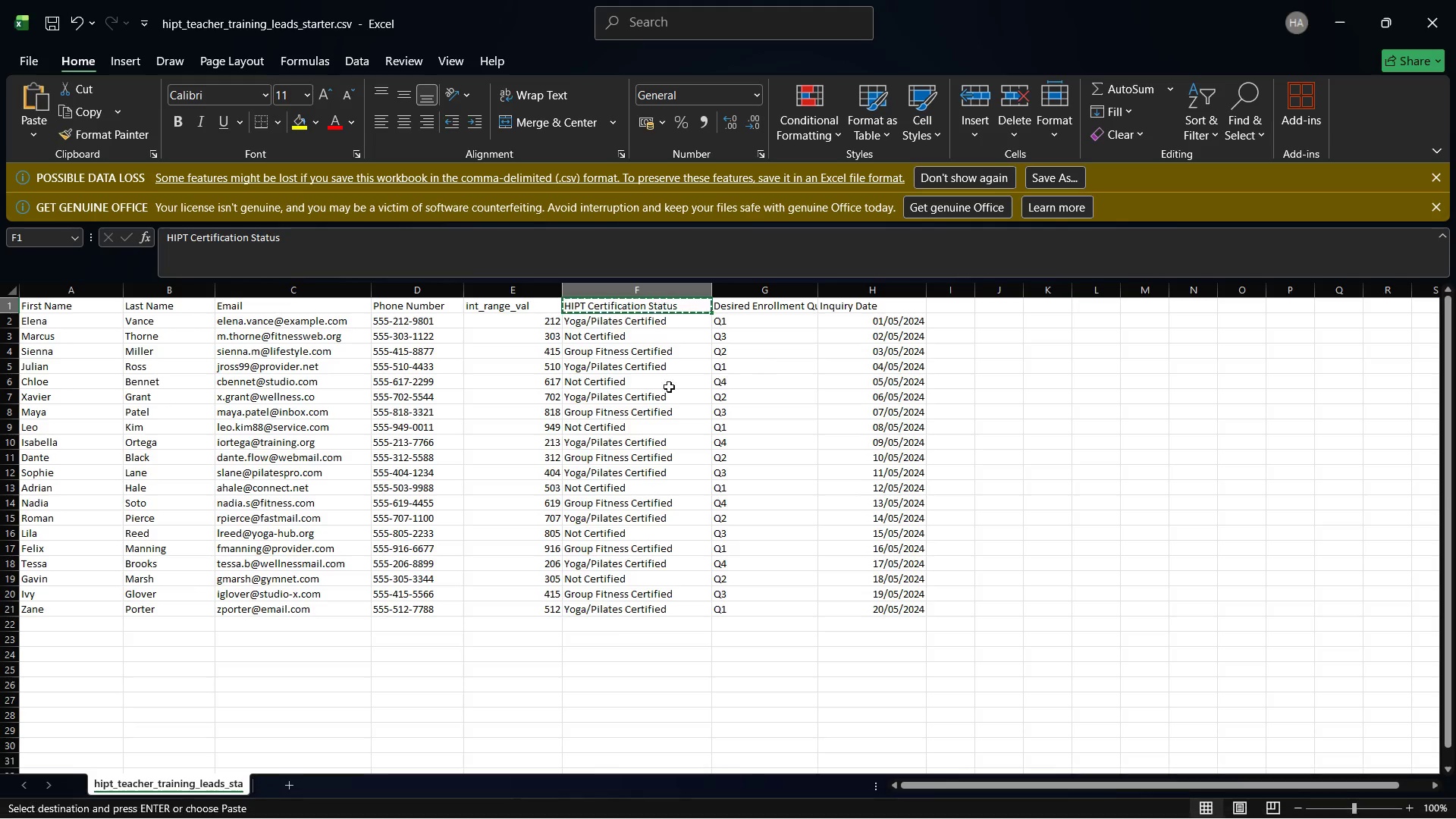 
scroll: coordinate [645, 388], scroll_direction: up, amount: 2.0
 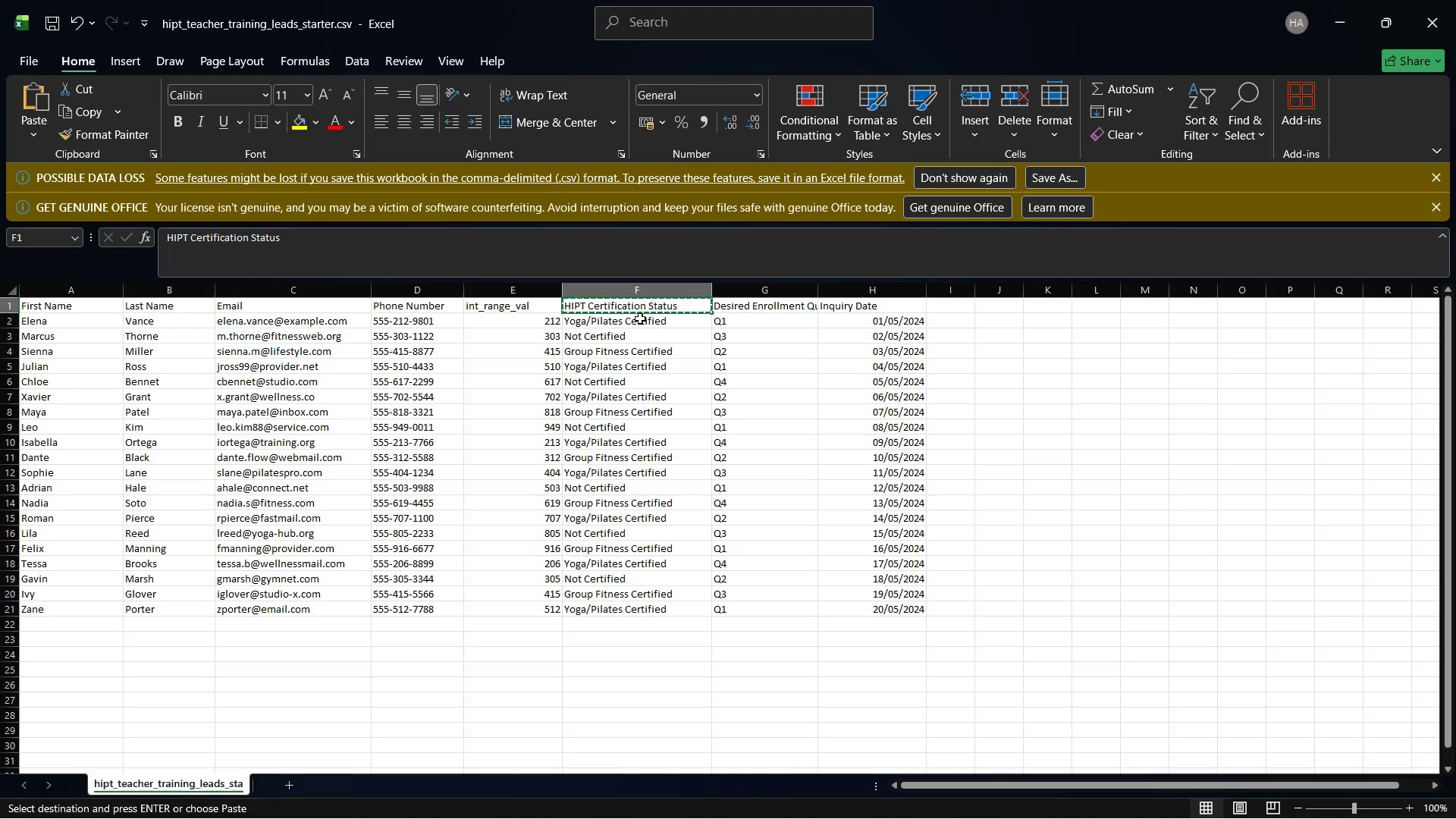 
left_click([640, 318])
 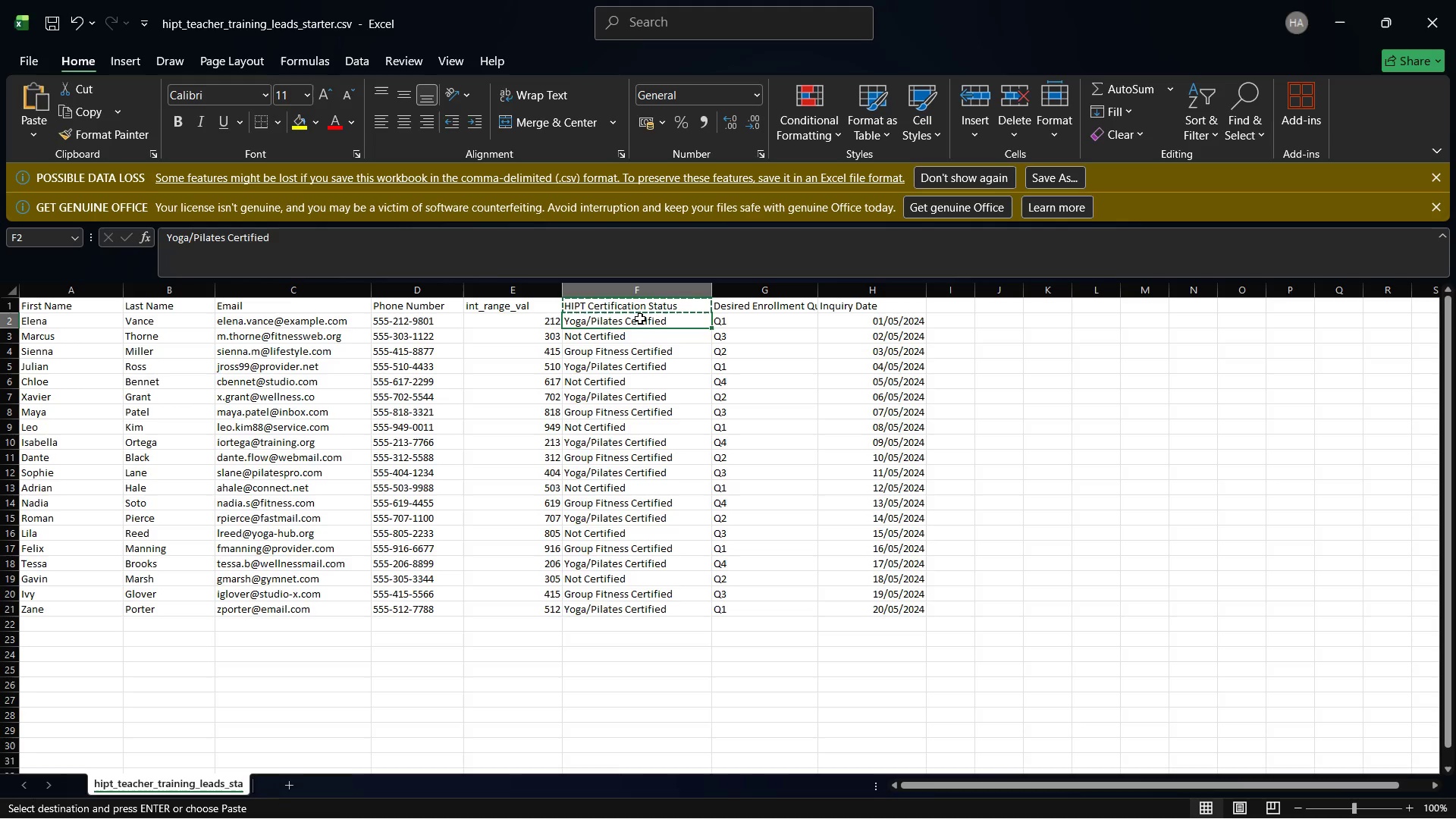 
right_click([640, 318])
 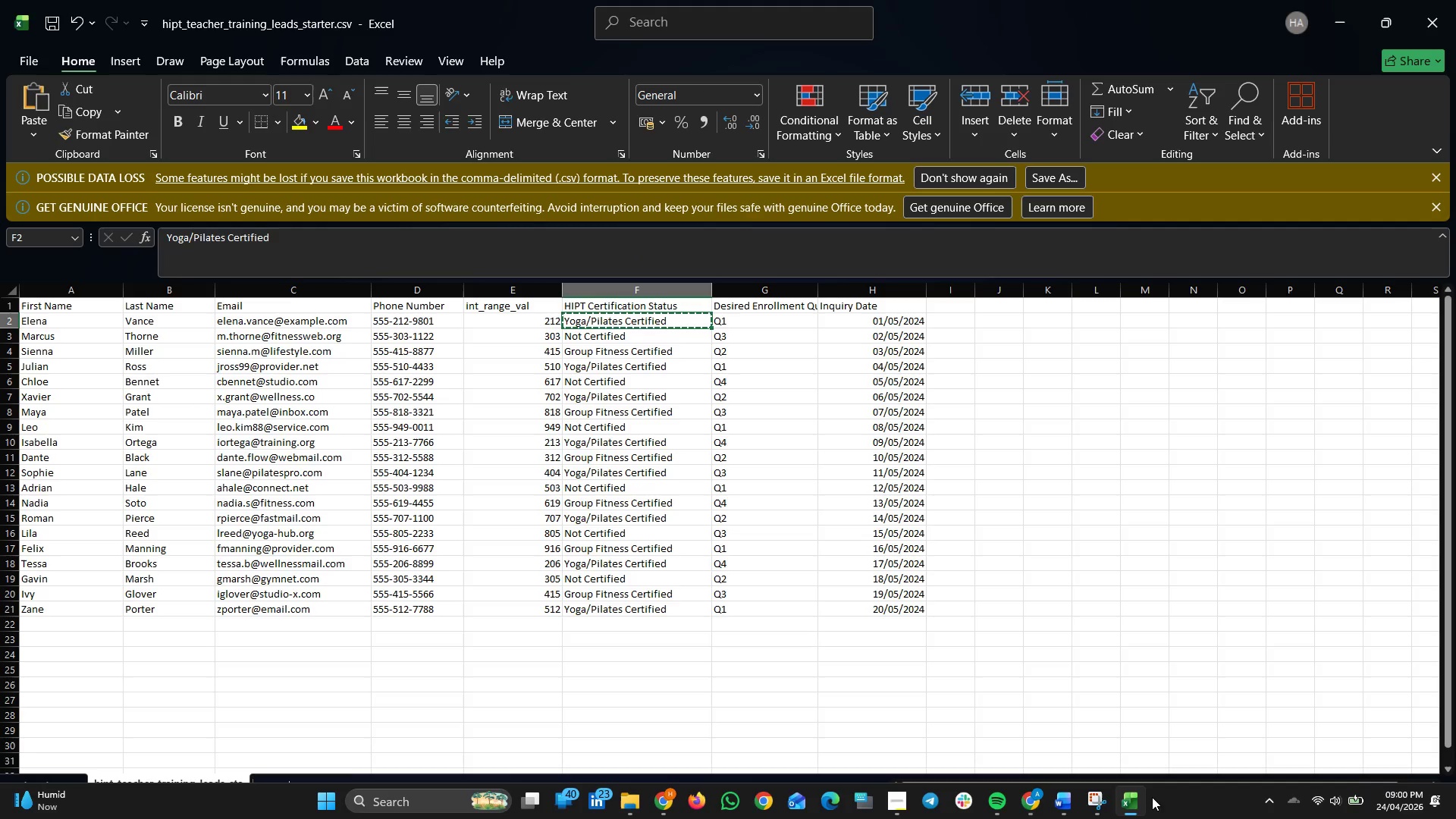 
left_click([1065, 805])
 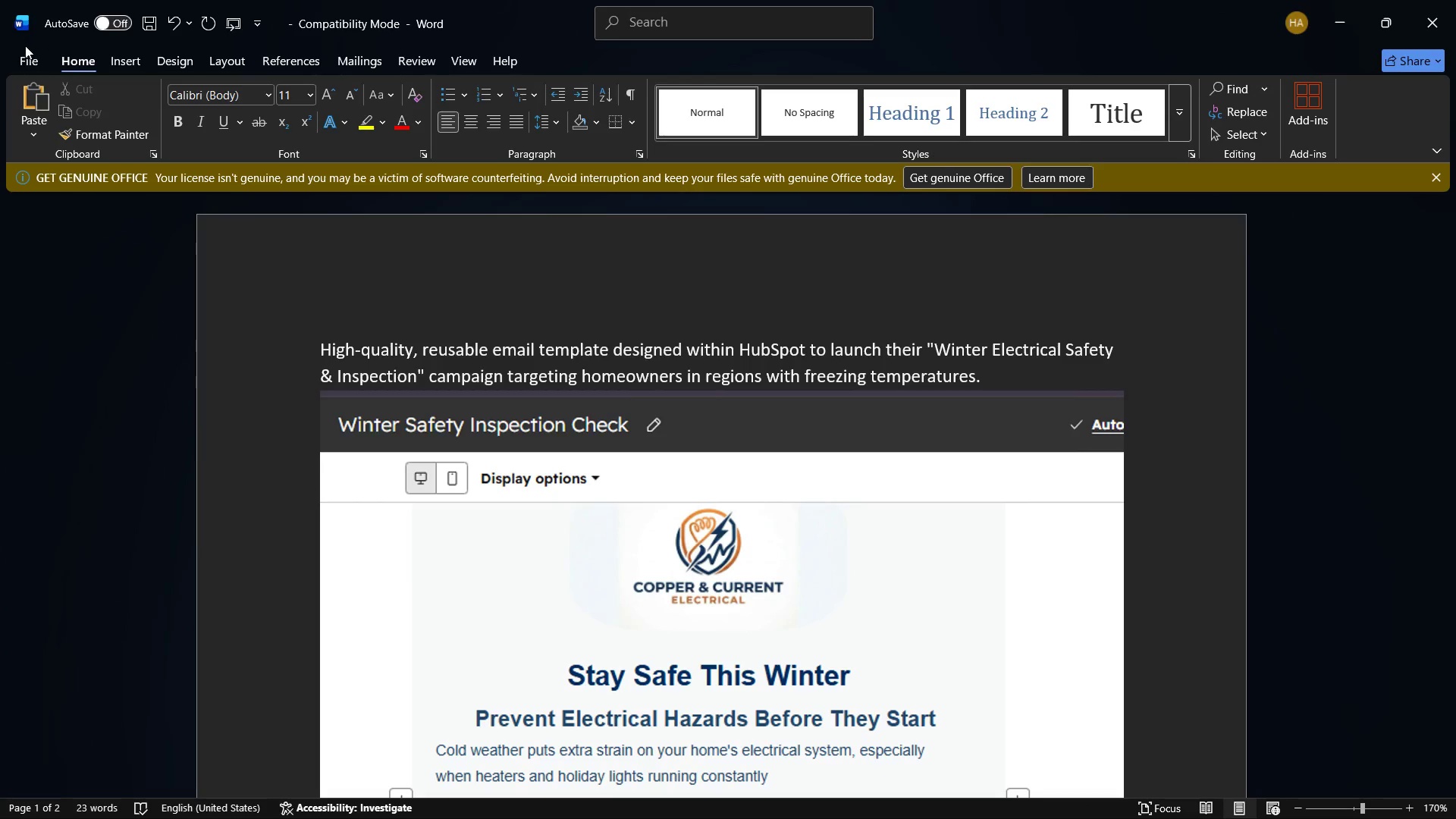 
left_click([1358, 0])
 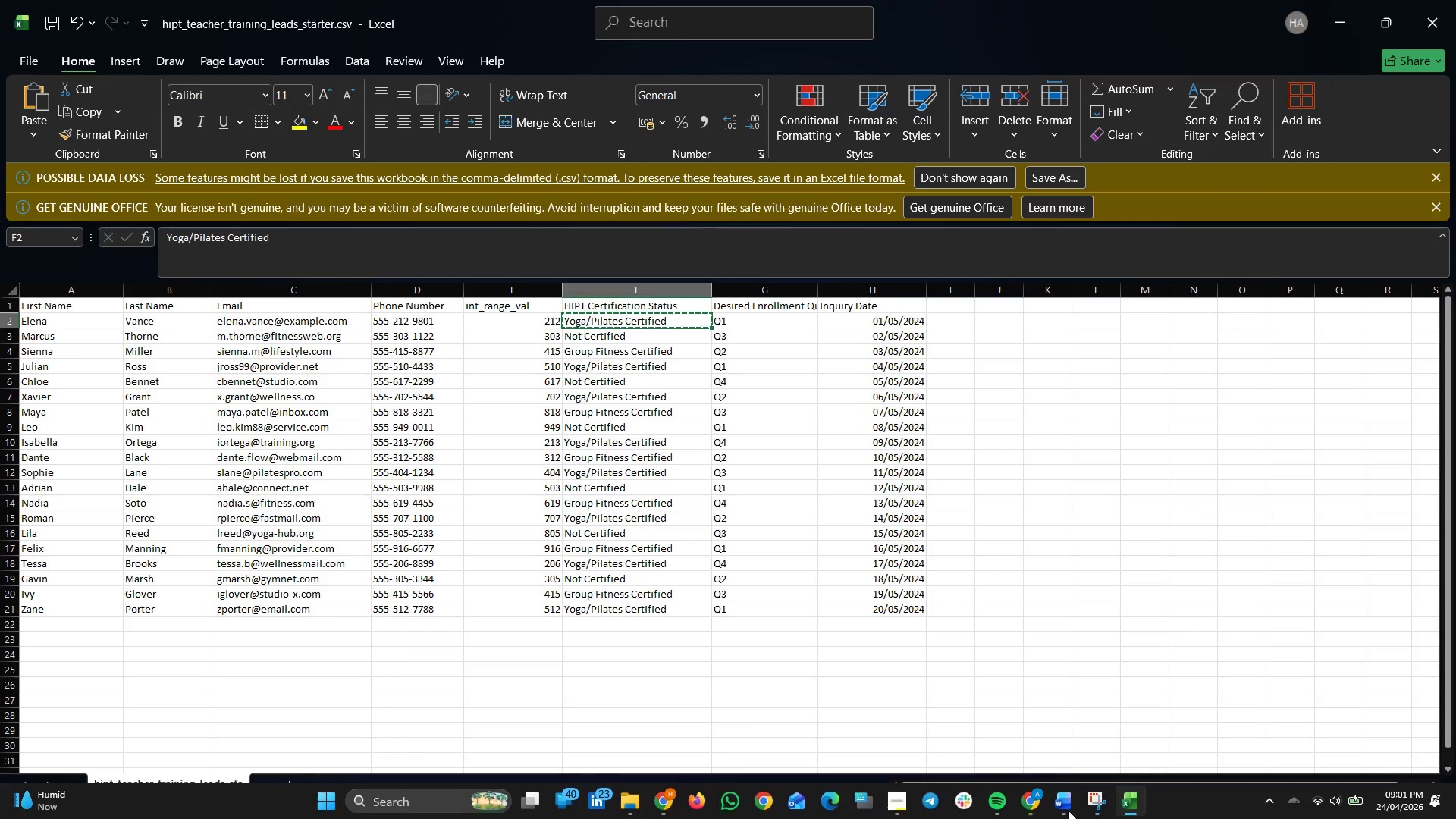 
left_click([1034, 807])
 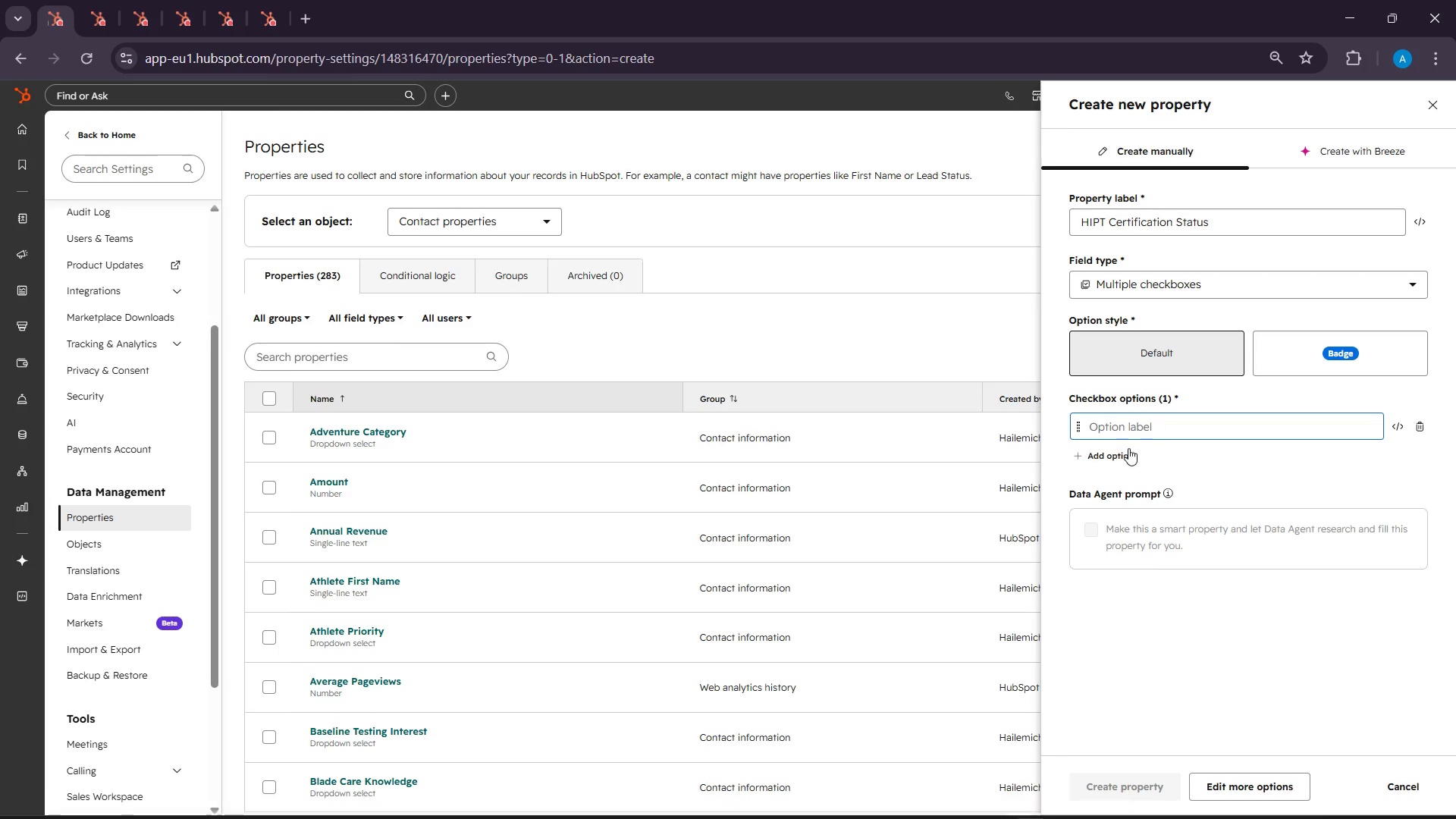 
right_click([1111, 428])
 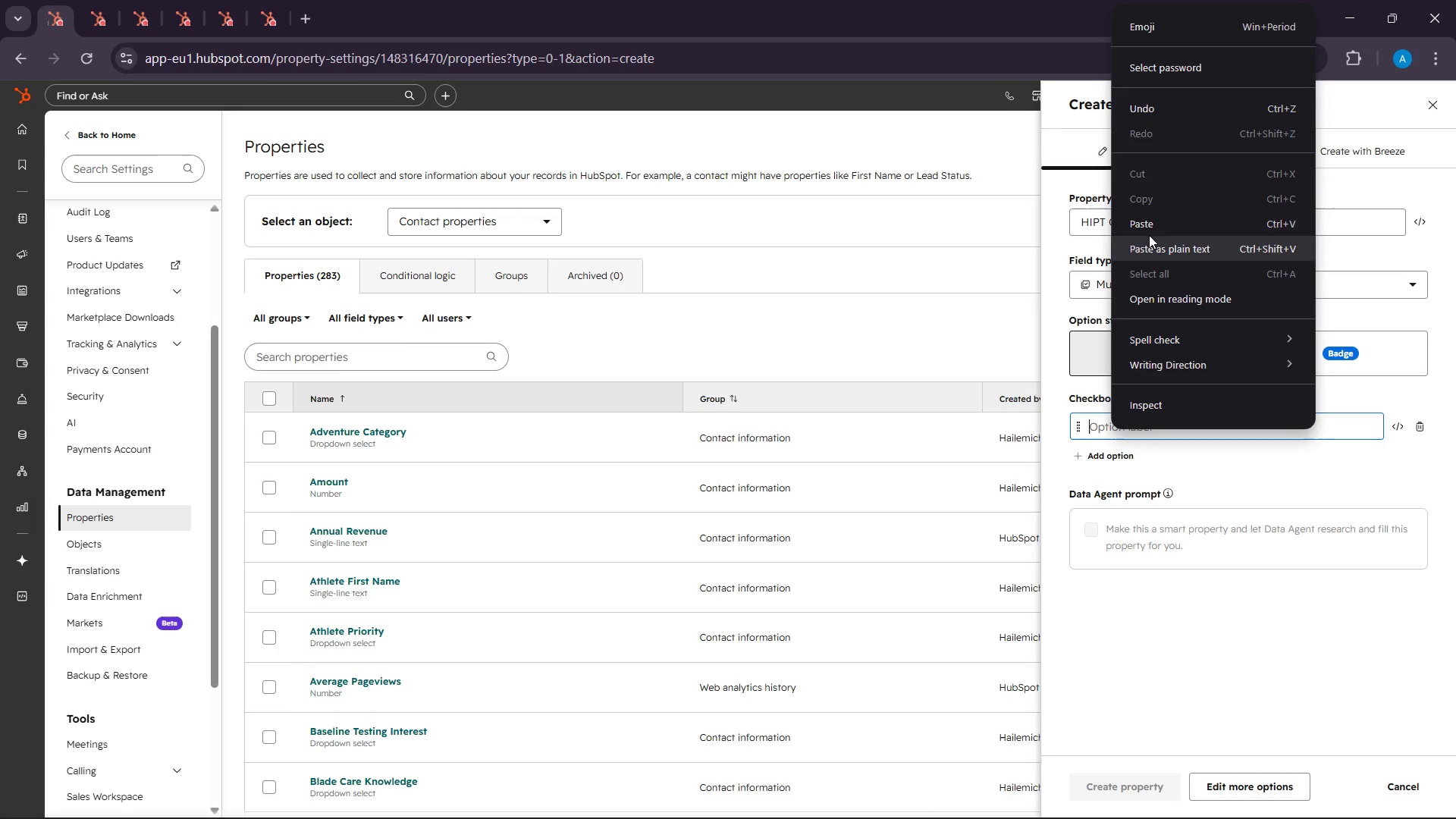 
left_click([1149, 227])
 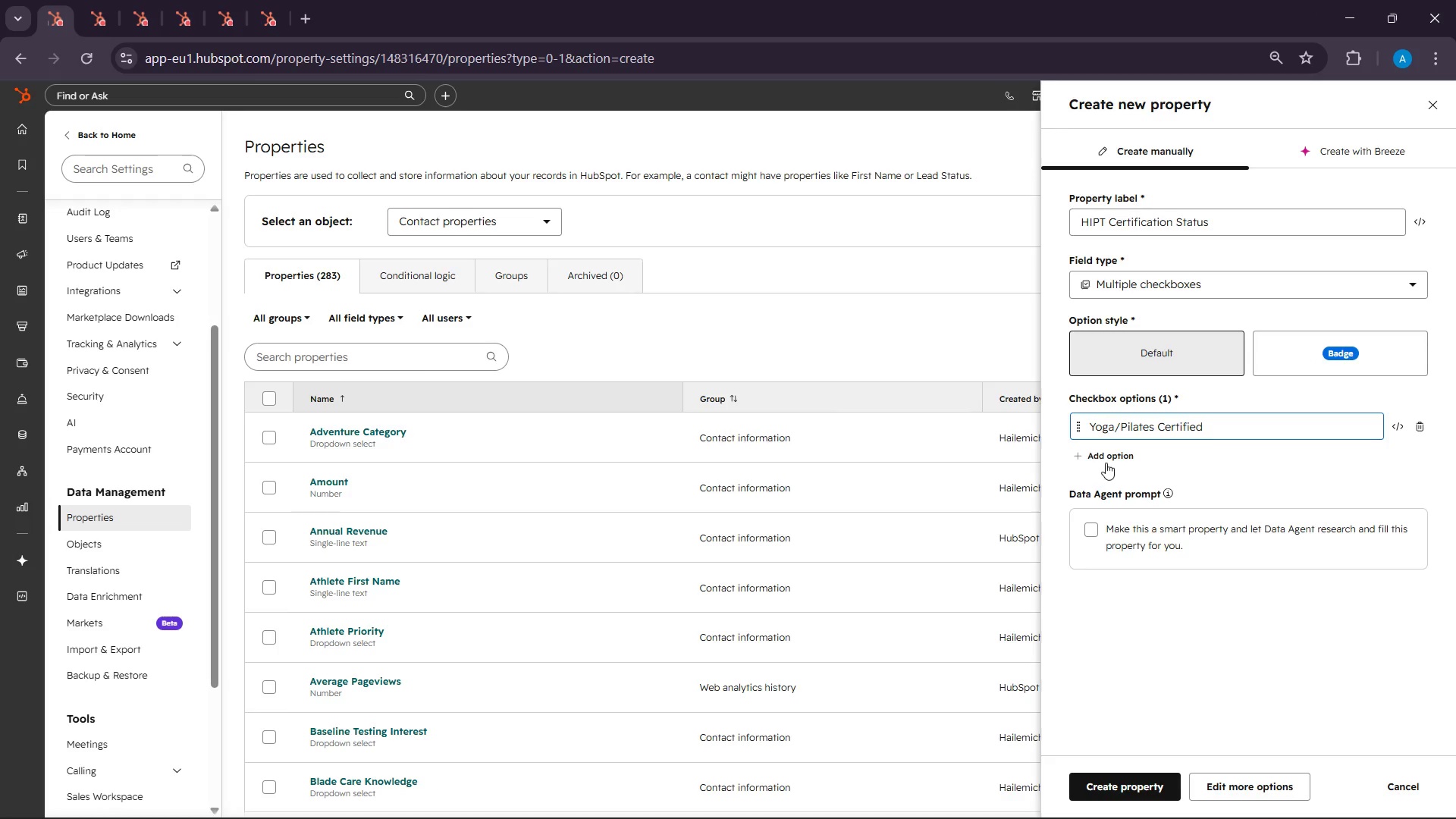 
left_click([1106, 460])
 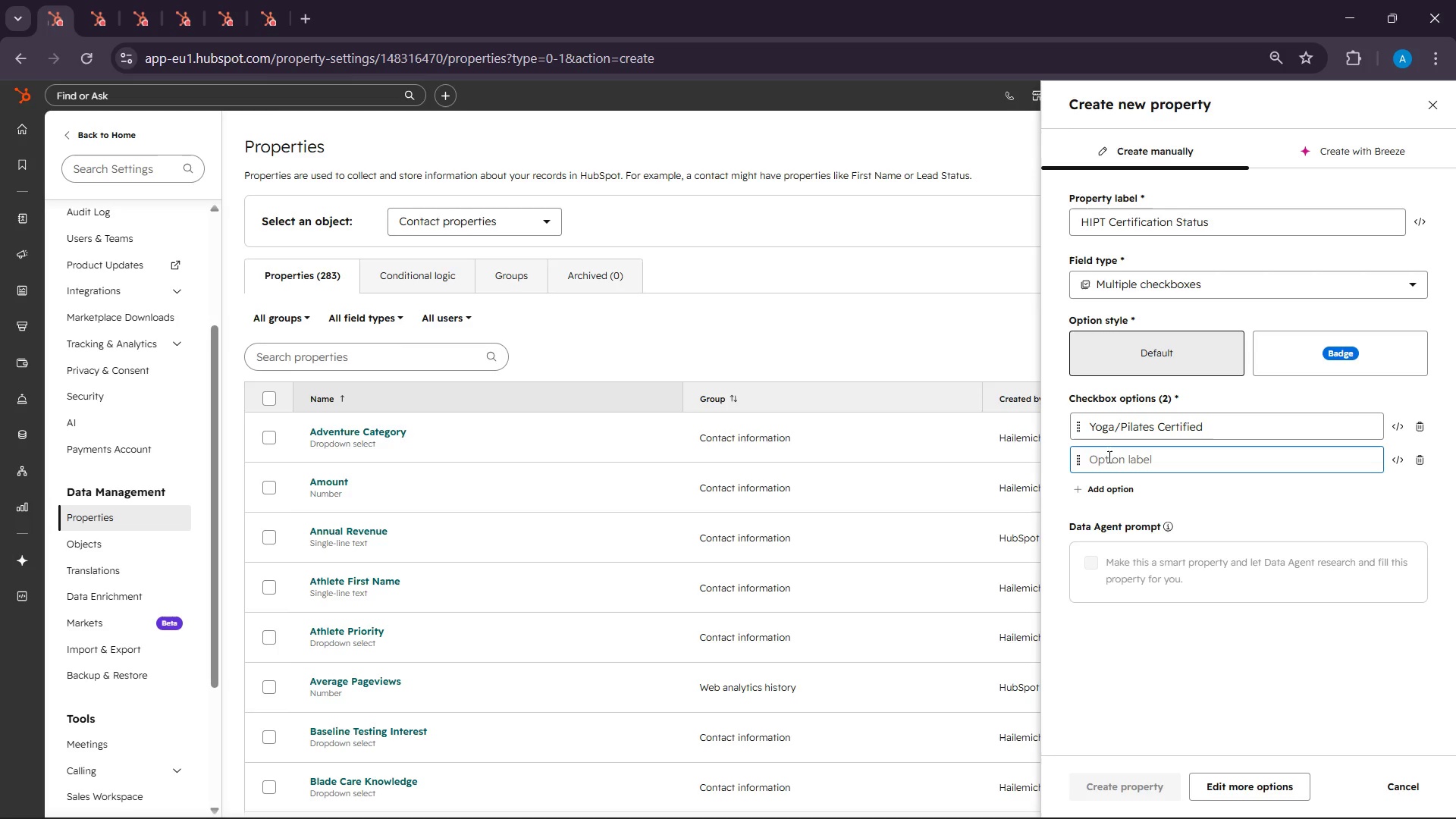 
wait(47.31)
 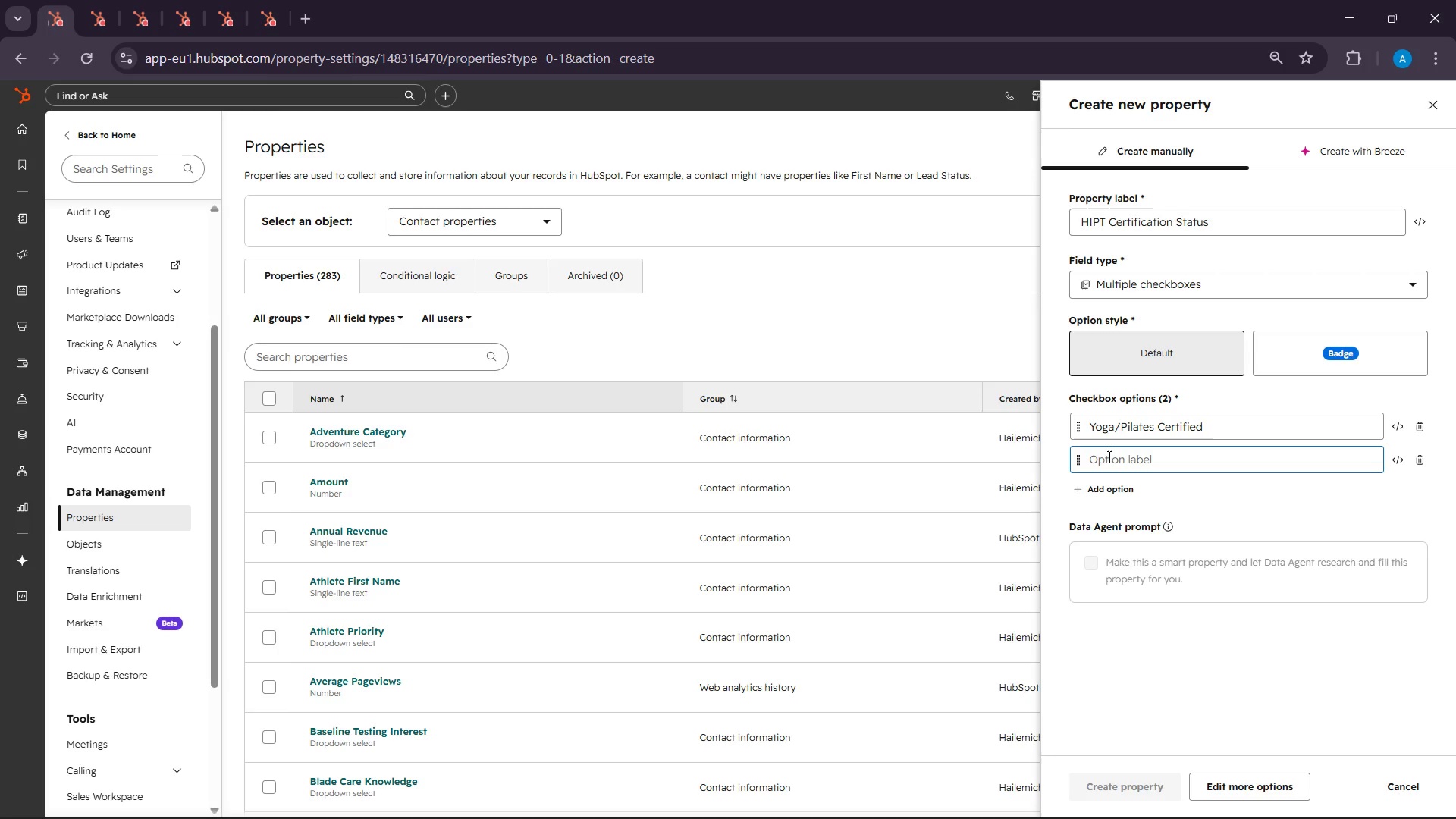 
left_click([1134, 809])
 